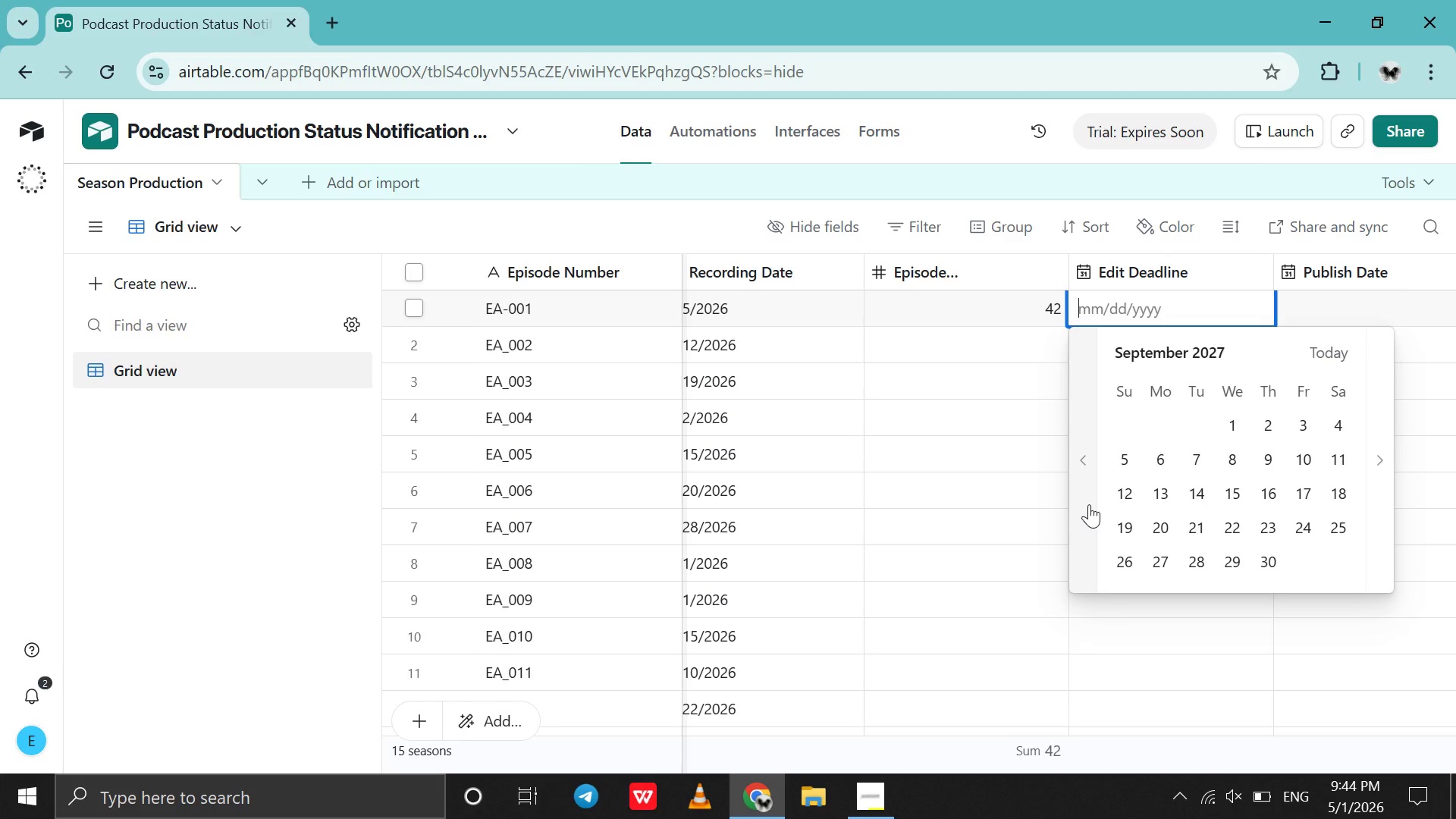 
triple_click([1089, 504])
 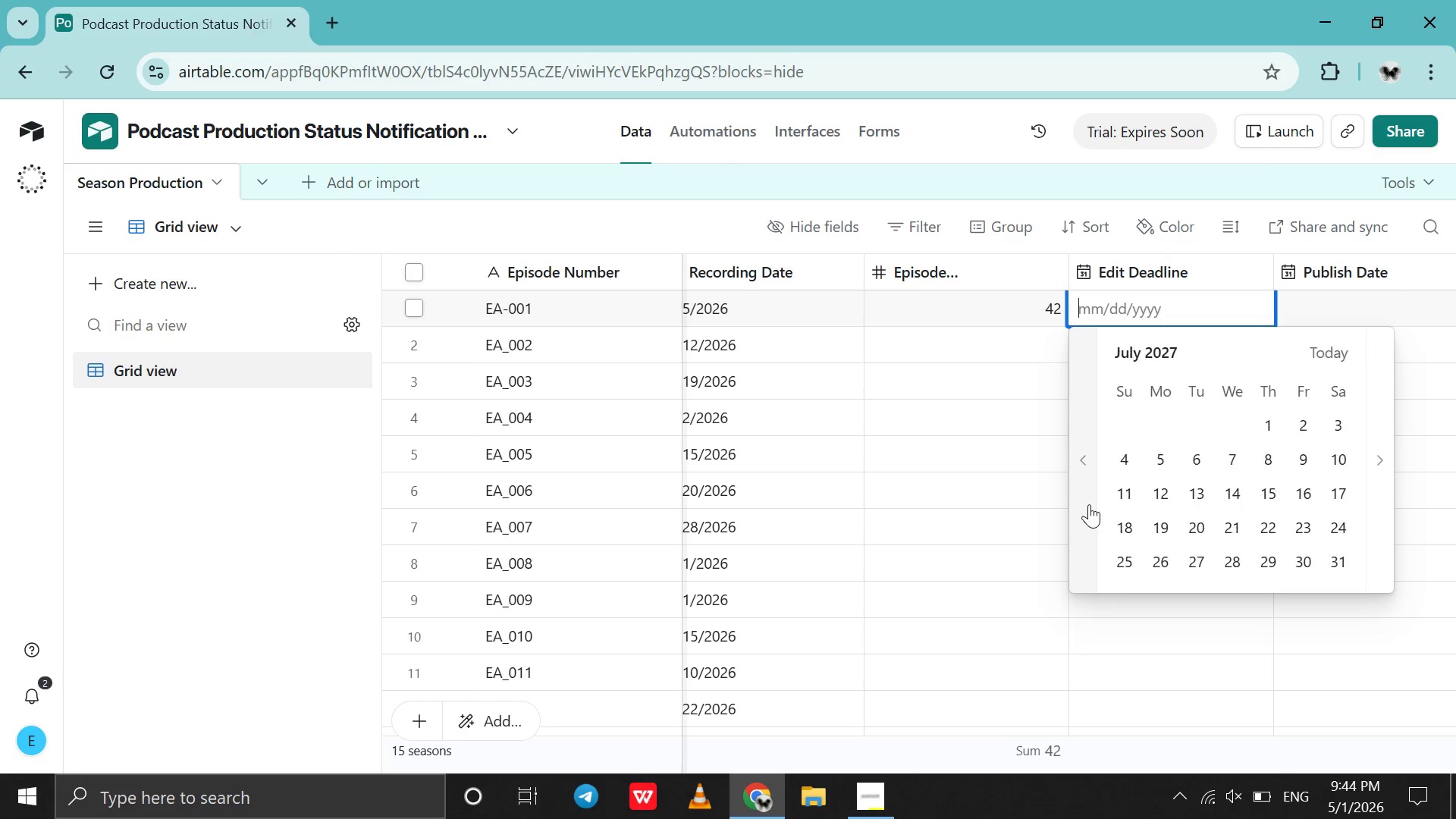 
triple_click([1089, 504])
 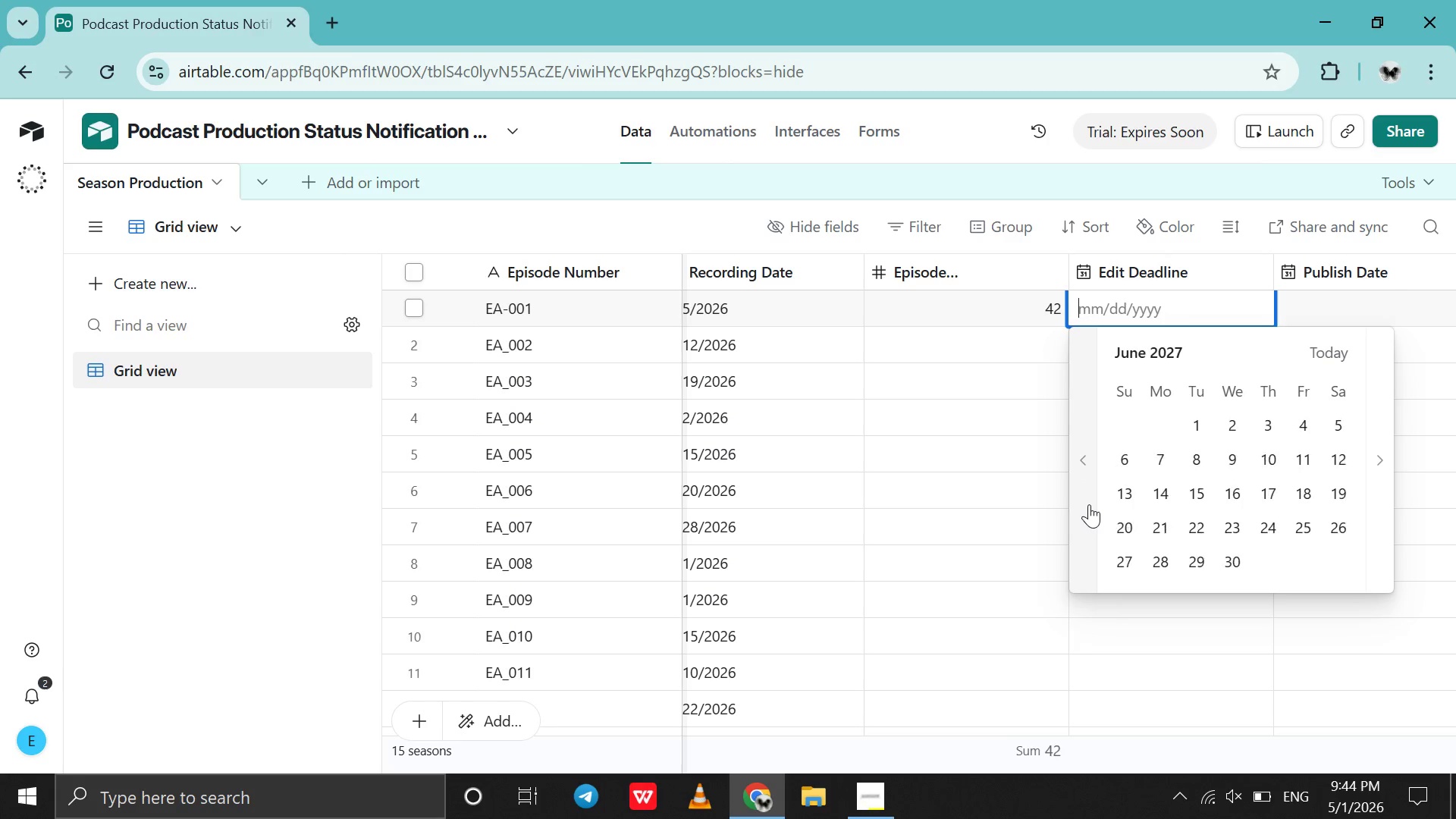 
triple_click([1089, 504])
 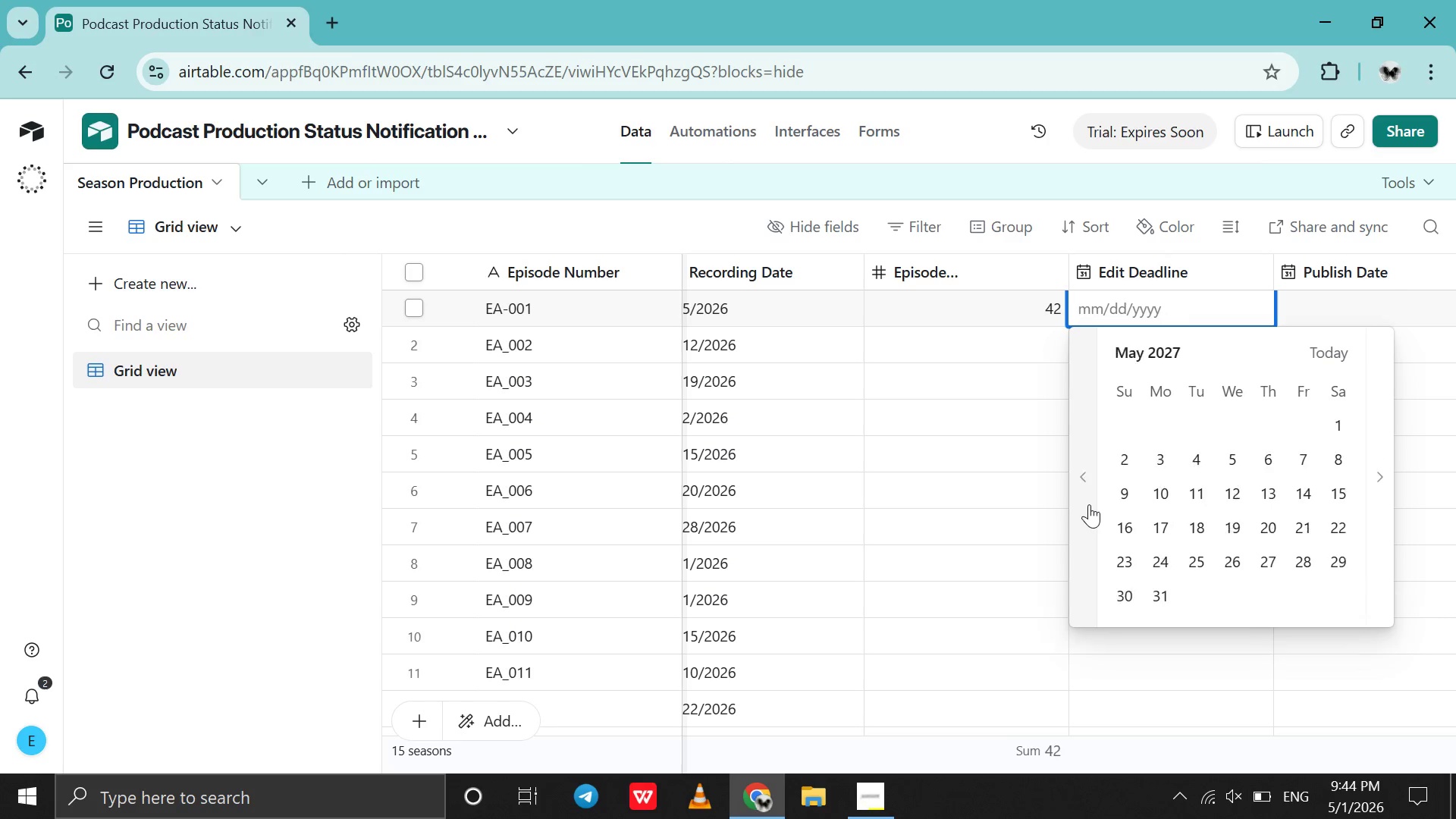 
triple_click([1089, 504])
 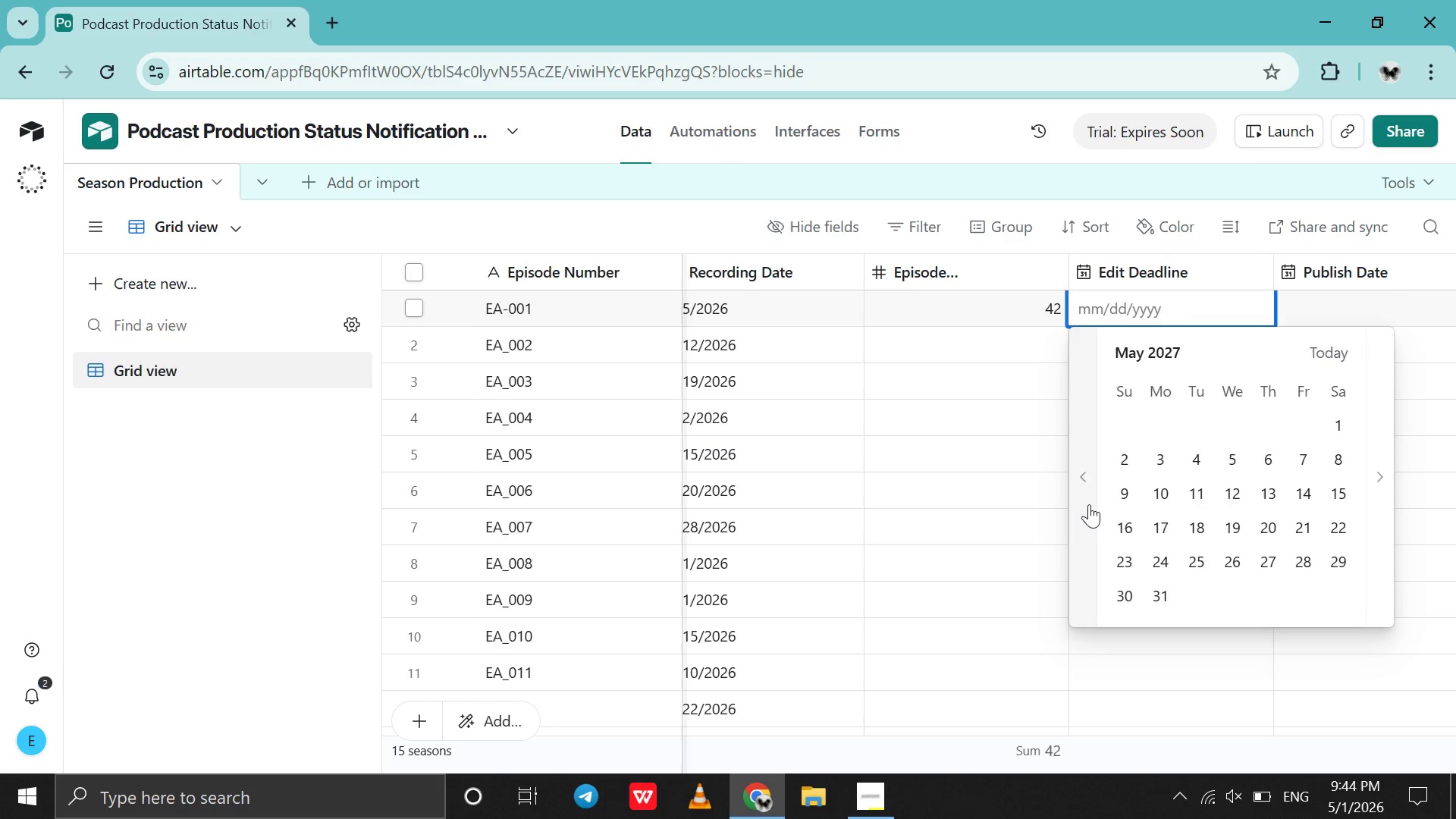 
triple_click([1089, 504])
 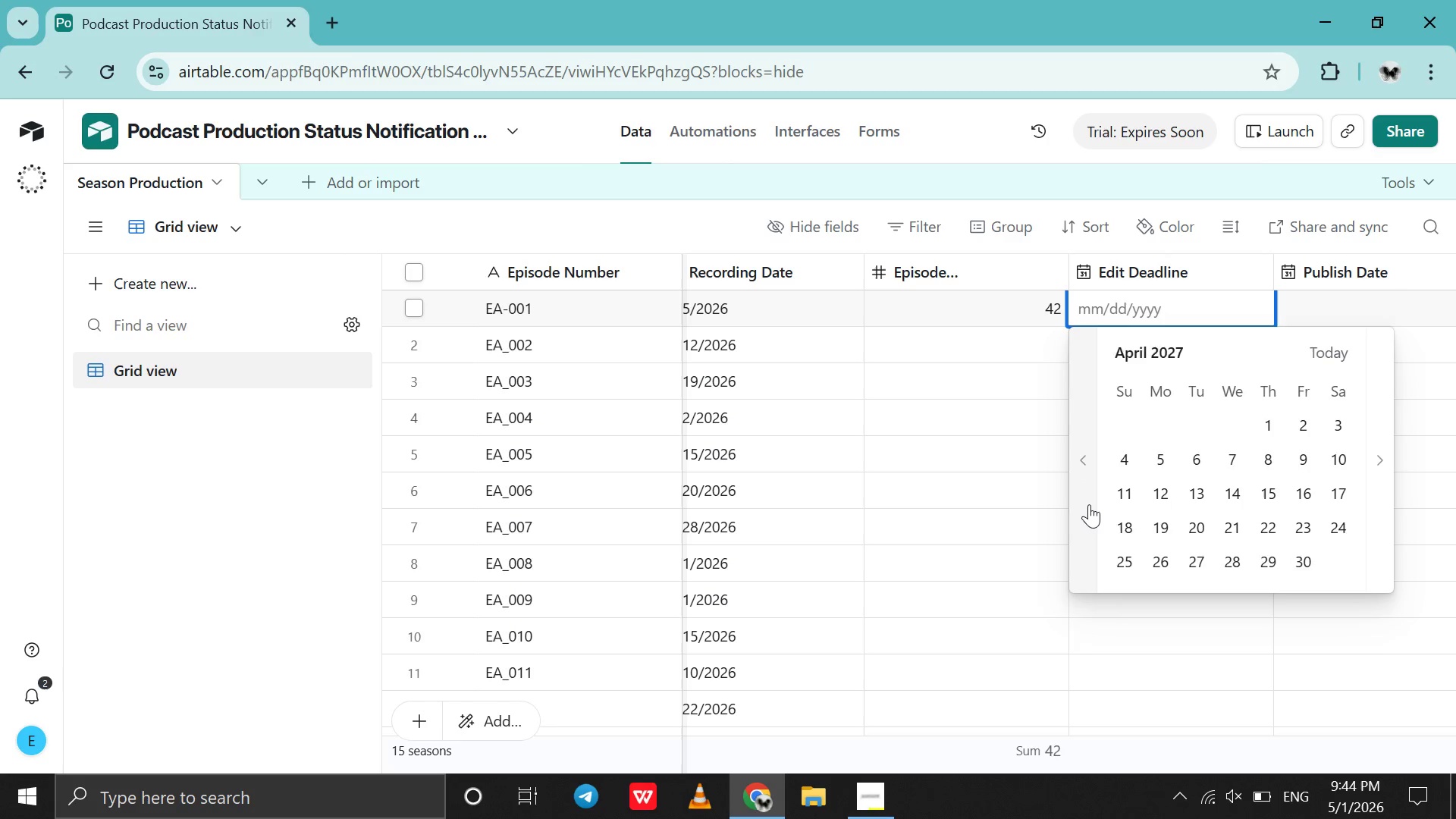 
triple_click([1089, 504])
 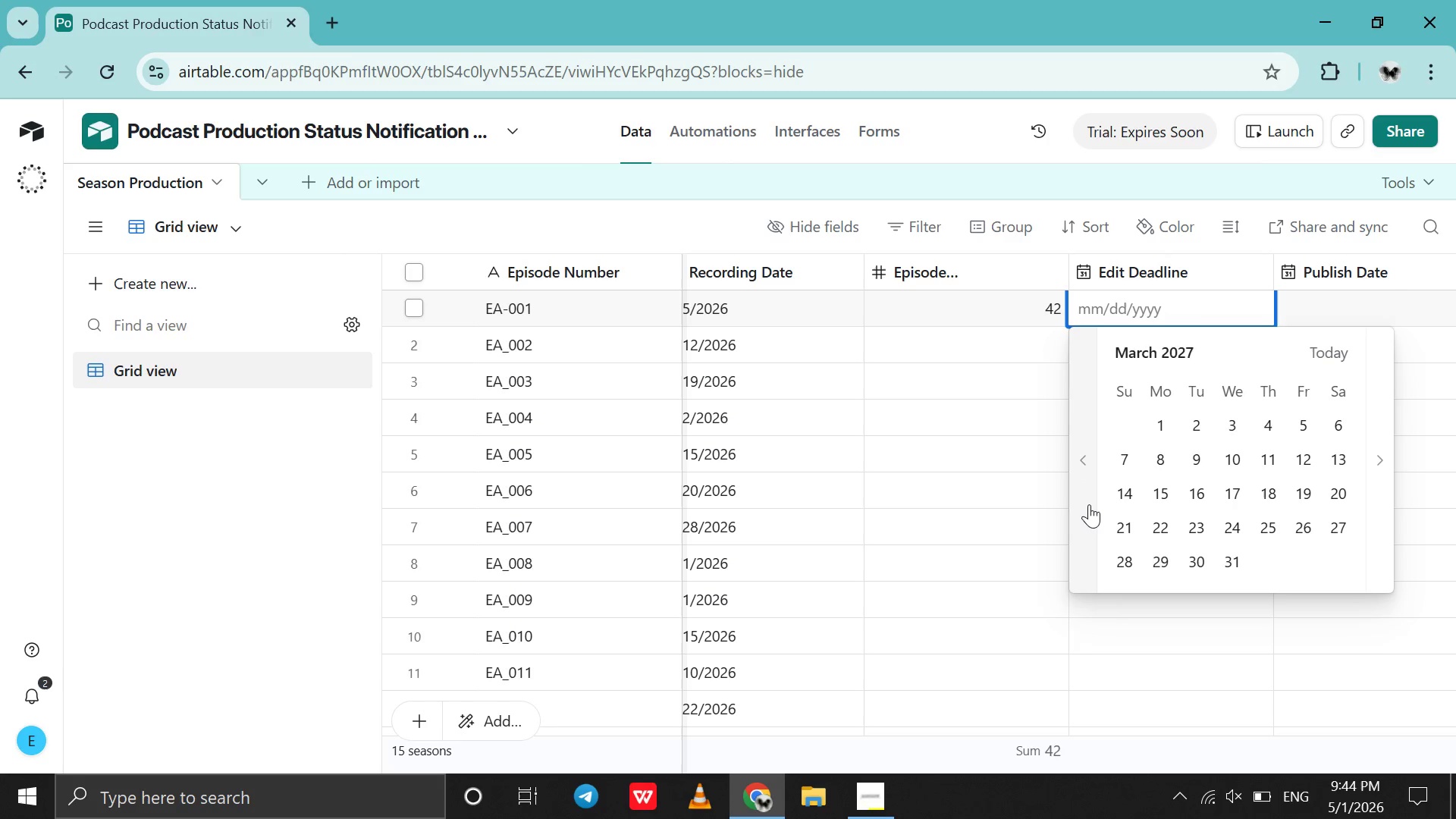 
triple_click([1089, 504])
 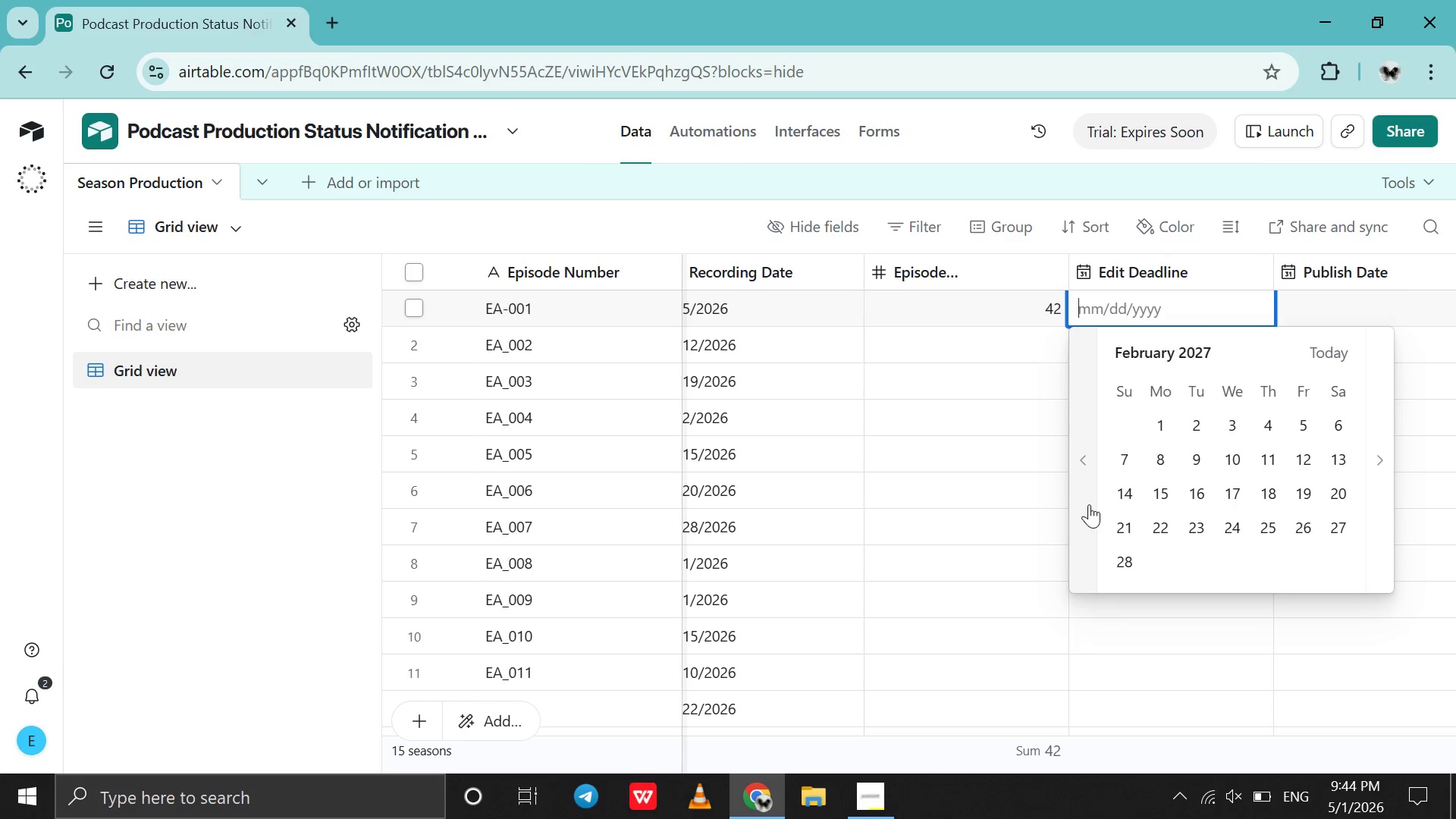 
triple_click([1089, 504])
 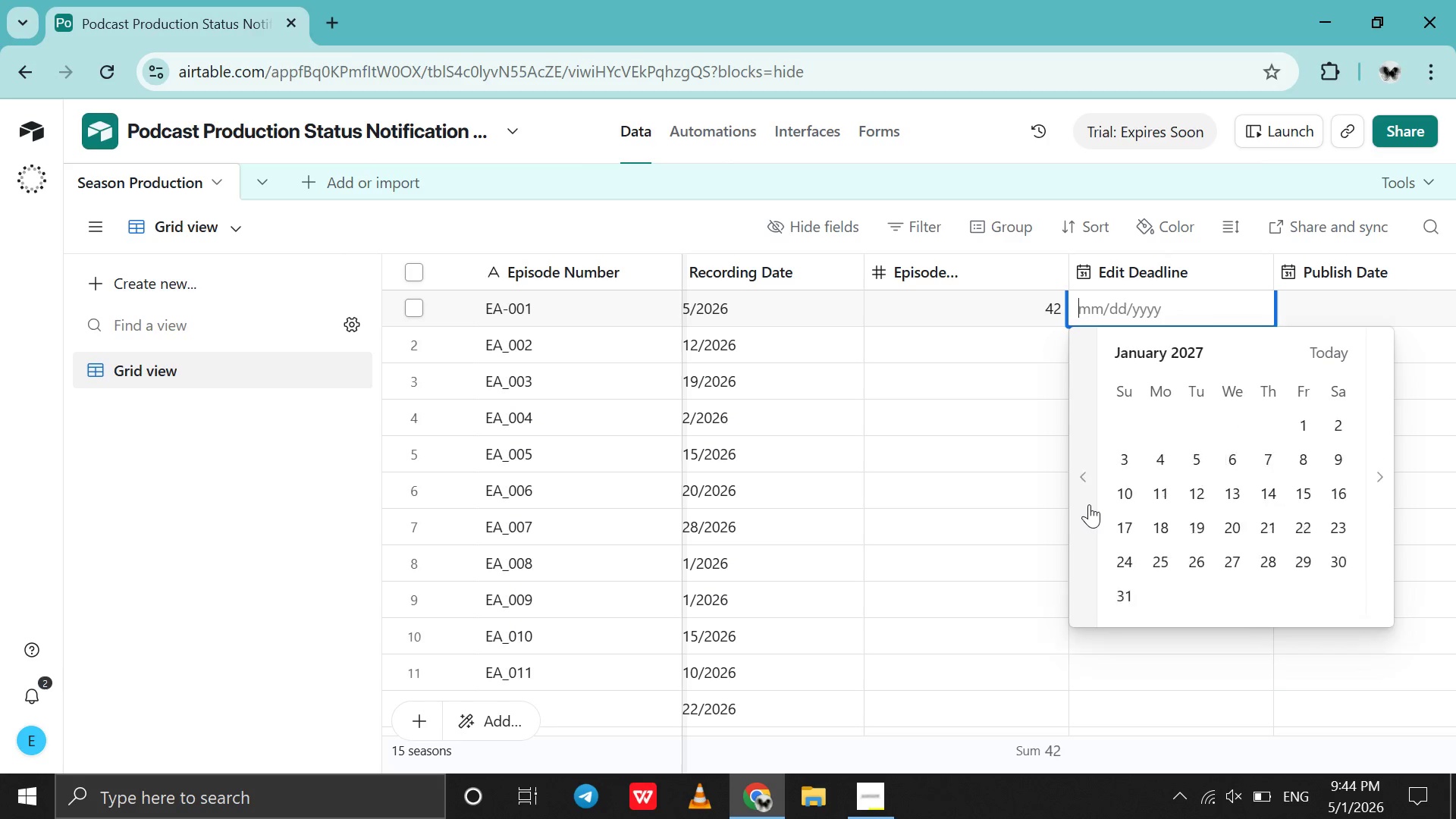 
triple_click([1089, 504])
 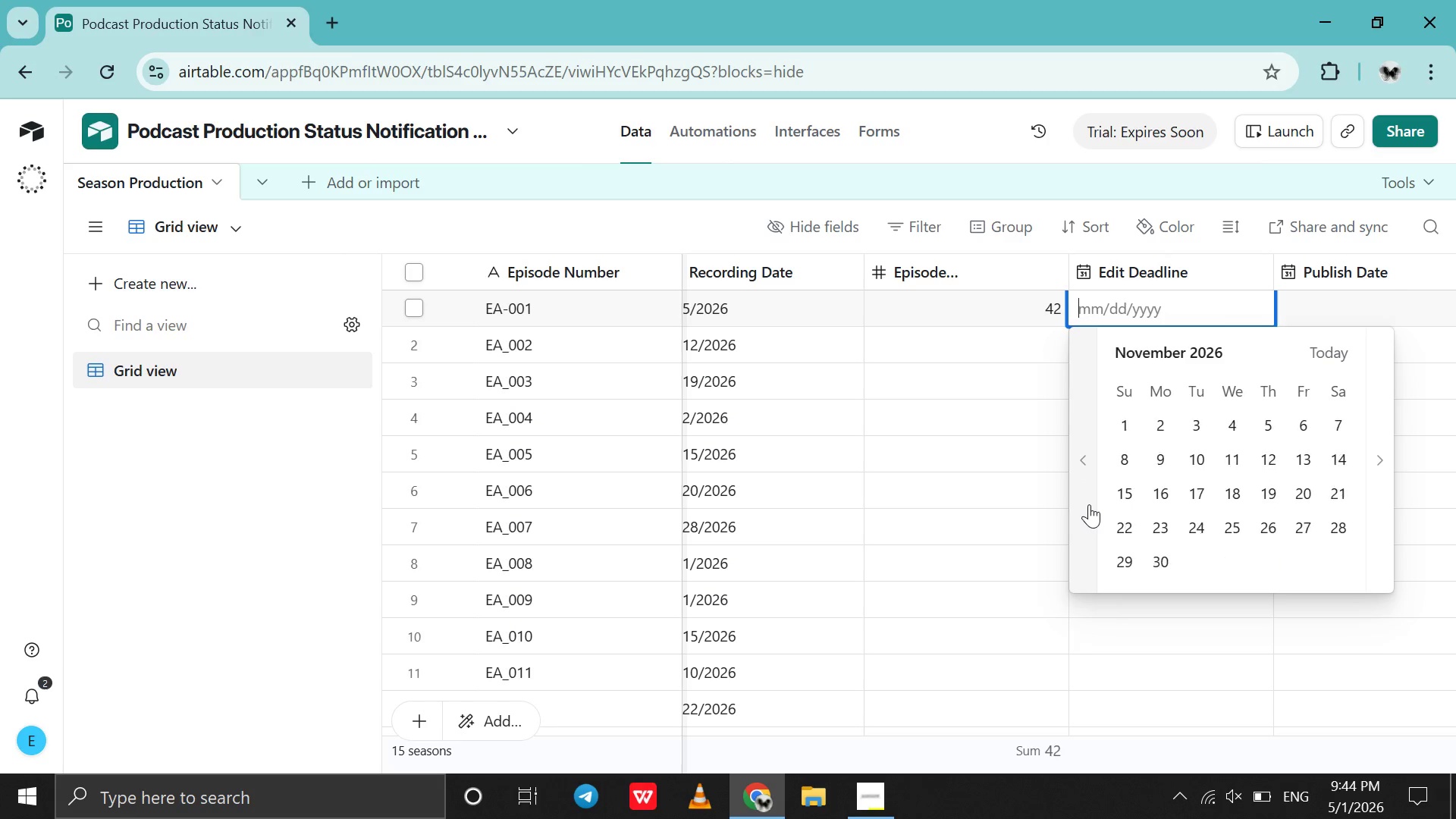 
triple_click([1089, 504])
 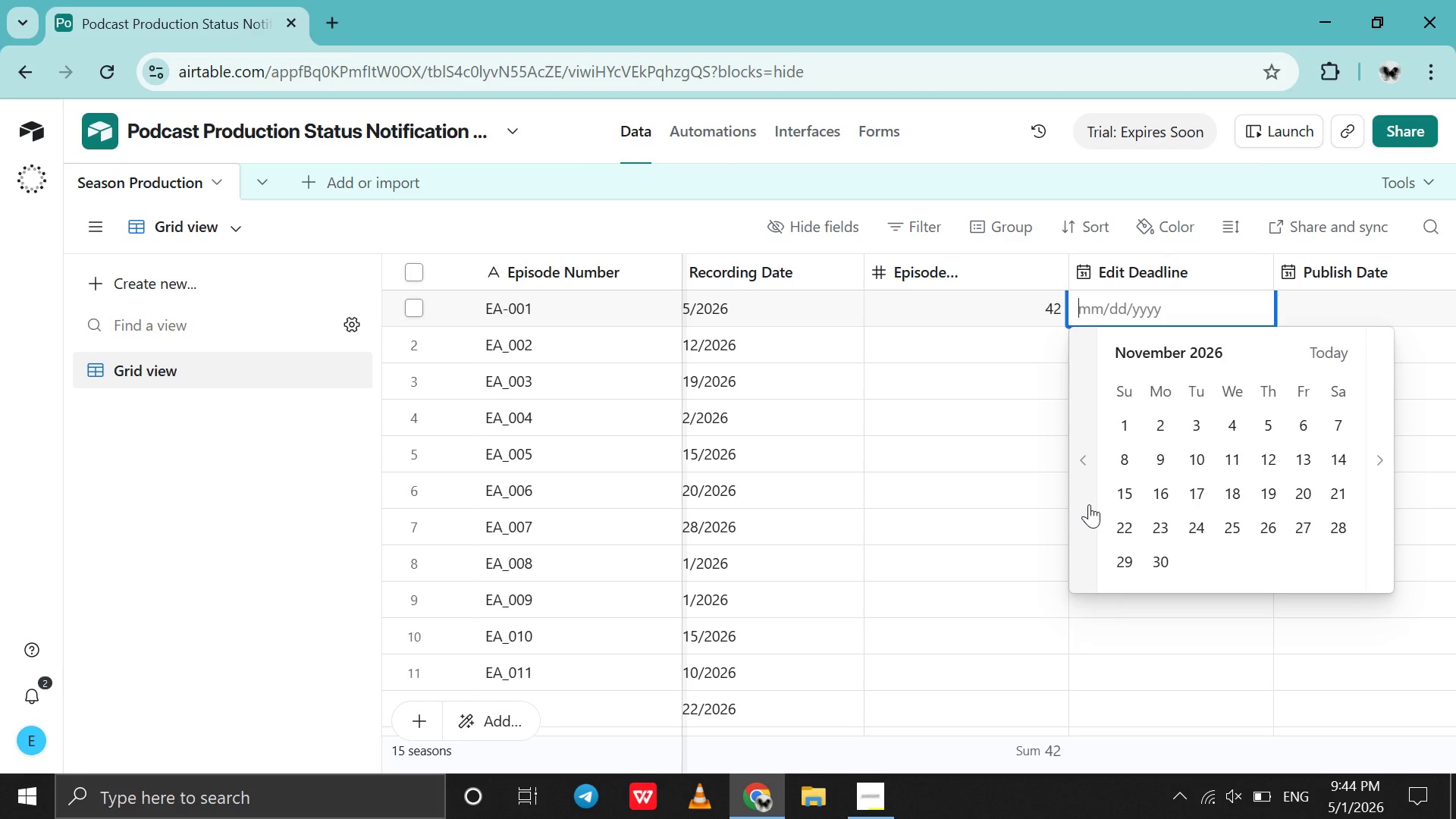 
triple_click([1089, 504])
 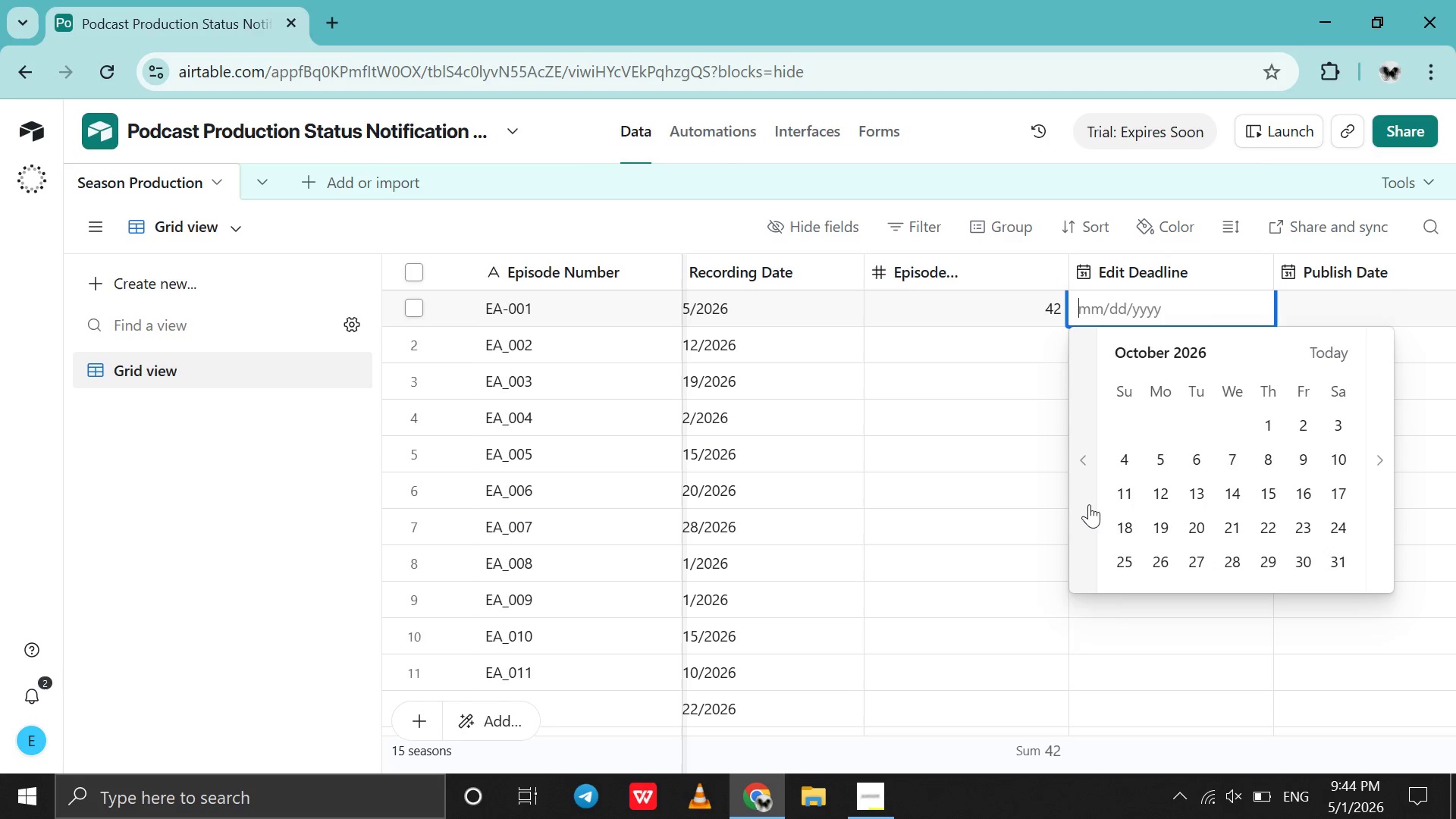 
double_click([1089, 504])
 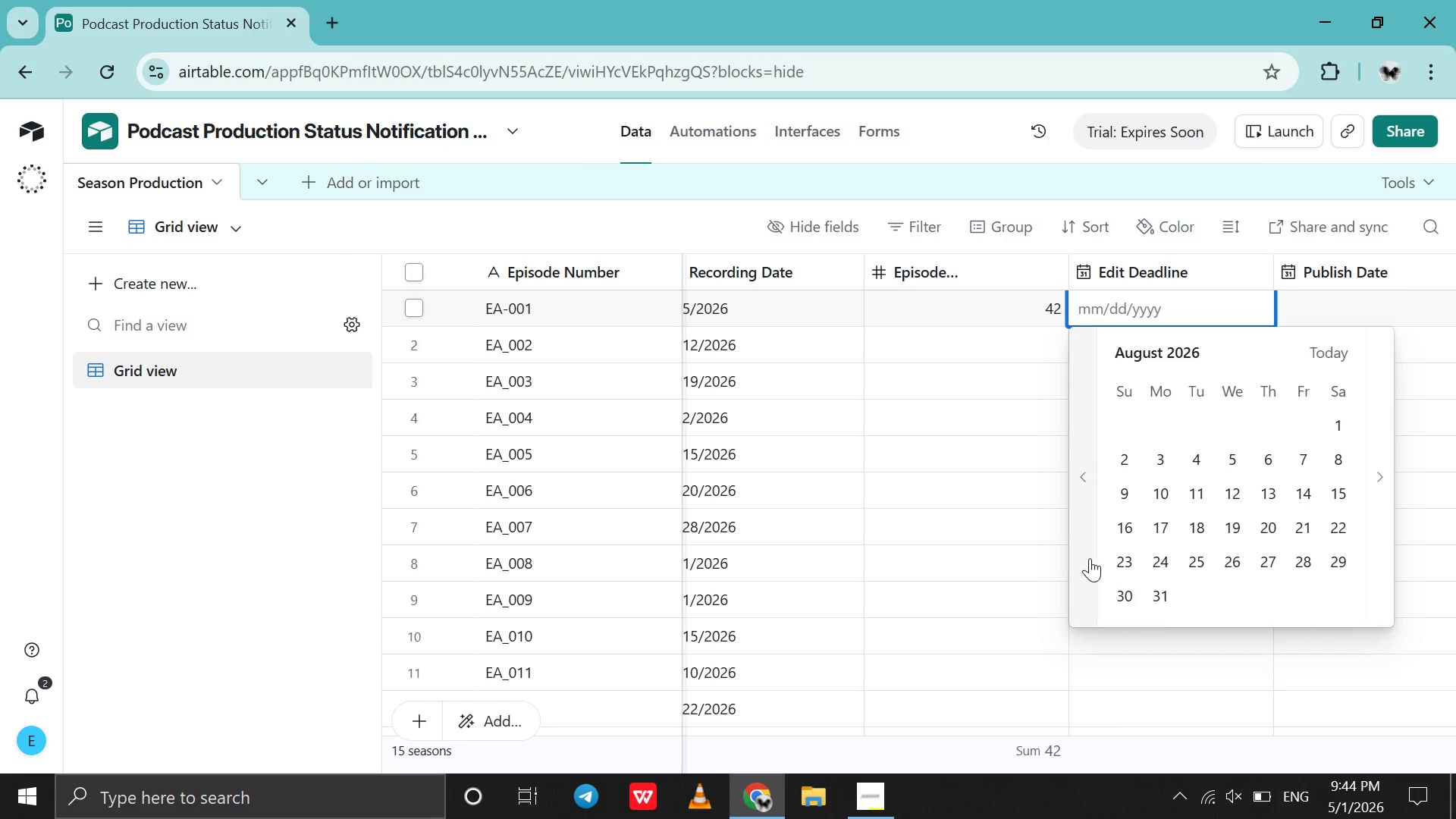 
double_click([1084, 558])
 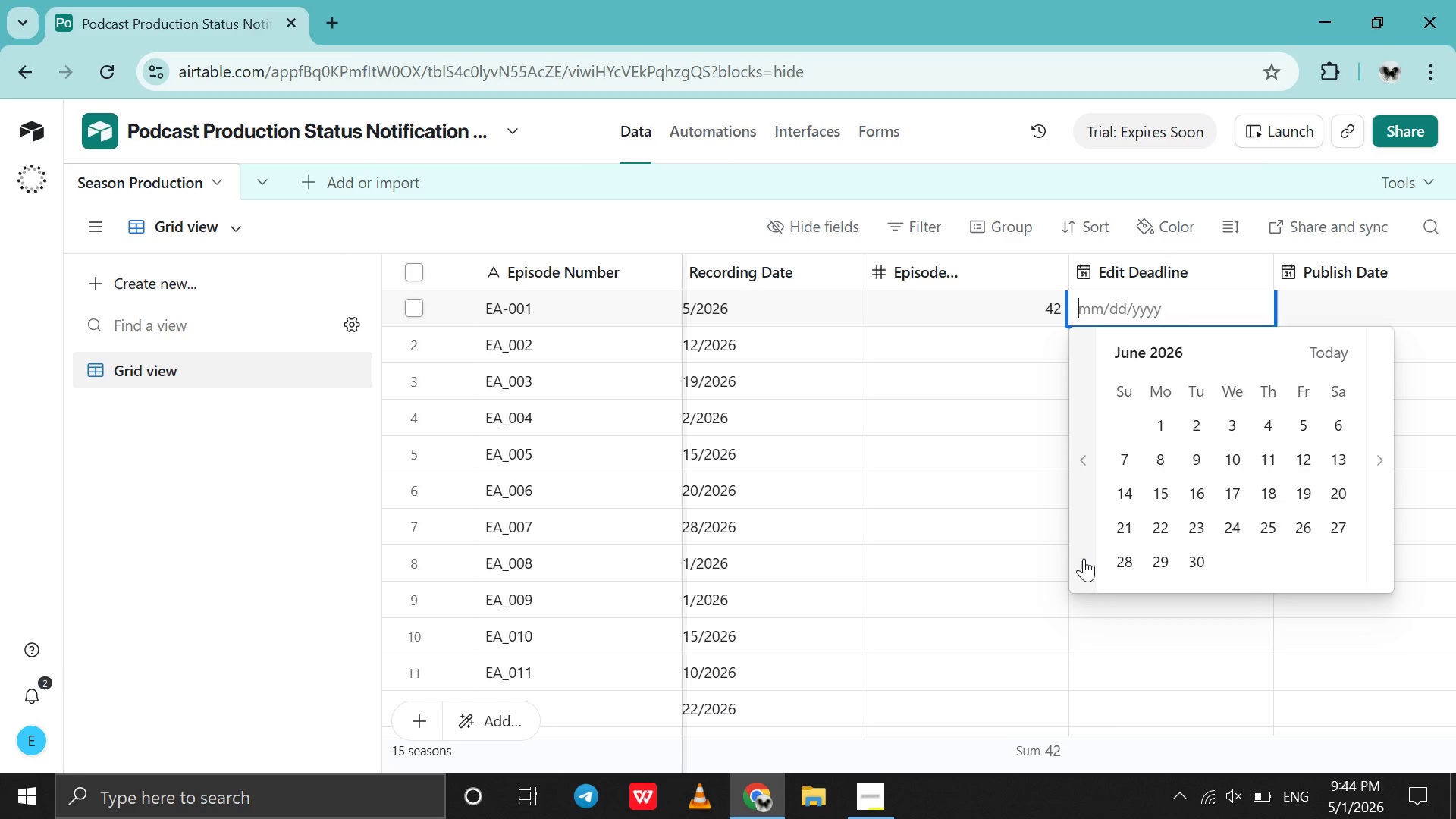 
triple_click([1084, 558])
 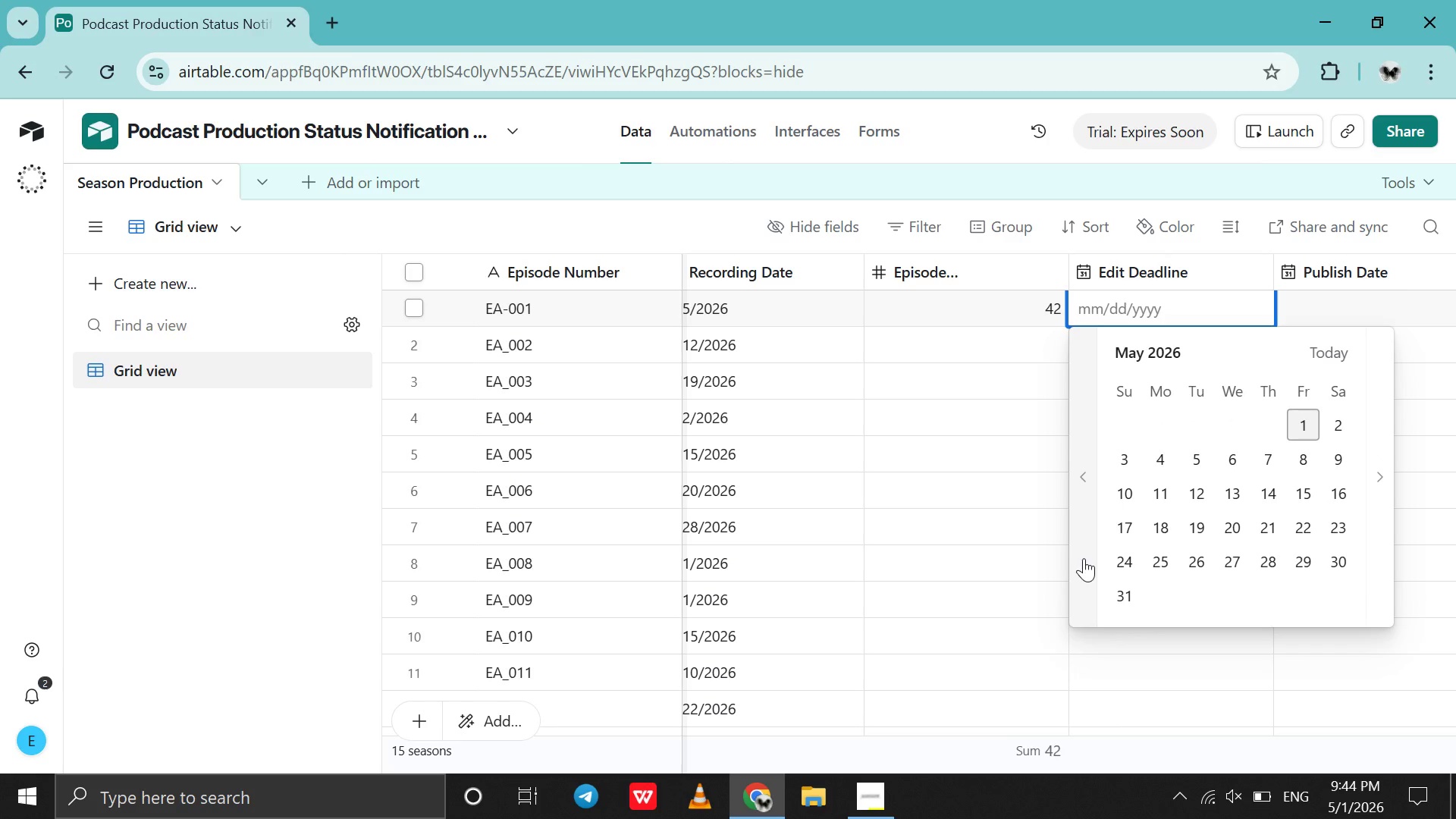 
left_click([1084, 558])
 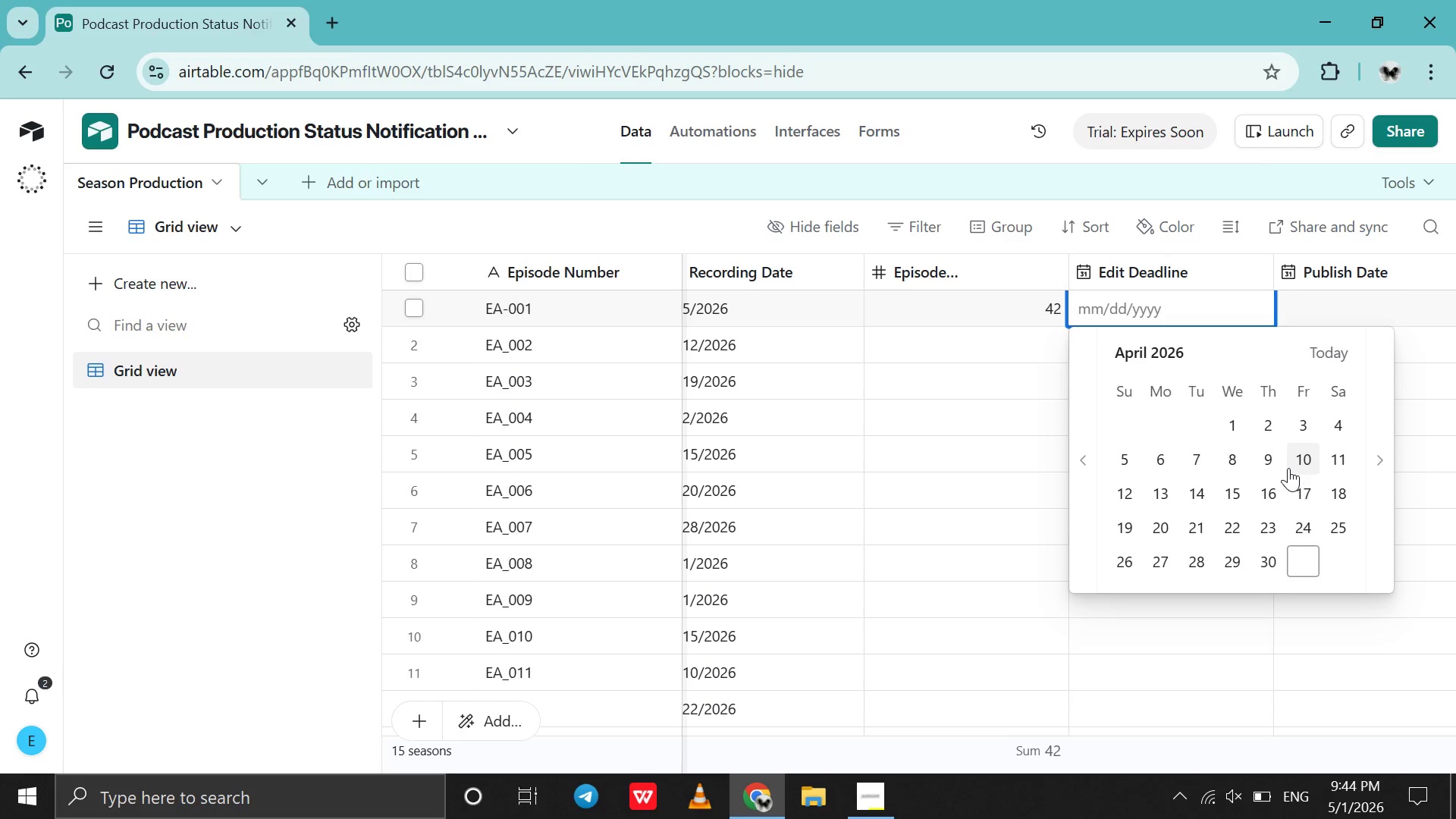 
left_click([1294, 429])
 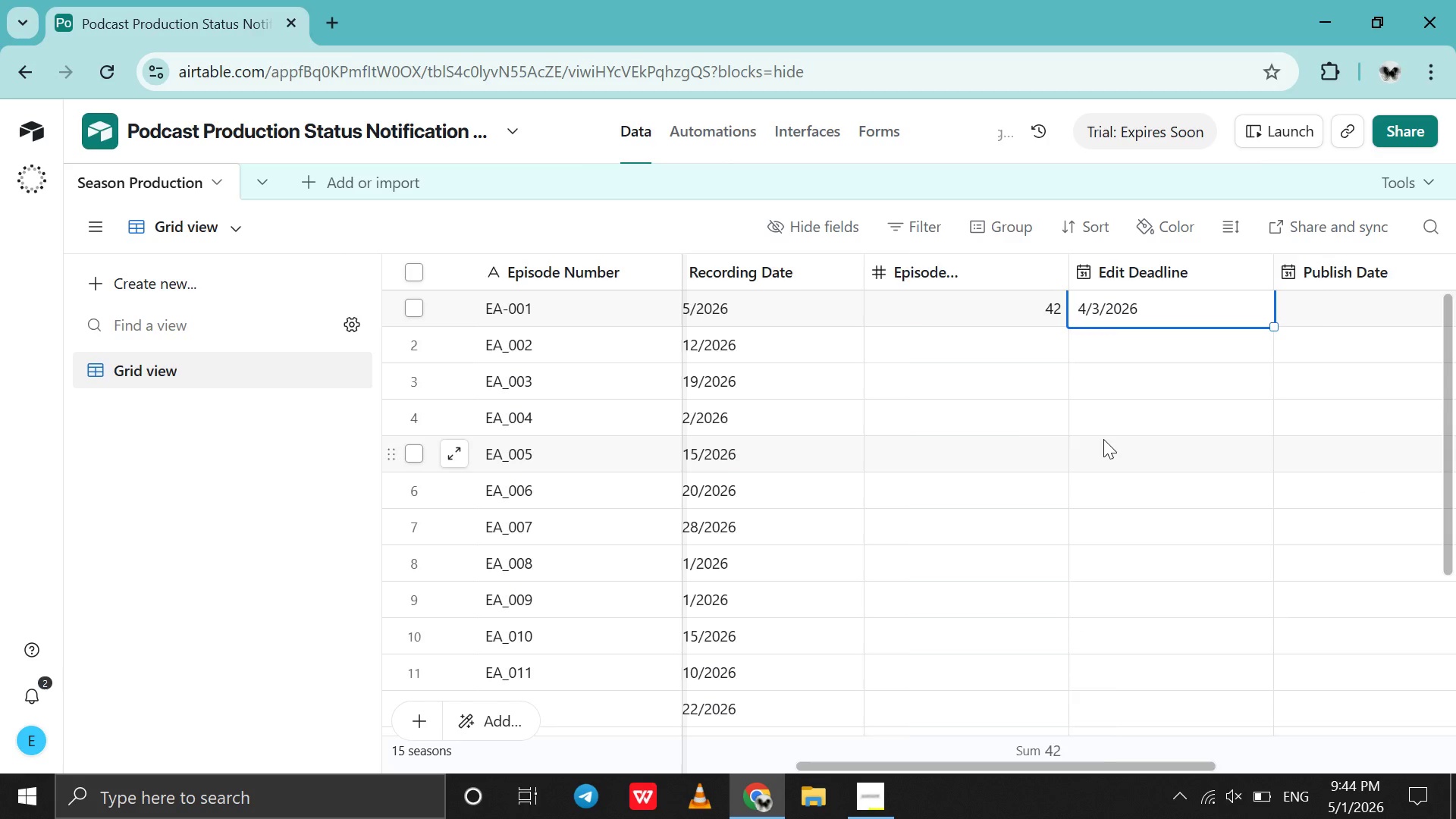 
scroll: coordinate [1103, 439], scroll_direction: up, amount: 1.0
 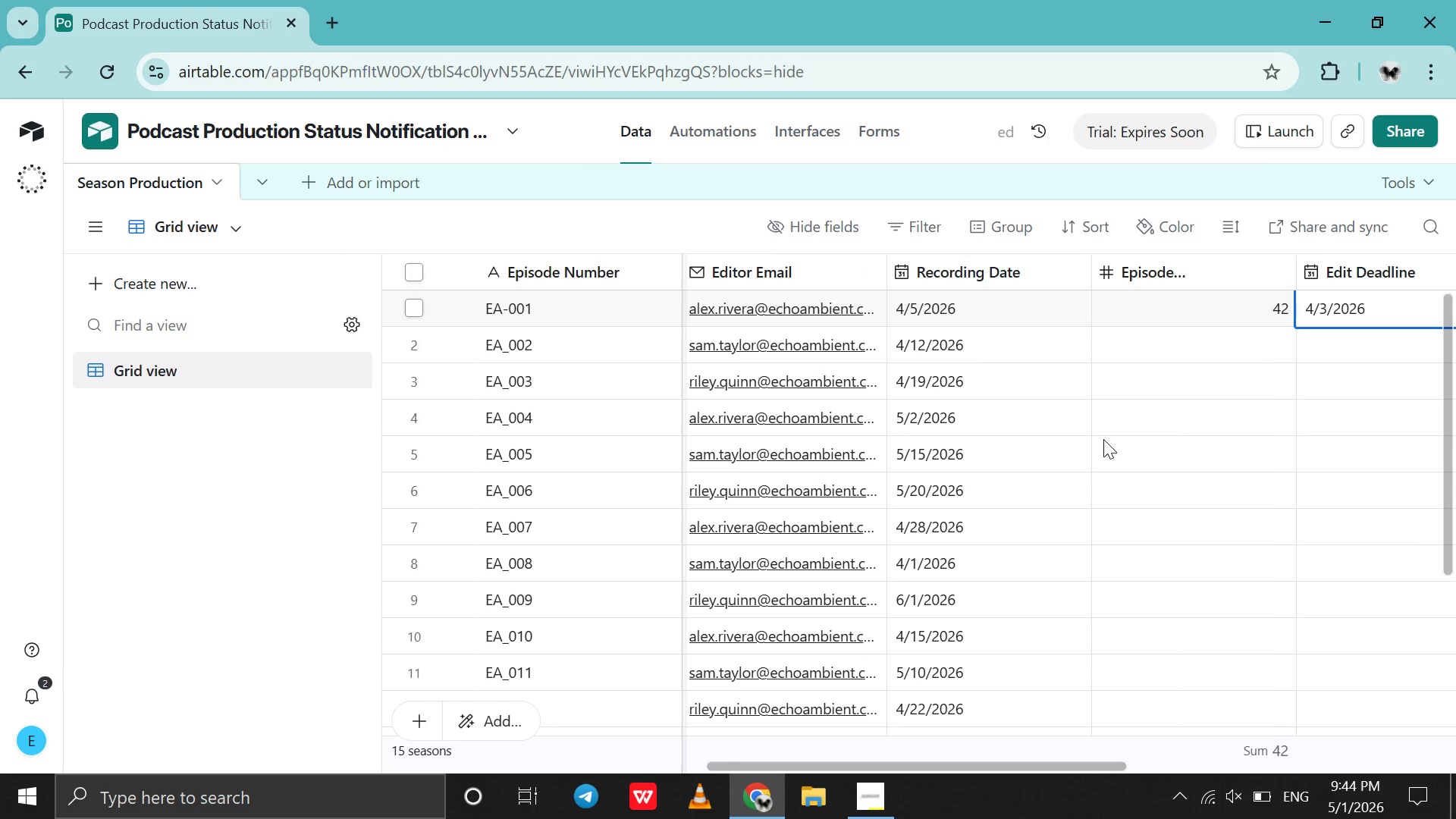 
scroll: coordinate [1103, 439], scroll_direction: down, amount: 1.0
 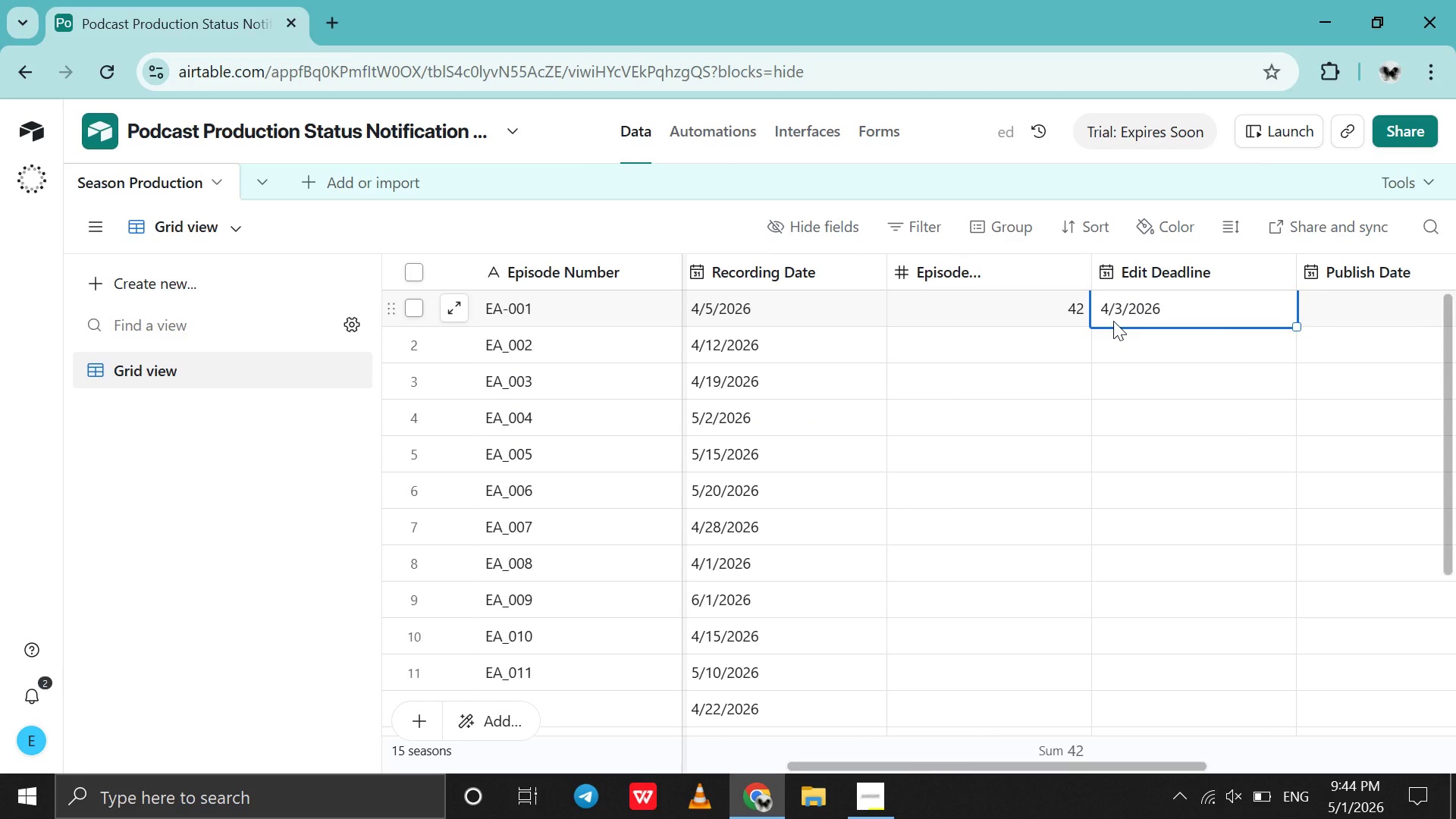 
scroll: coordinate [1113, 321], scroll_direction: up, amount: 6.0
 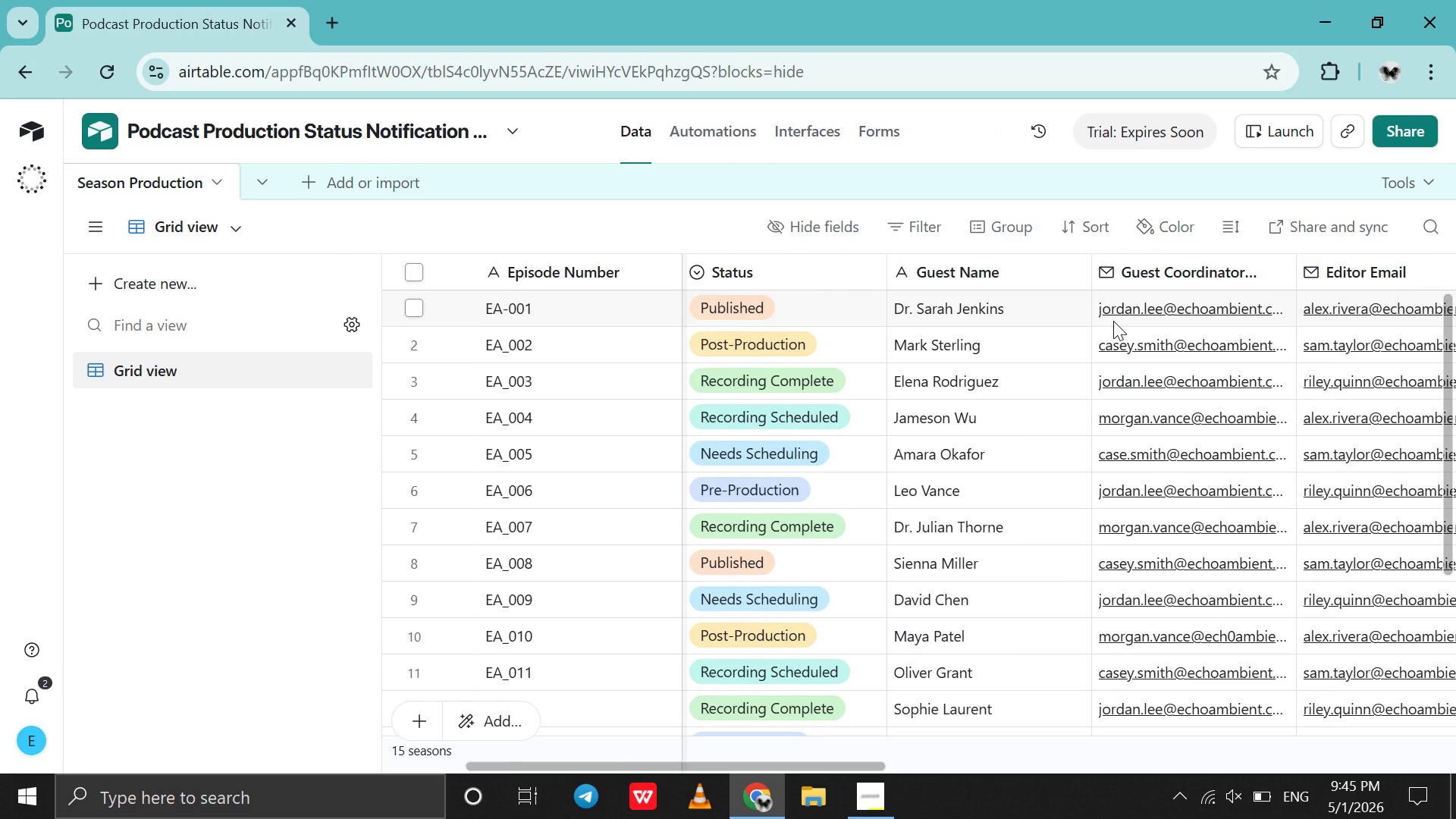 
scroll: coordinate [1113, 321], scroll_direction: down, amount: 4.0
 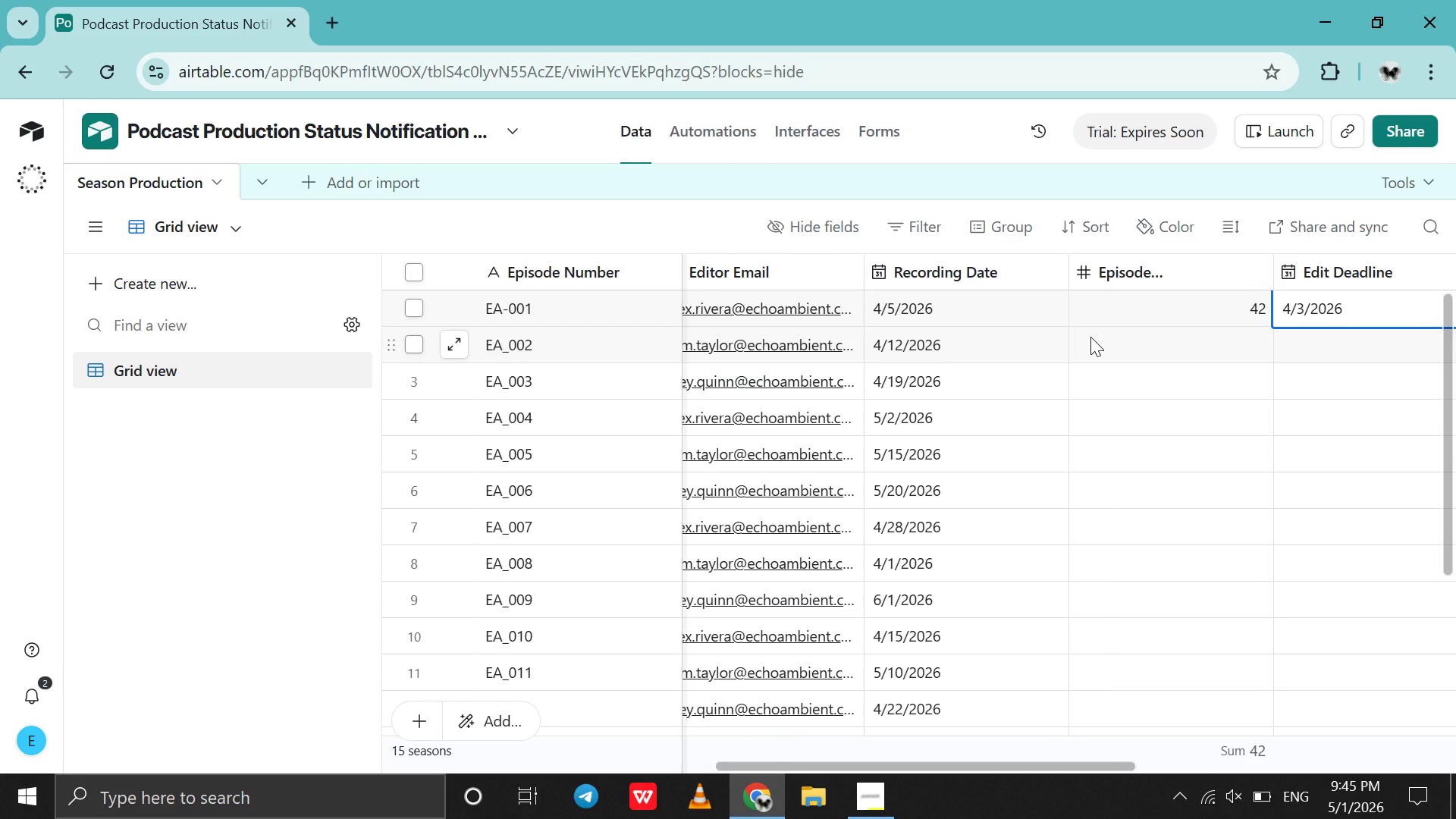 
scroll: coordinate [1090, 337], scroll_direction: up, amount: 11.0
 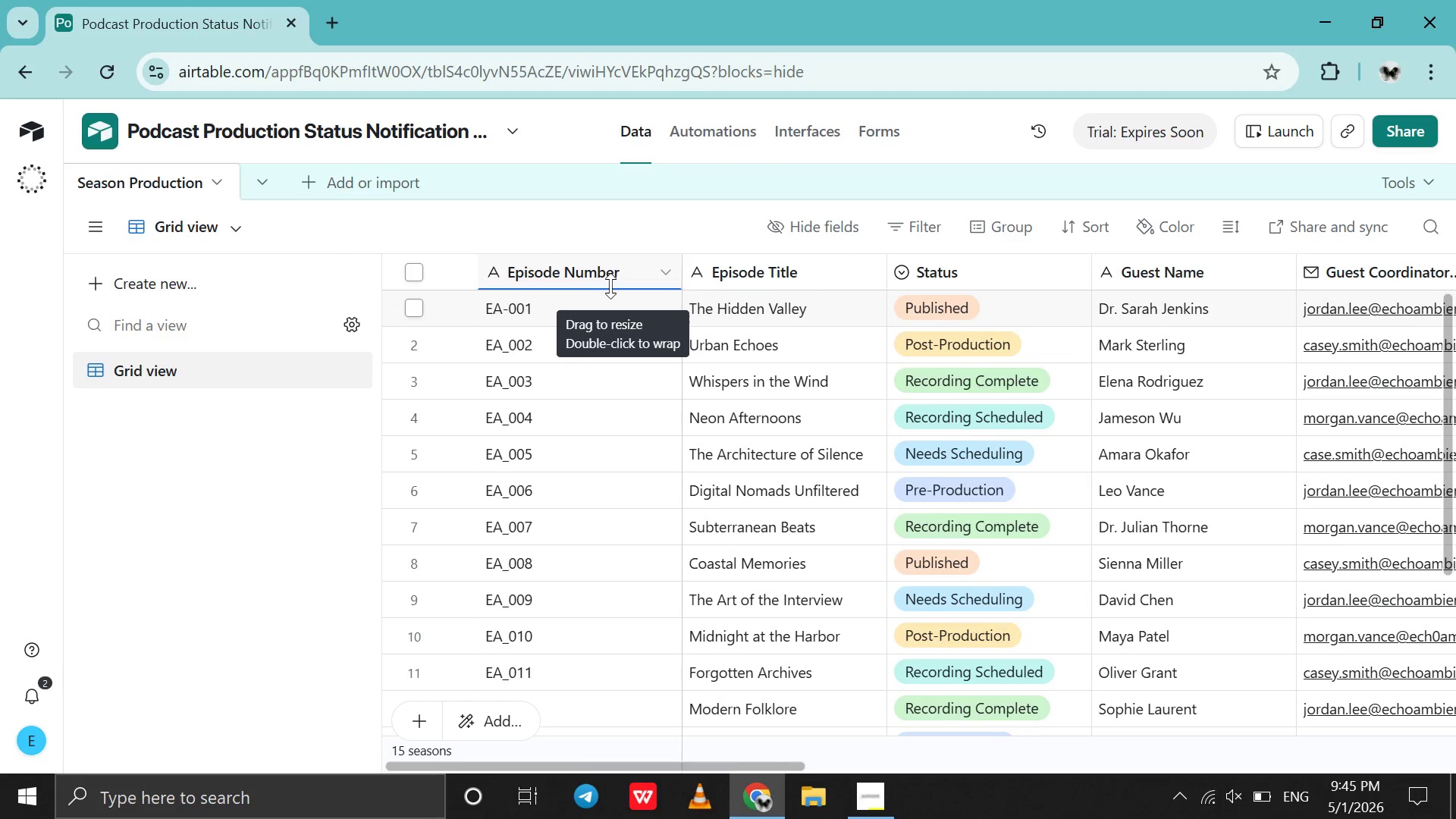 
left_click([610, 275])
 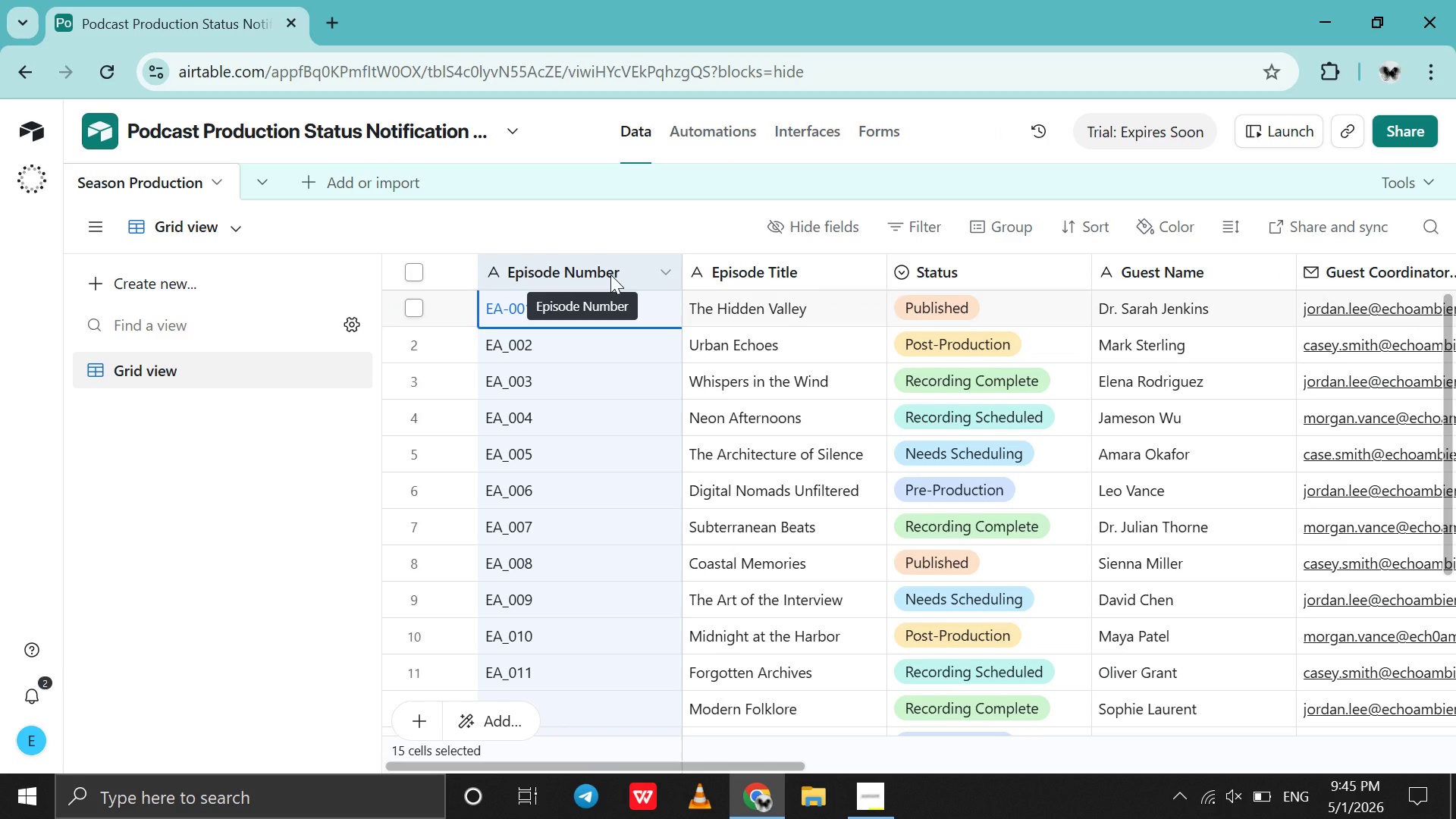 
hold_key(key=ShiftLeft, duration=1.36)
 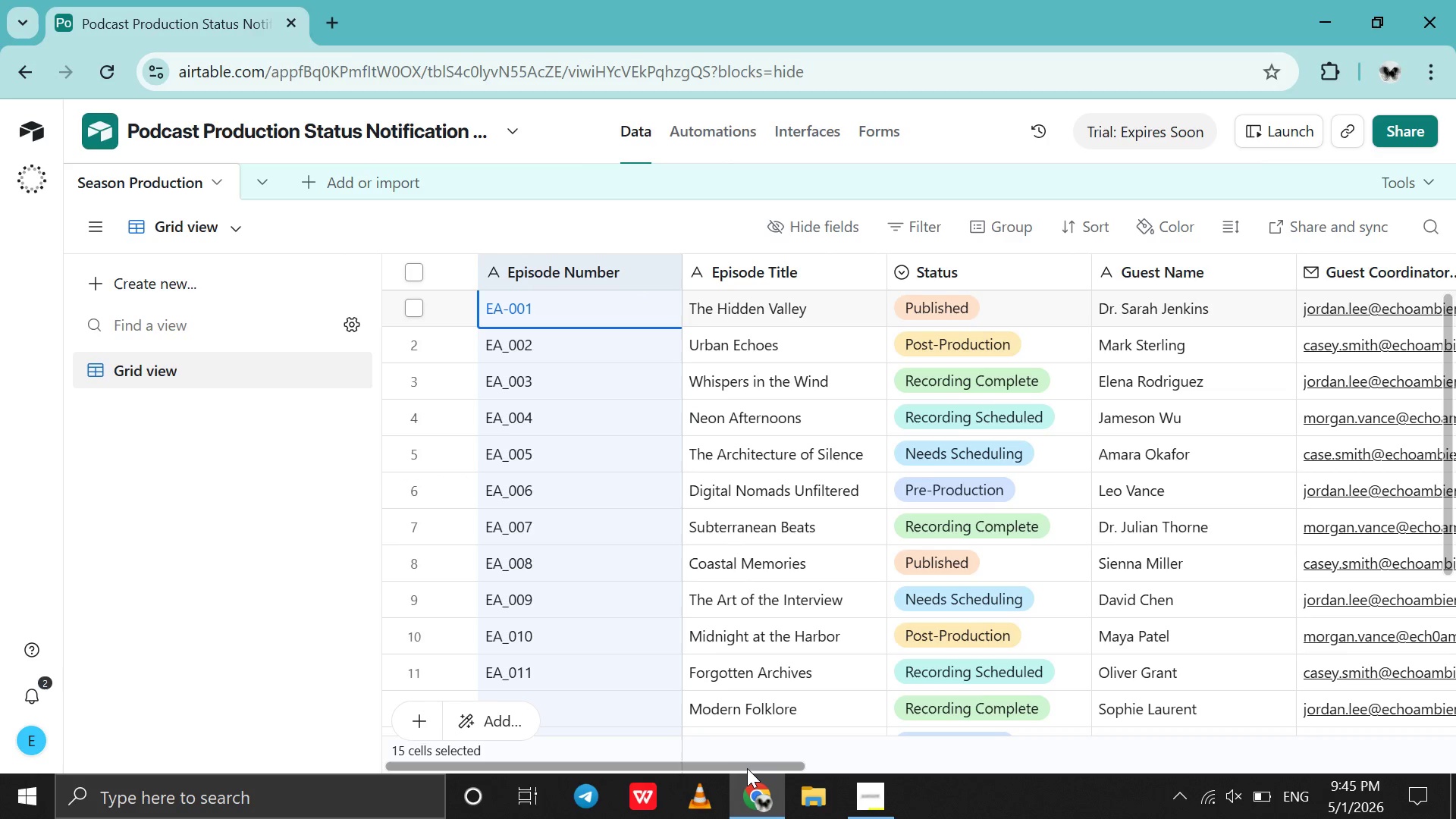 
left_click_drag(start_coordinate=[747, 768], to_coordinate=[1094, 767])
 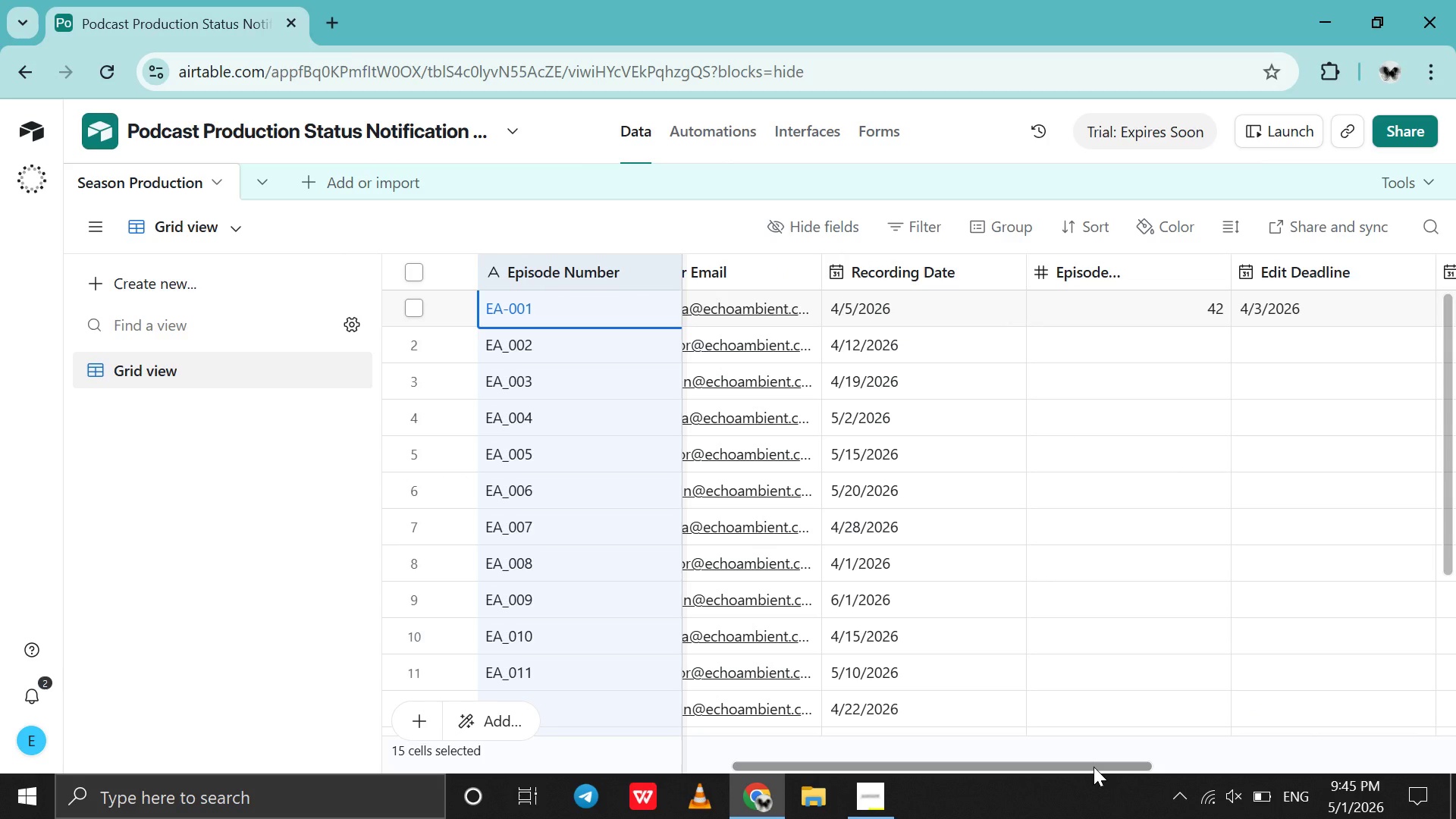 
hold_key(key=ShiftLeft, duration=1.52)
 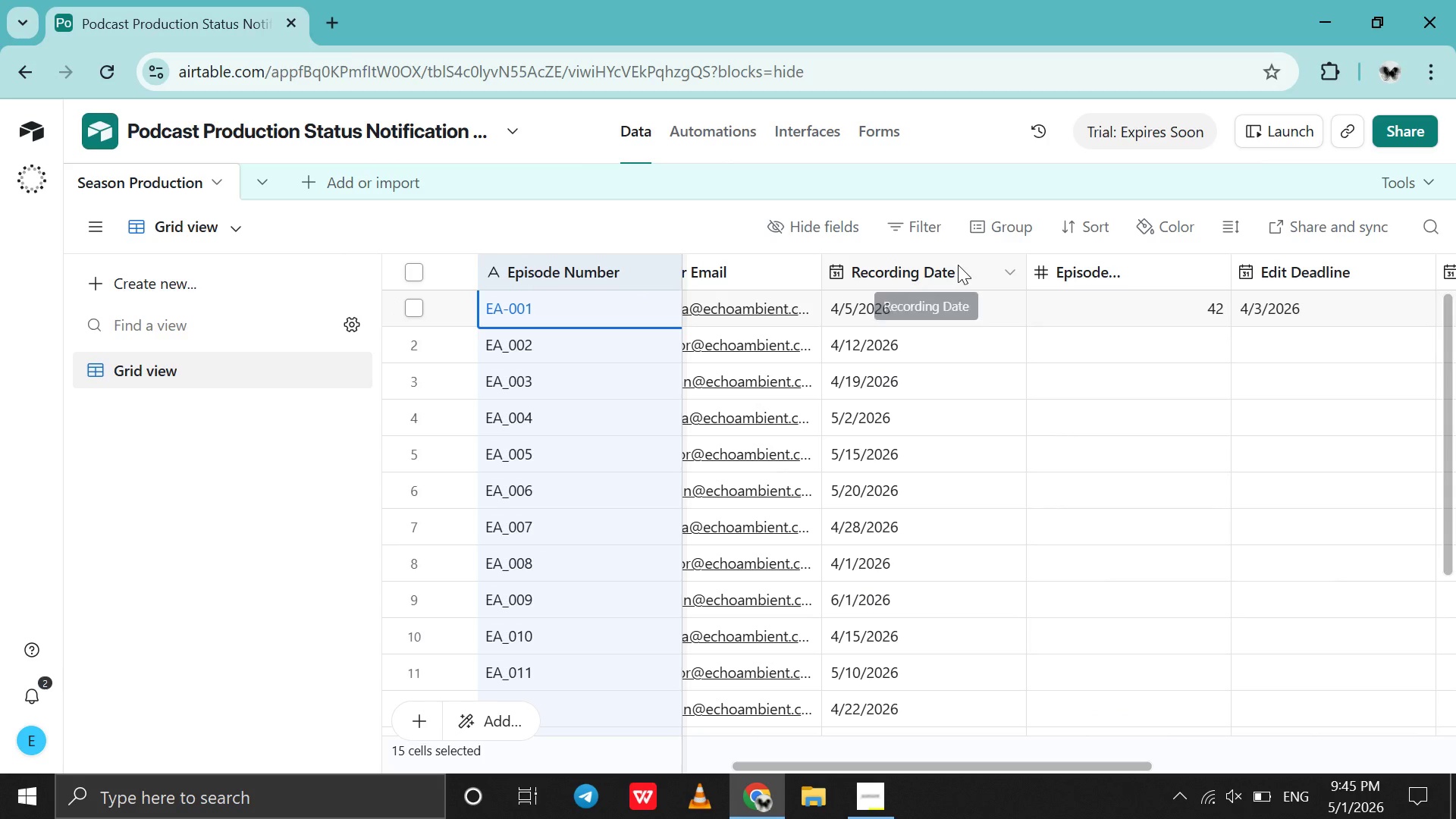 
hold_key(key=ShiftLeft, duration=1.5)
left_click([958, 265])
 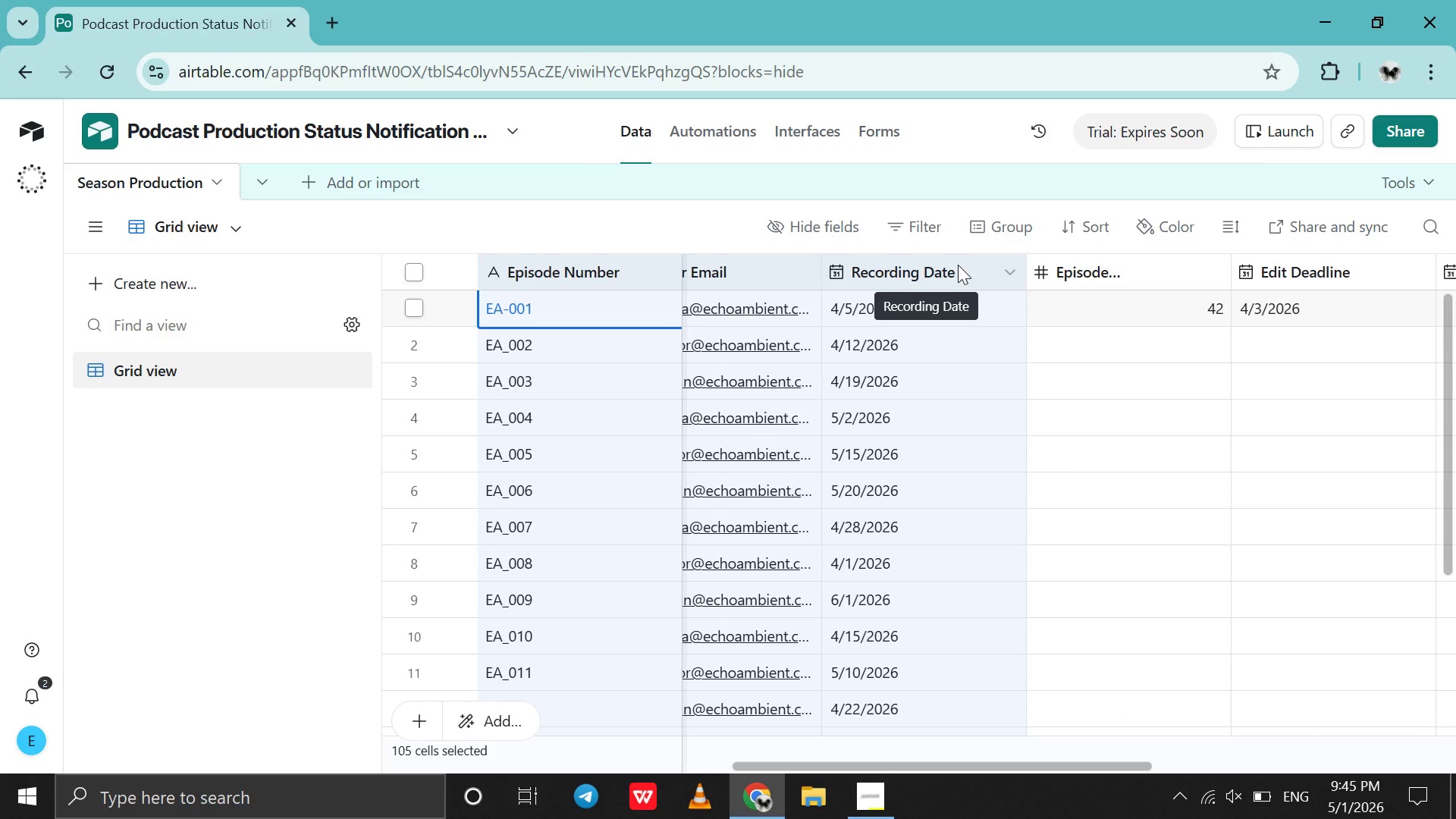 
hold_key(key=ShiftLeft, duration=1.25)
 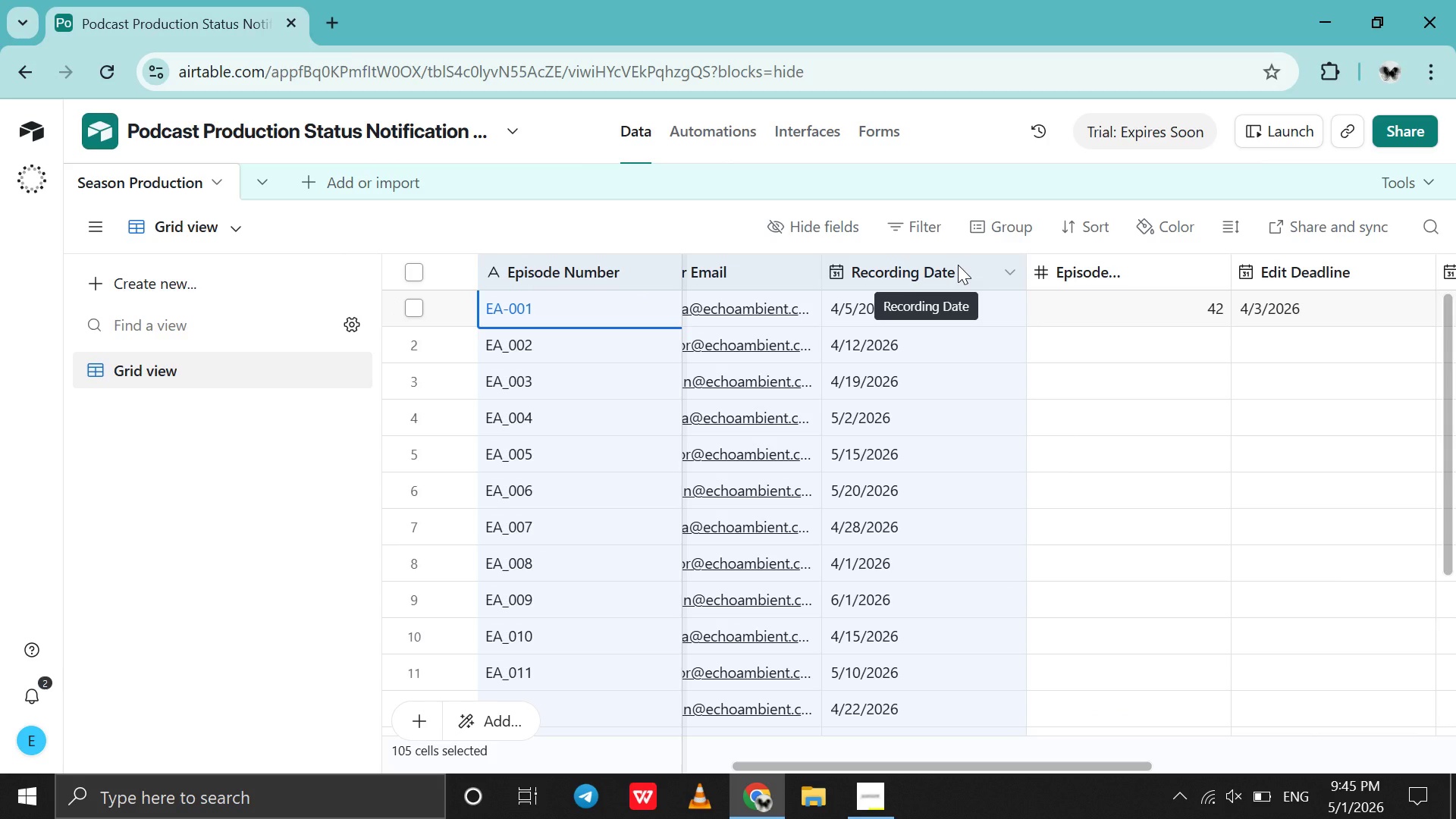 
hold_key(key=ControlLeft, duration=0.64)
 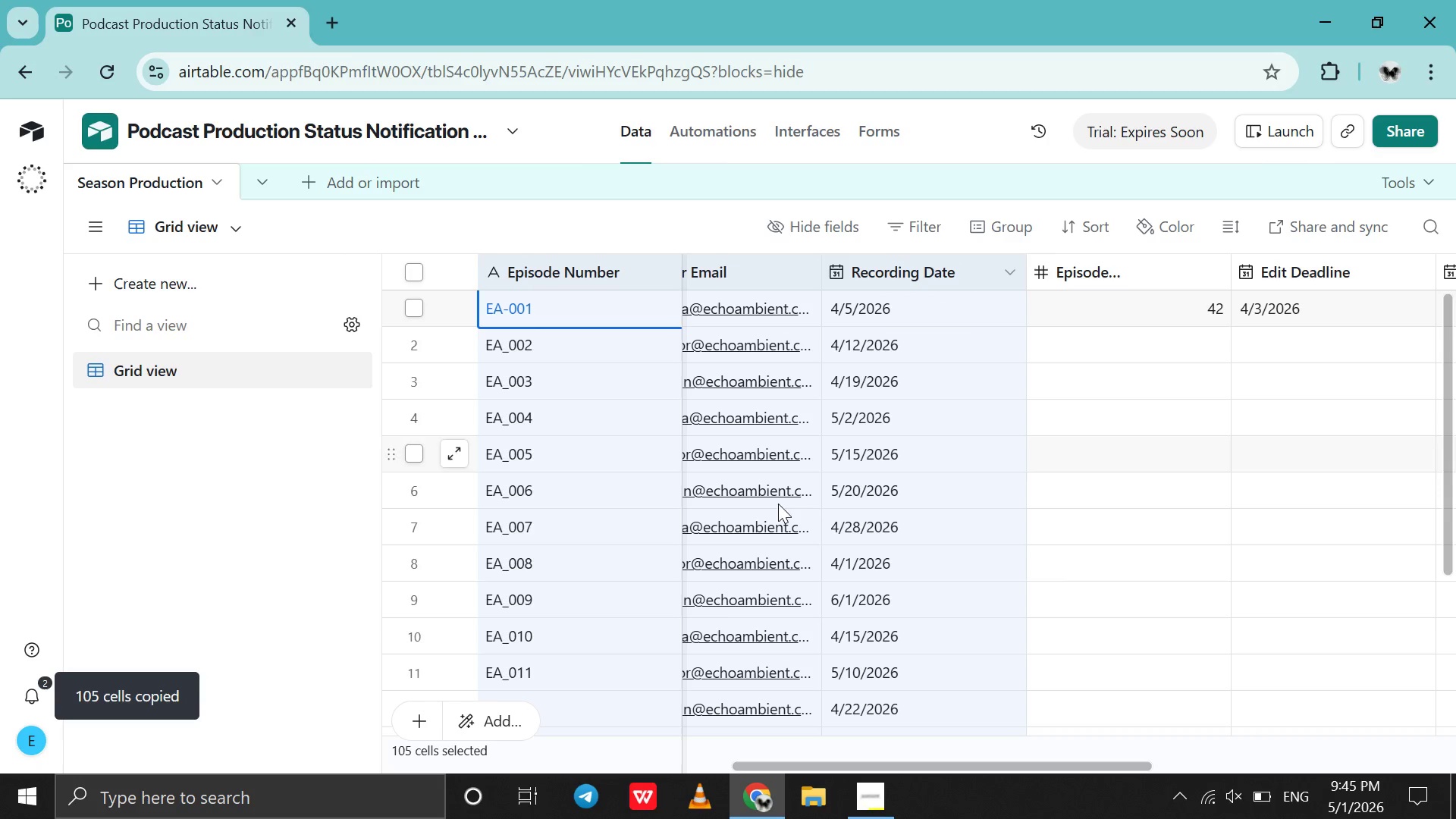 
hold_key(key=C, duration=0.31)
 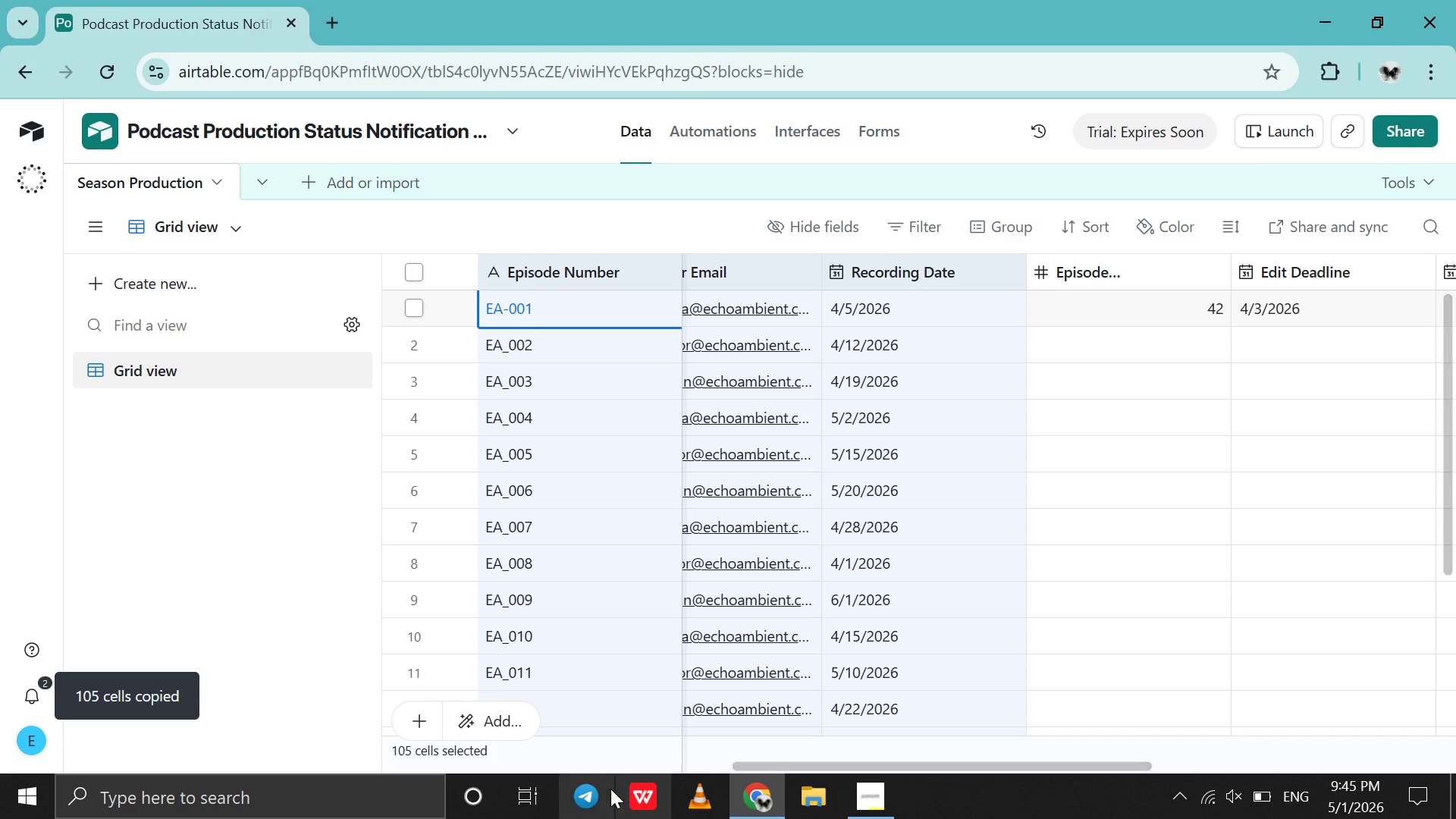 
left_click([596, 792])
 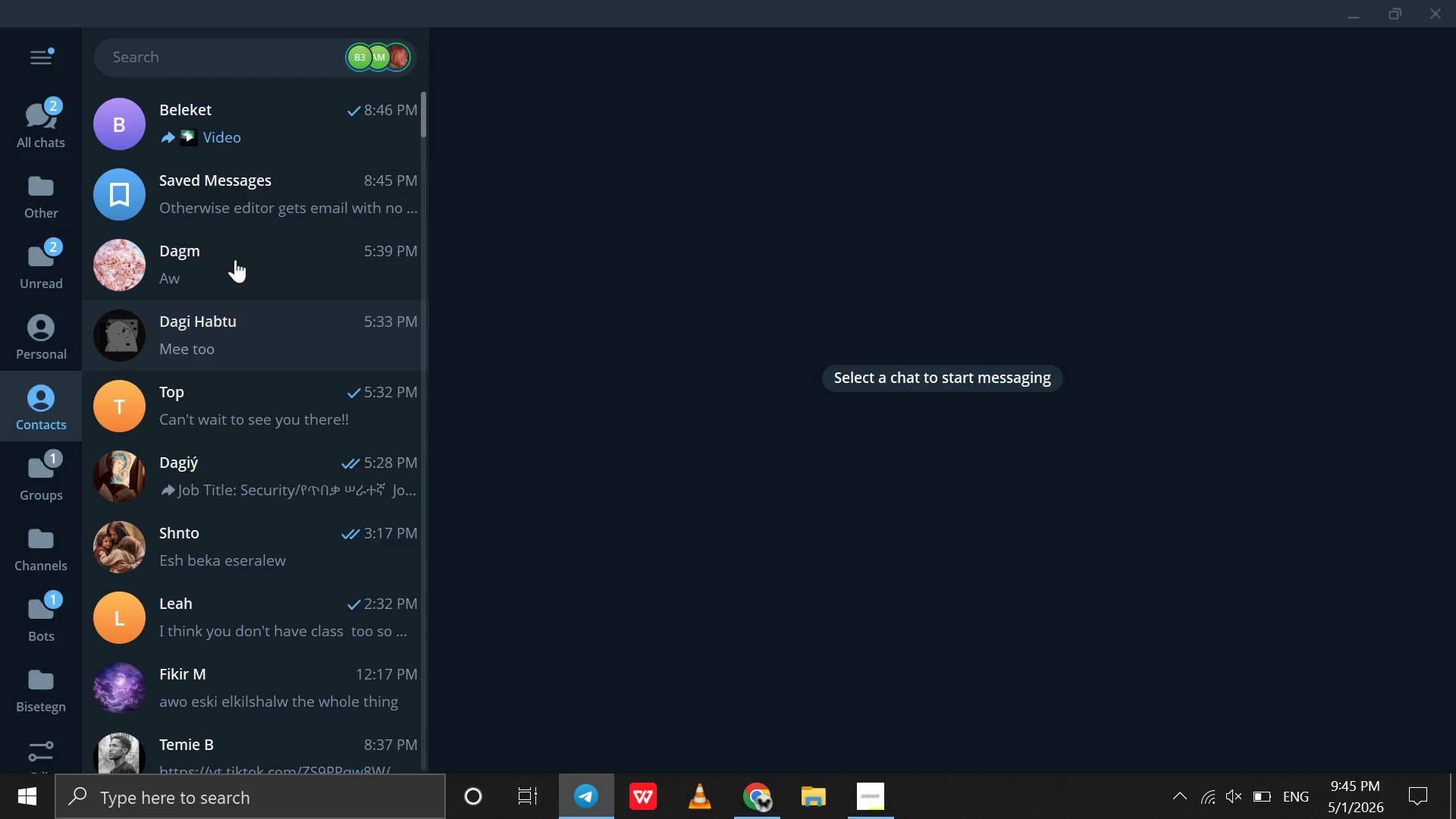 
left_click([232, 200])
 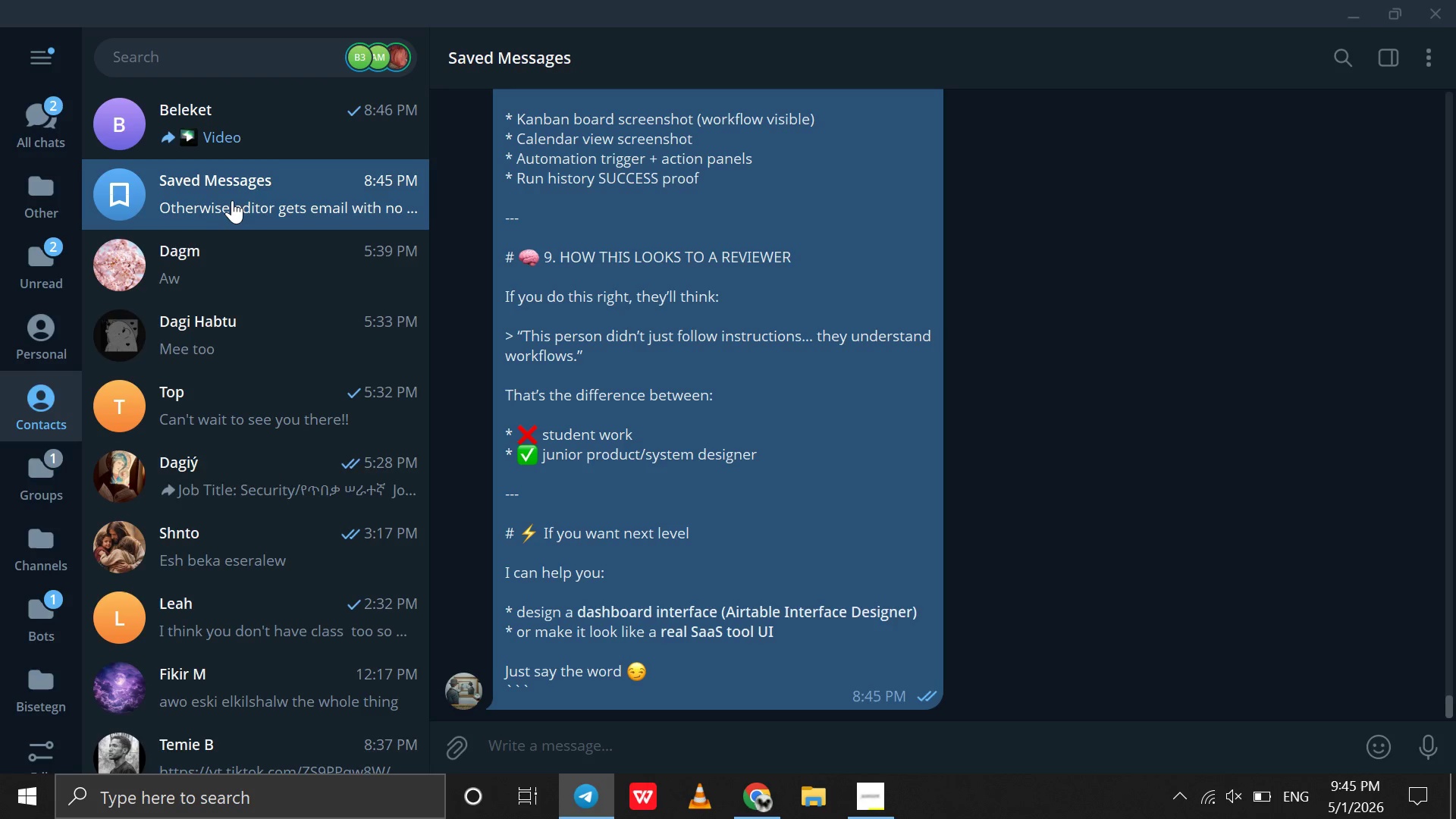 
key(Control+V)
 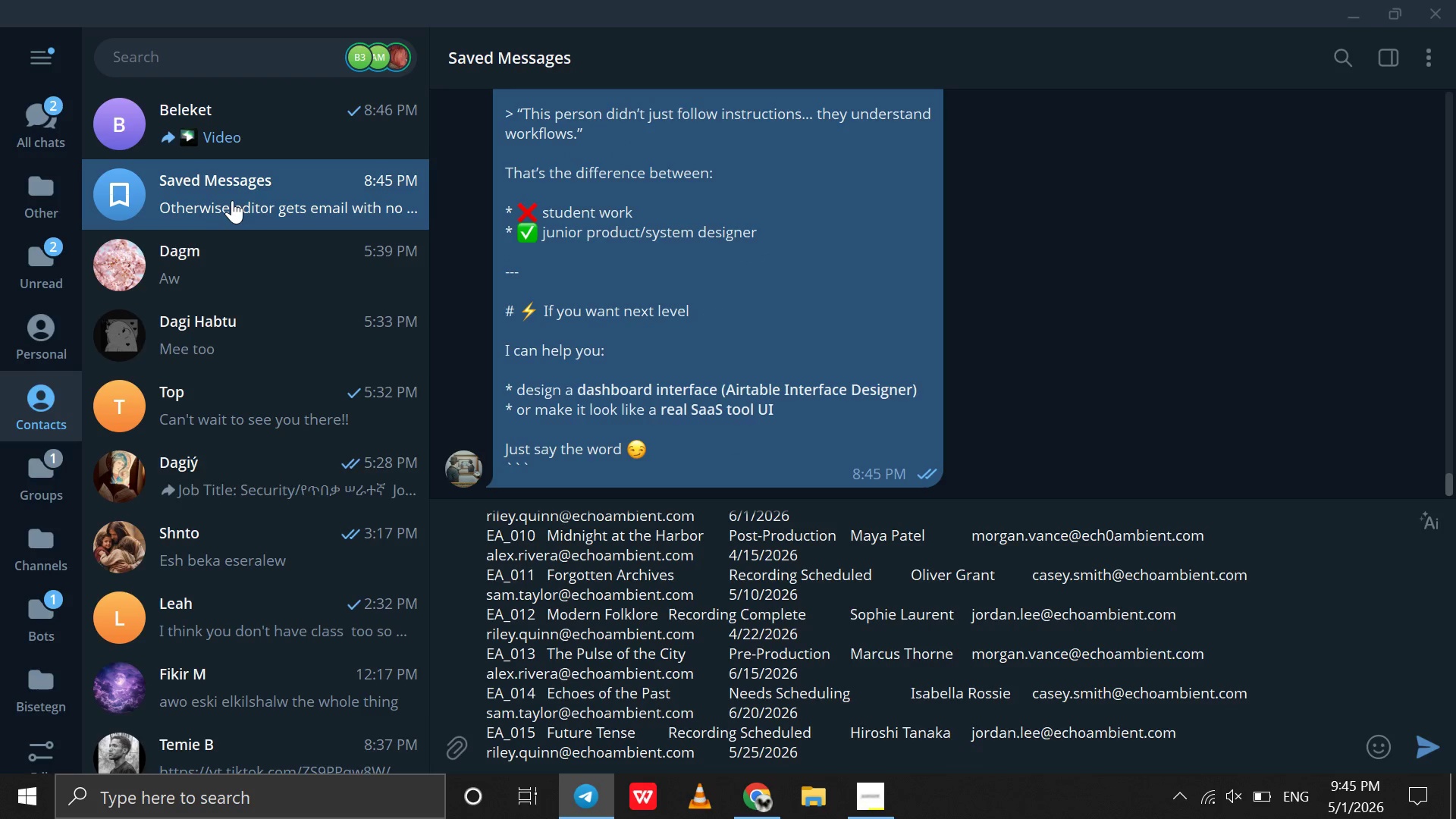 
key(Enter)
 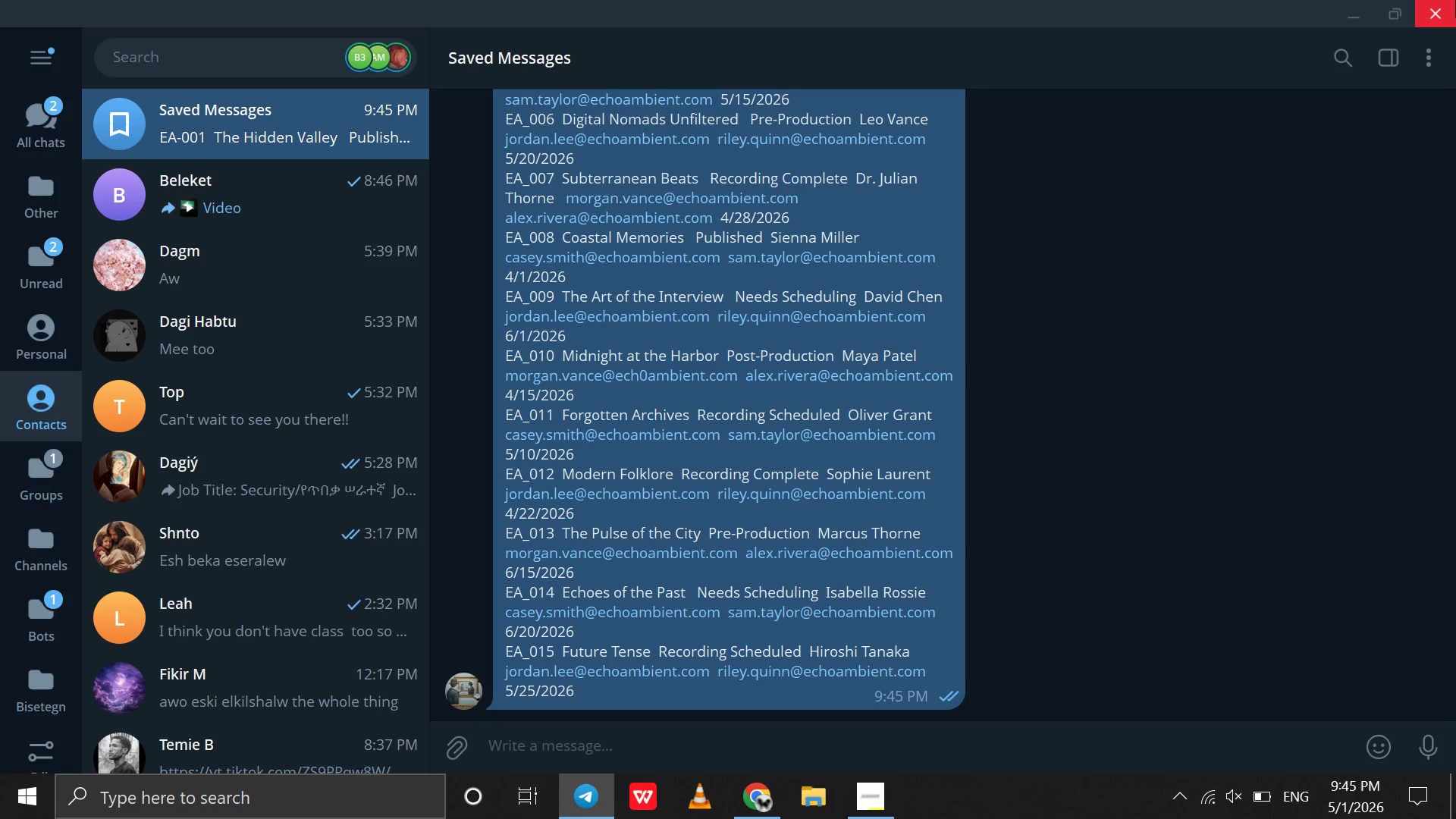 
left_click([1455, 0])
 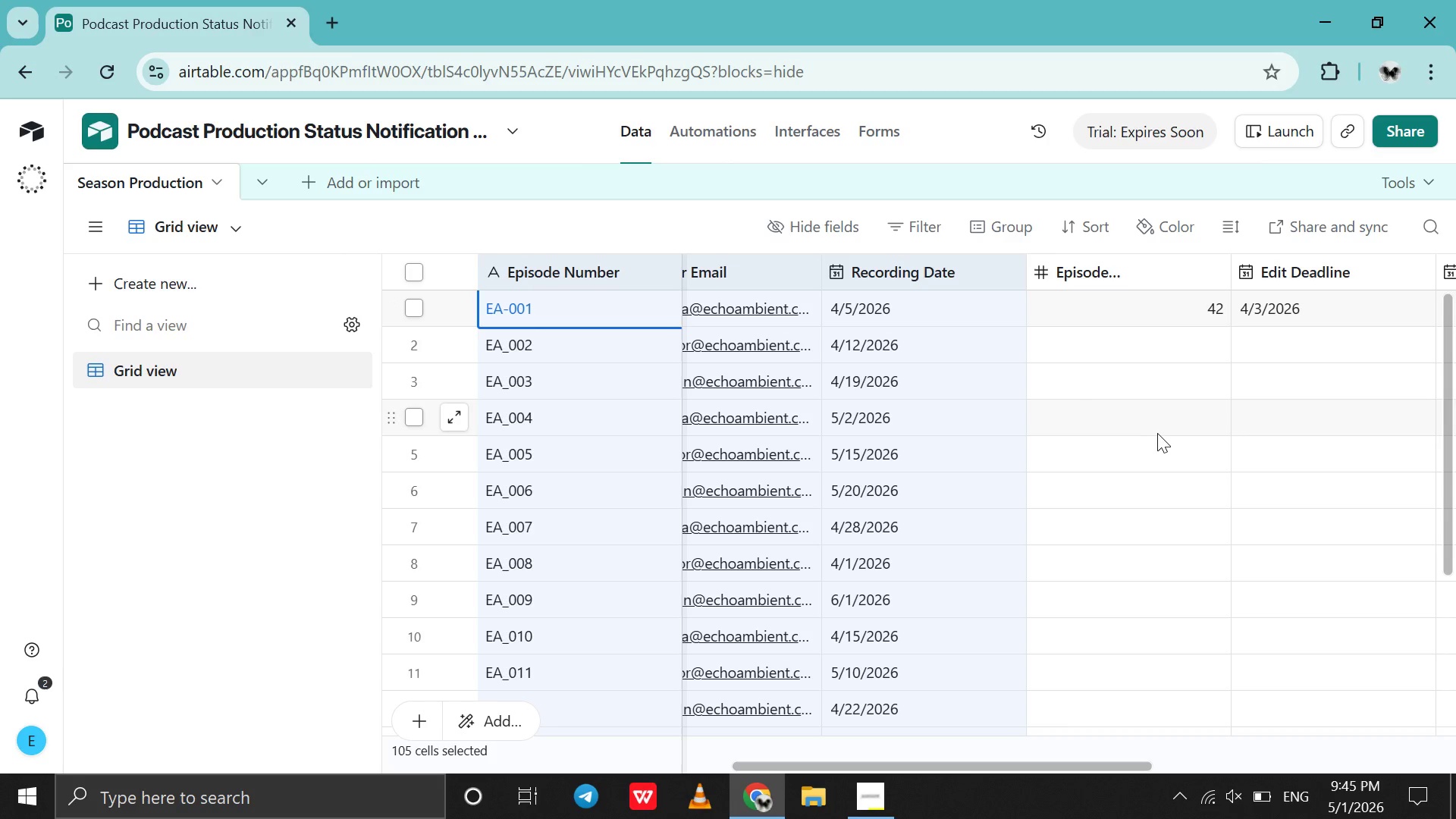 
left_click([1162, 434])
 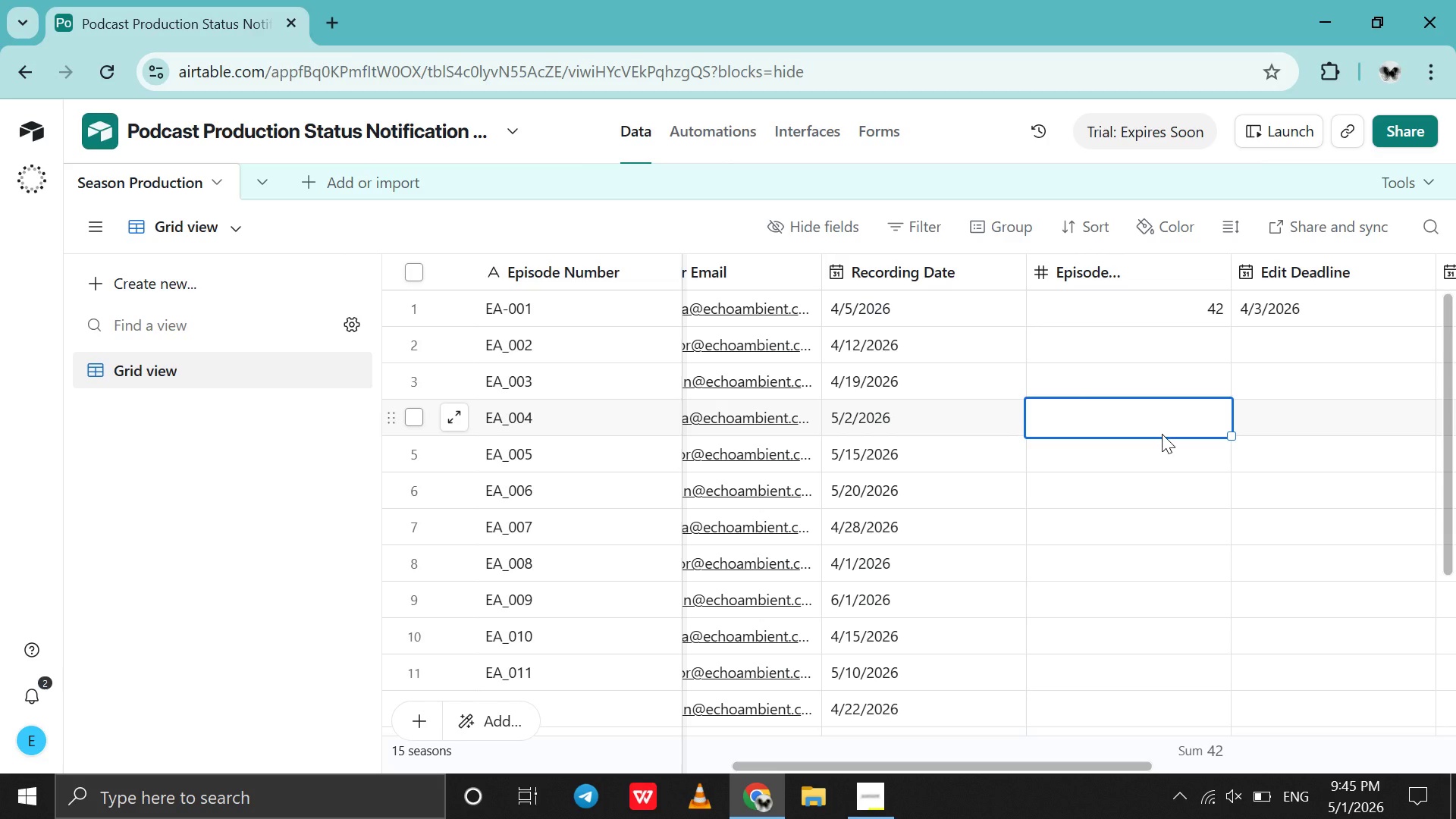 
wait(9.3)
 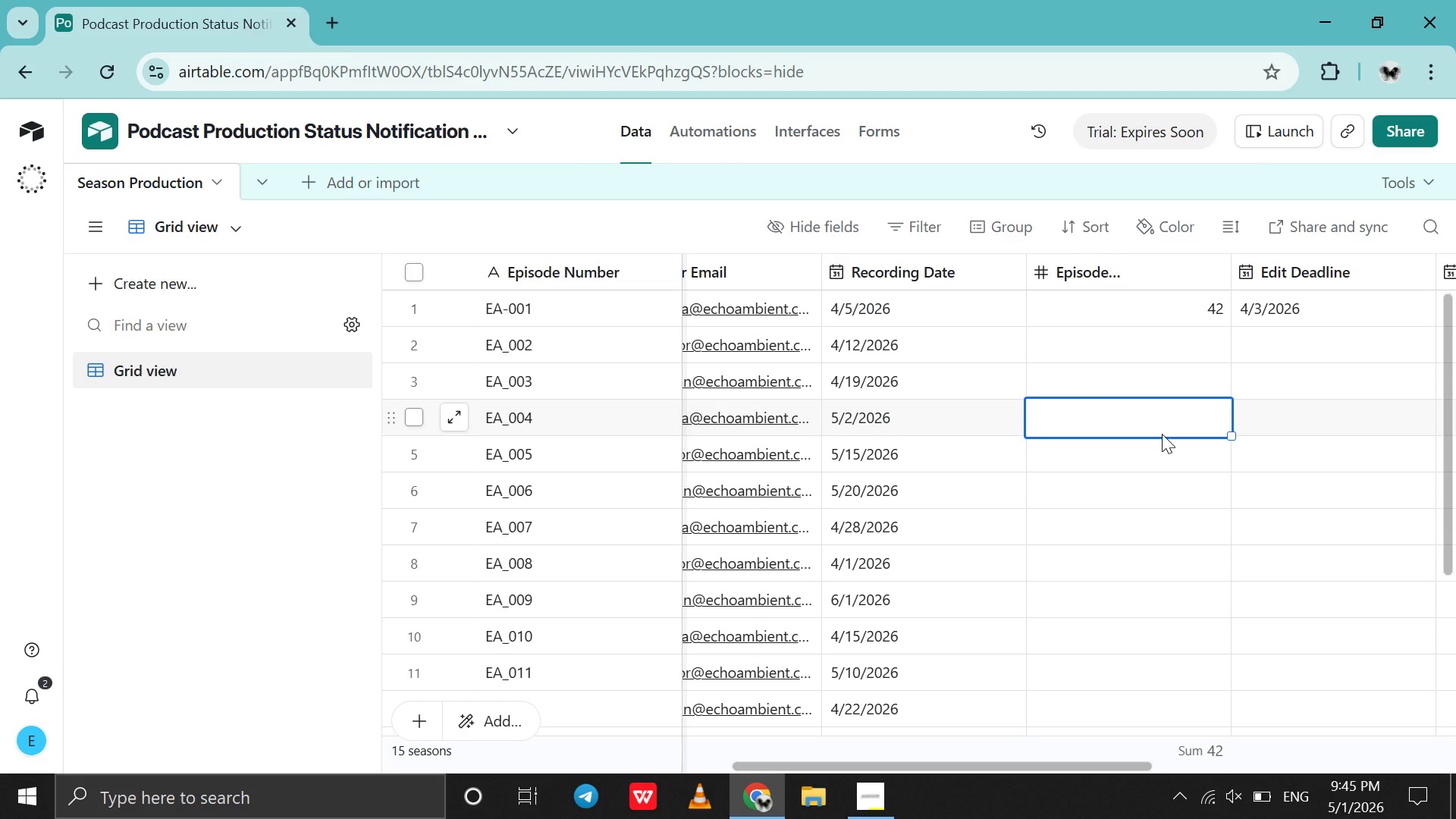 
scroll: coordinate [1254, 447], scroll_direction: down, amount: 2.0
 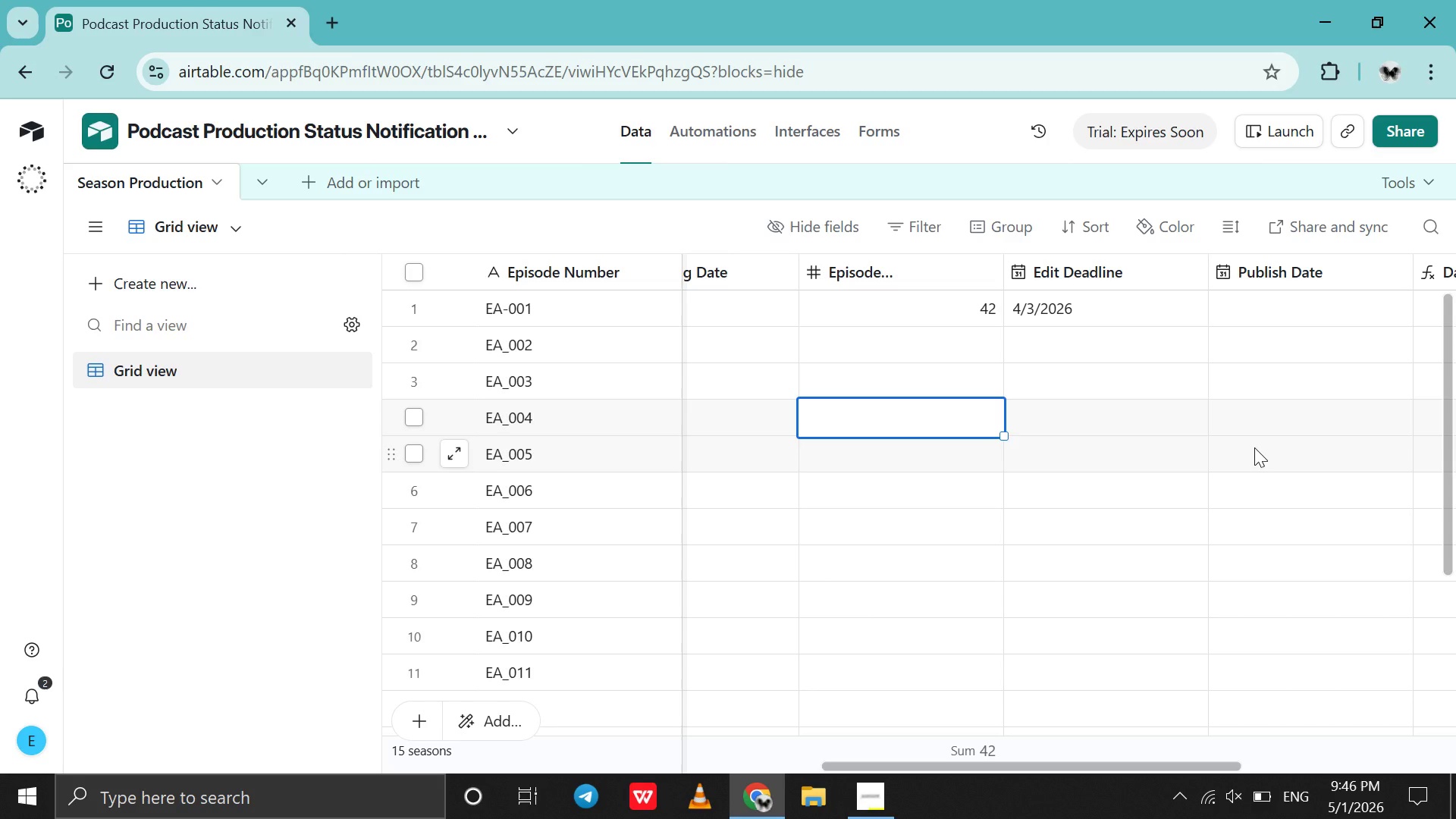 
wait(42.19)
 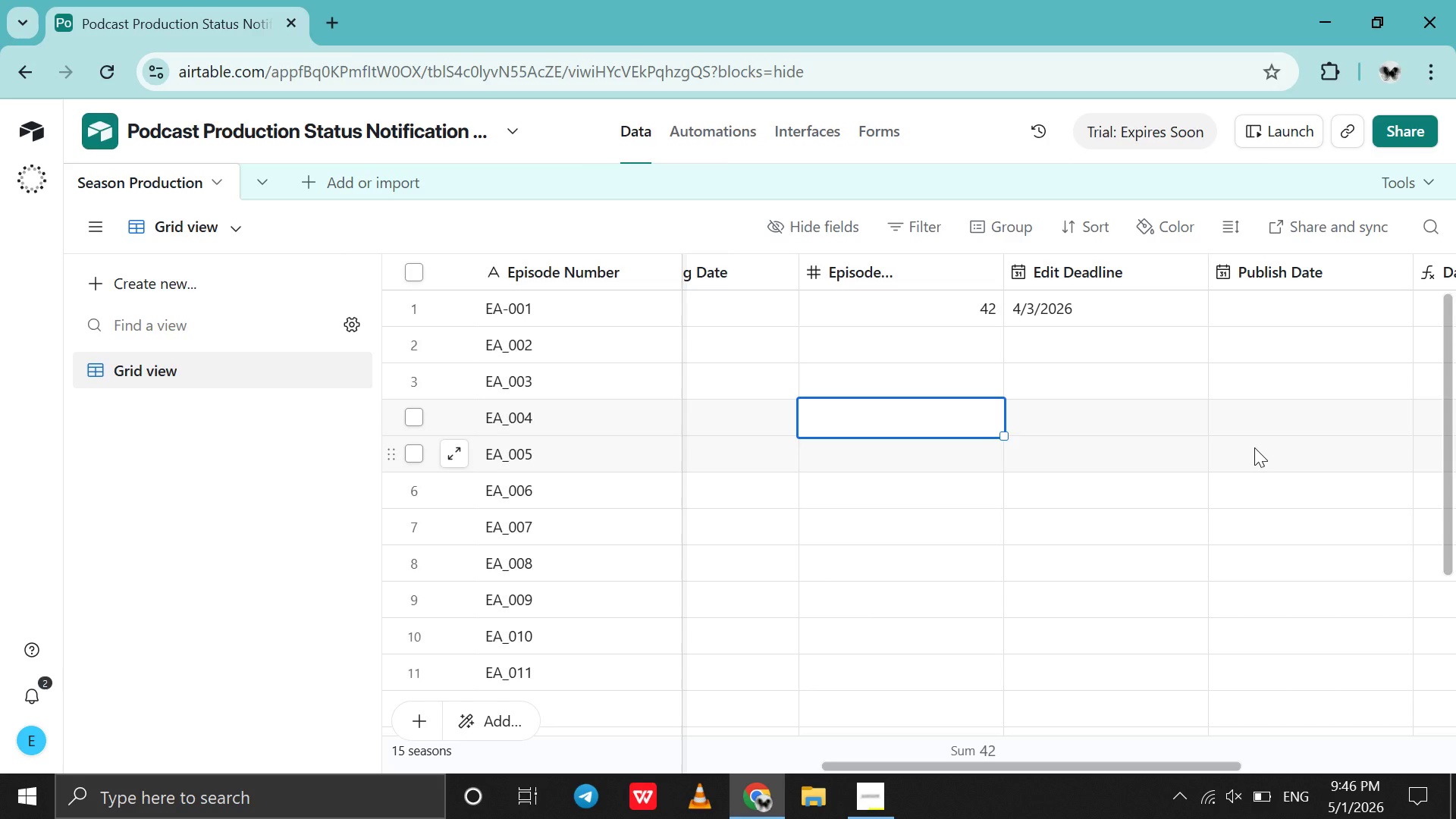 
scroll: coordinate [1324, 450], scroll_direction: down, amount: 5.0
 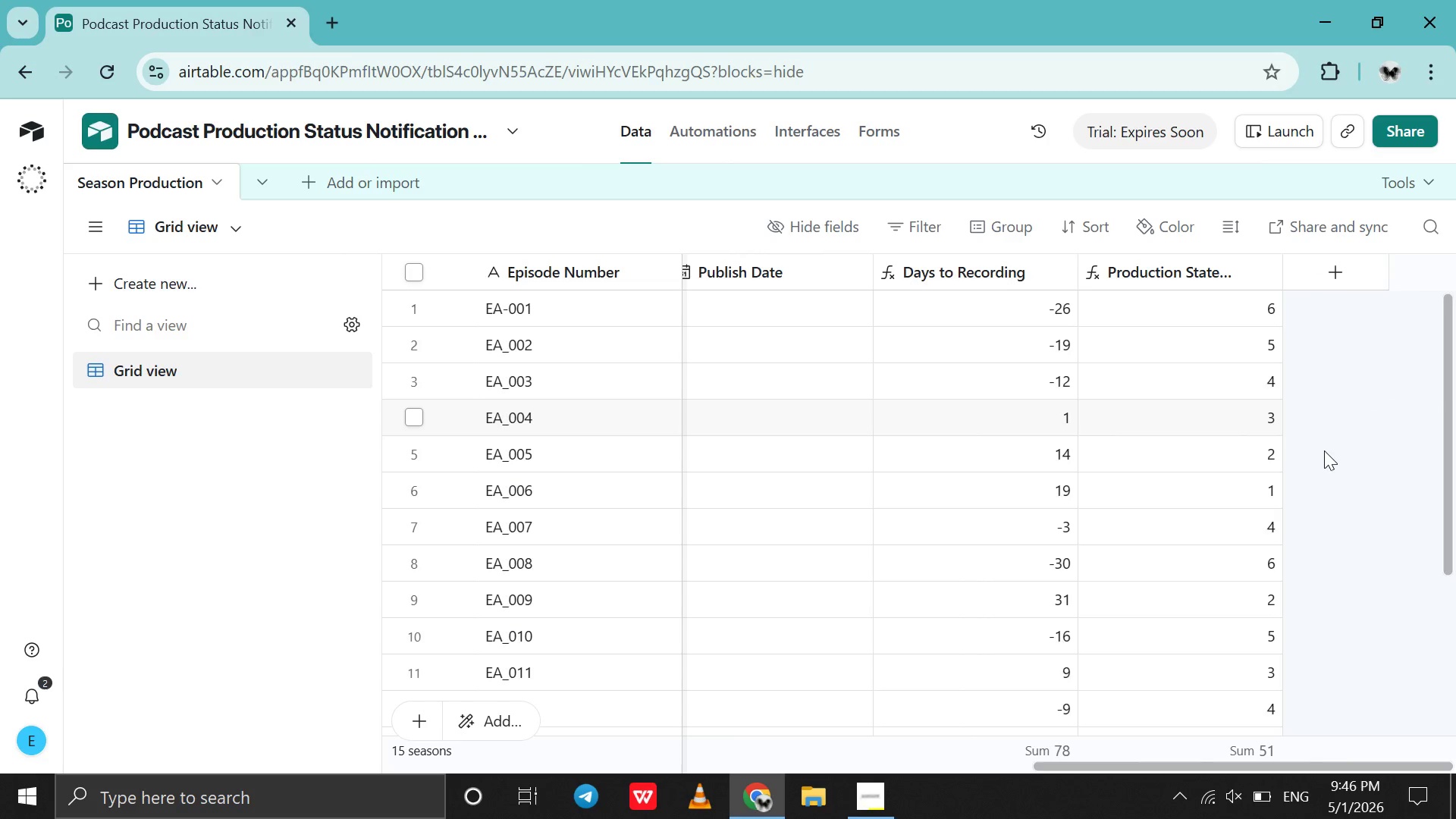 
scroll: coordinate [1324, 450], scroll_direction: up, amount: 2.0
 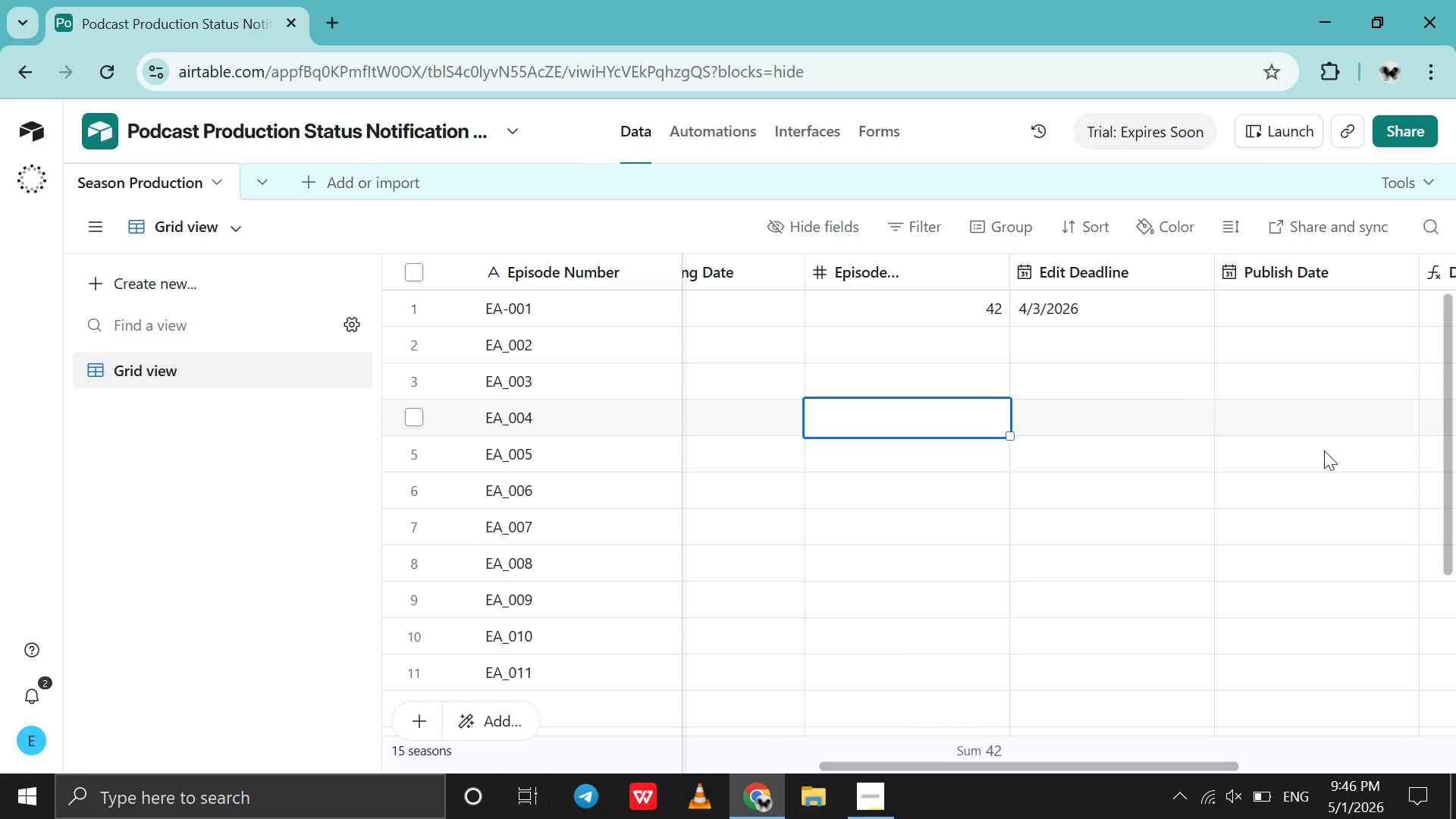 
scroll: coordinate [1324, 450], scroll_direction: down, amount: 1.0
 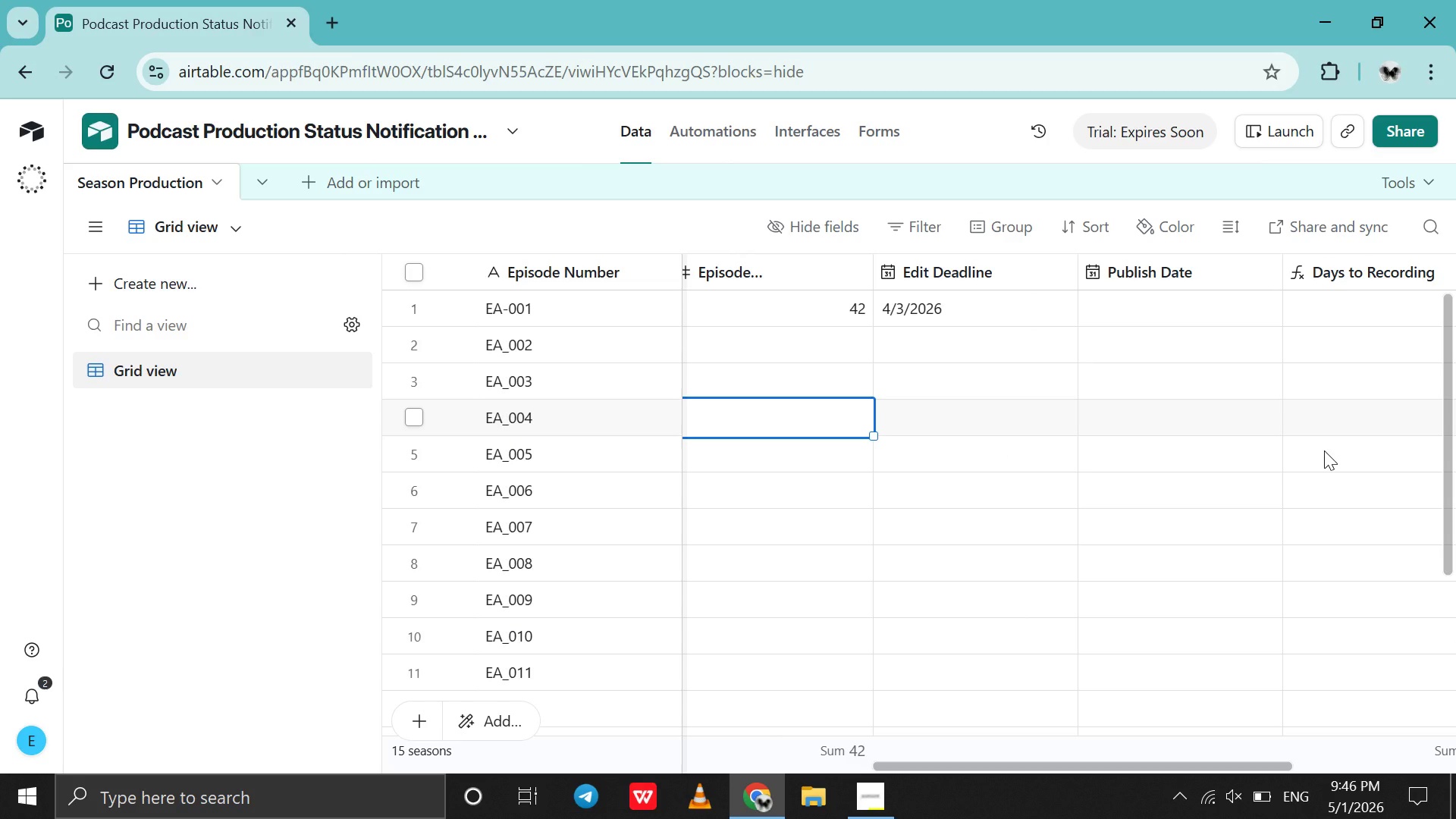 
wait(26.94)
 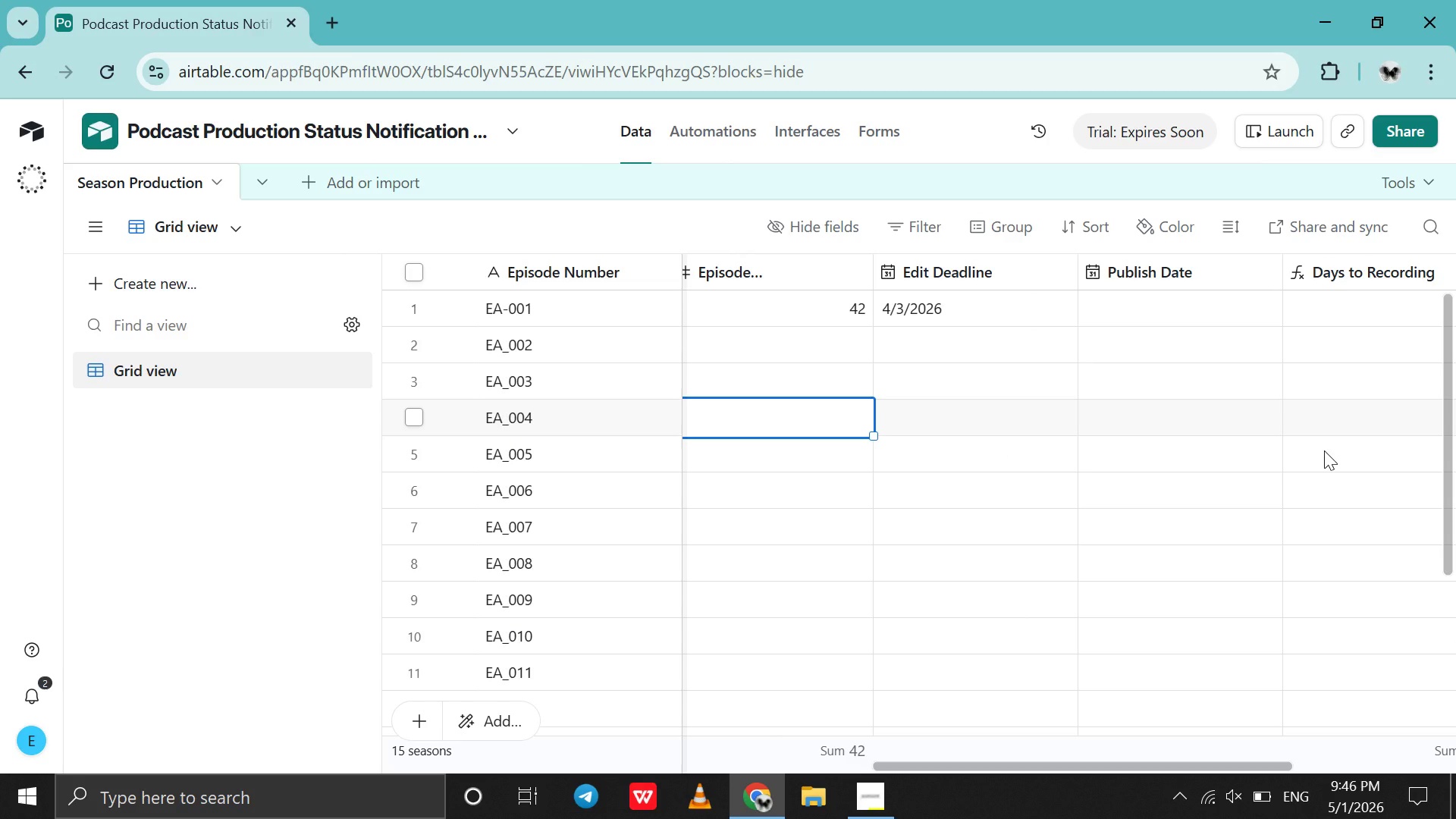 
scroll: coordinate [1052, 370], scroll_direction: up, amount: 2.0
 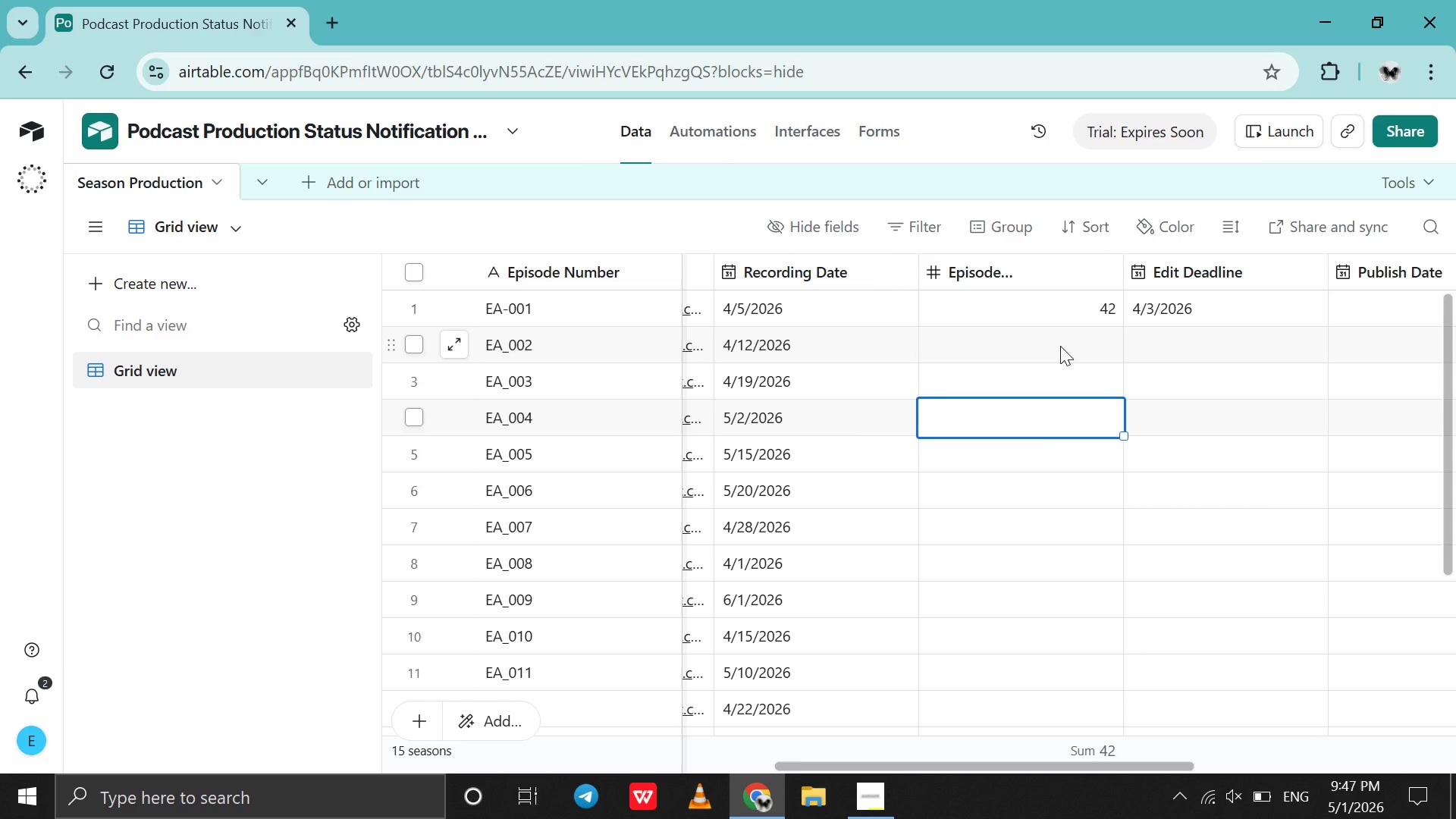 
left_click([1060, 346])
 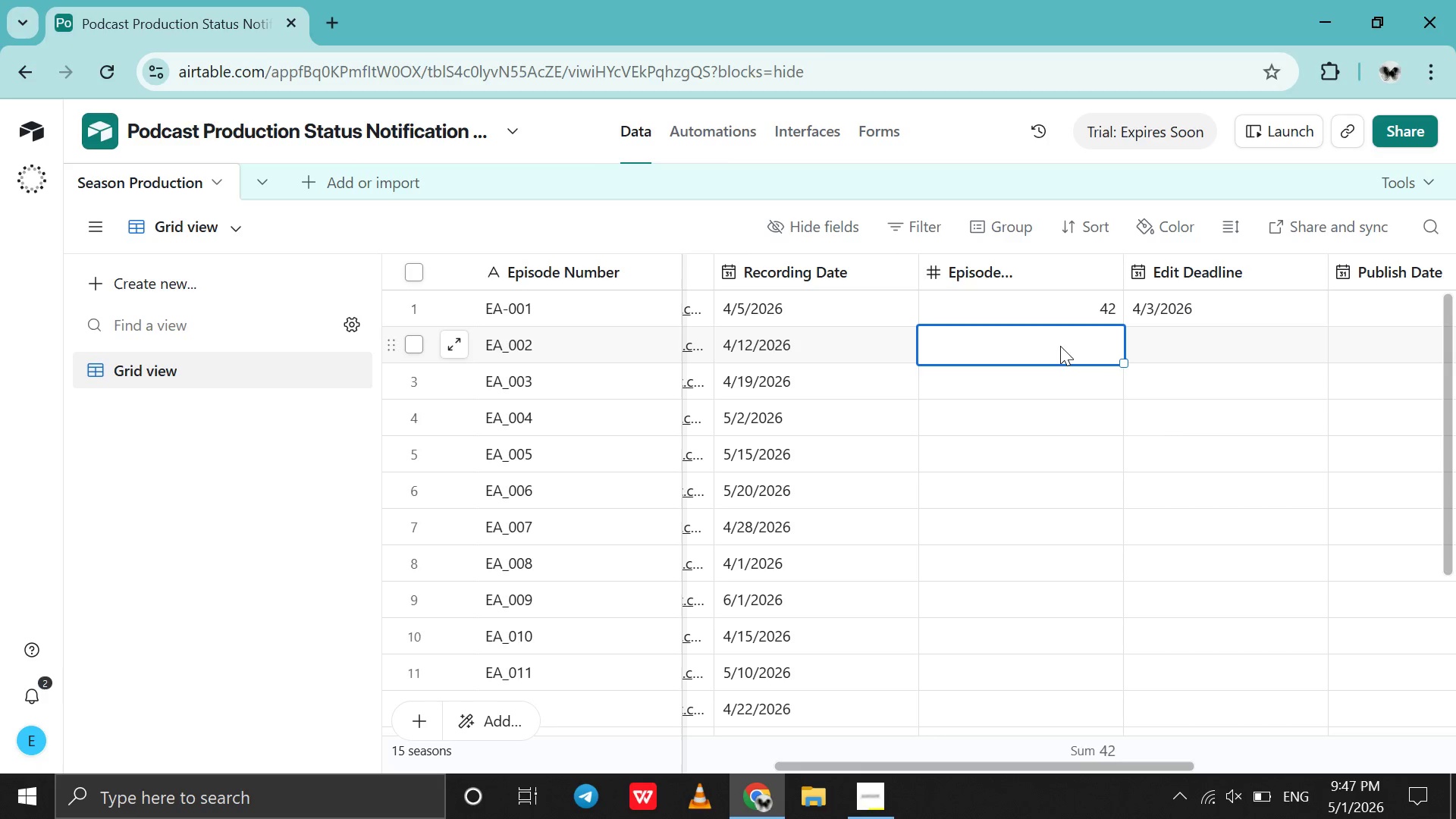 
wait(21.38)
 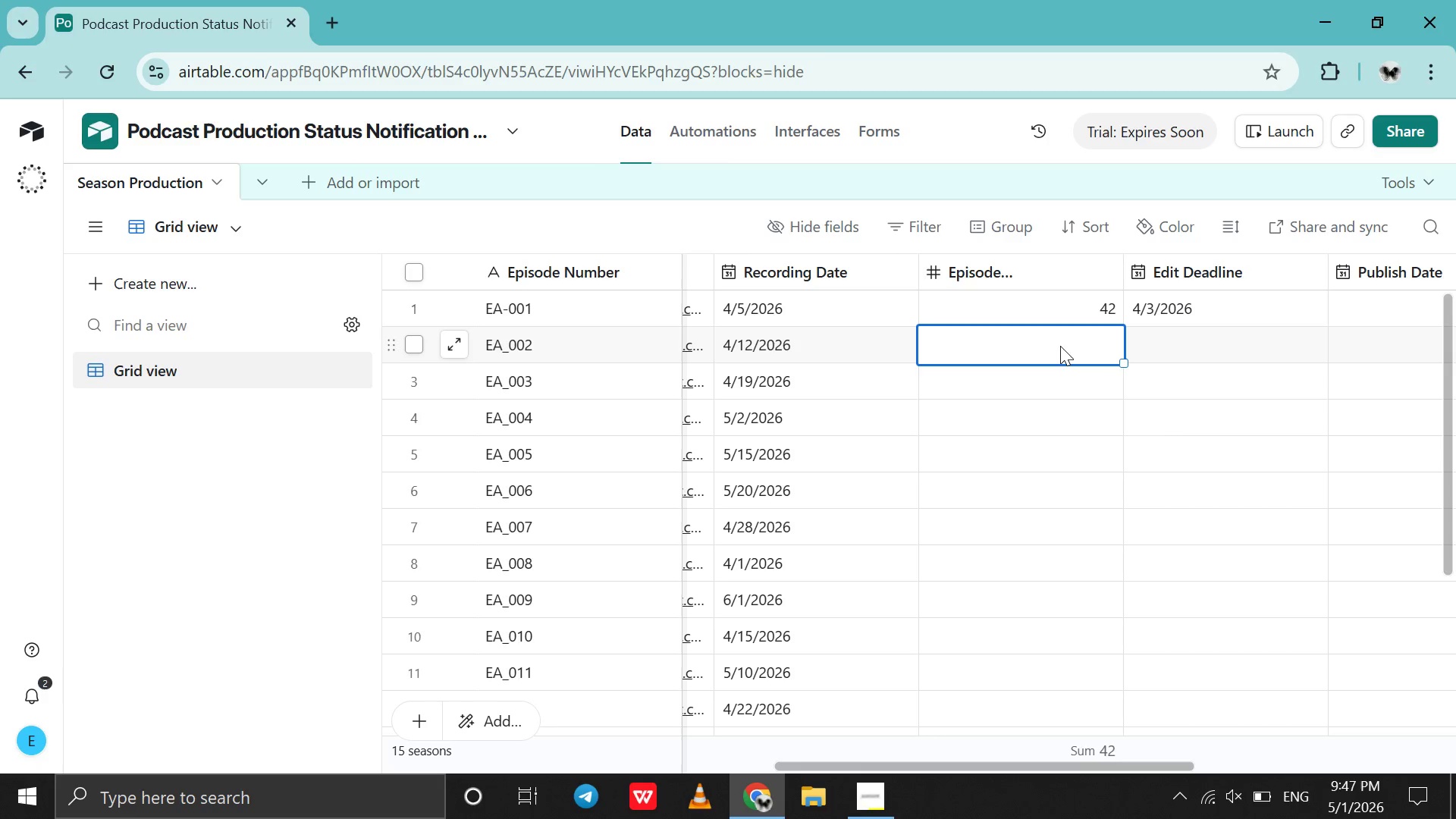 
scroll: coordinate [1060, 346], scroll_direction: up, amount: 9.0
 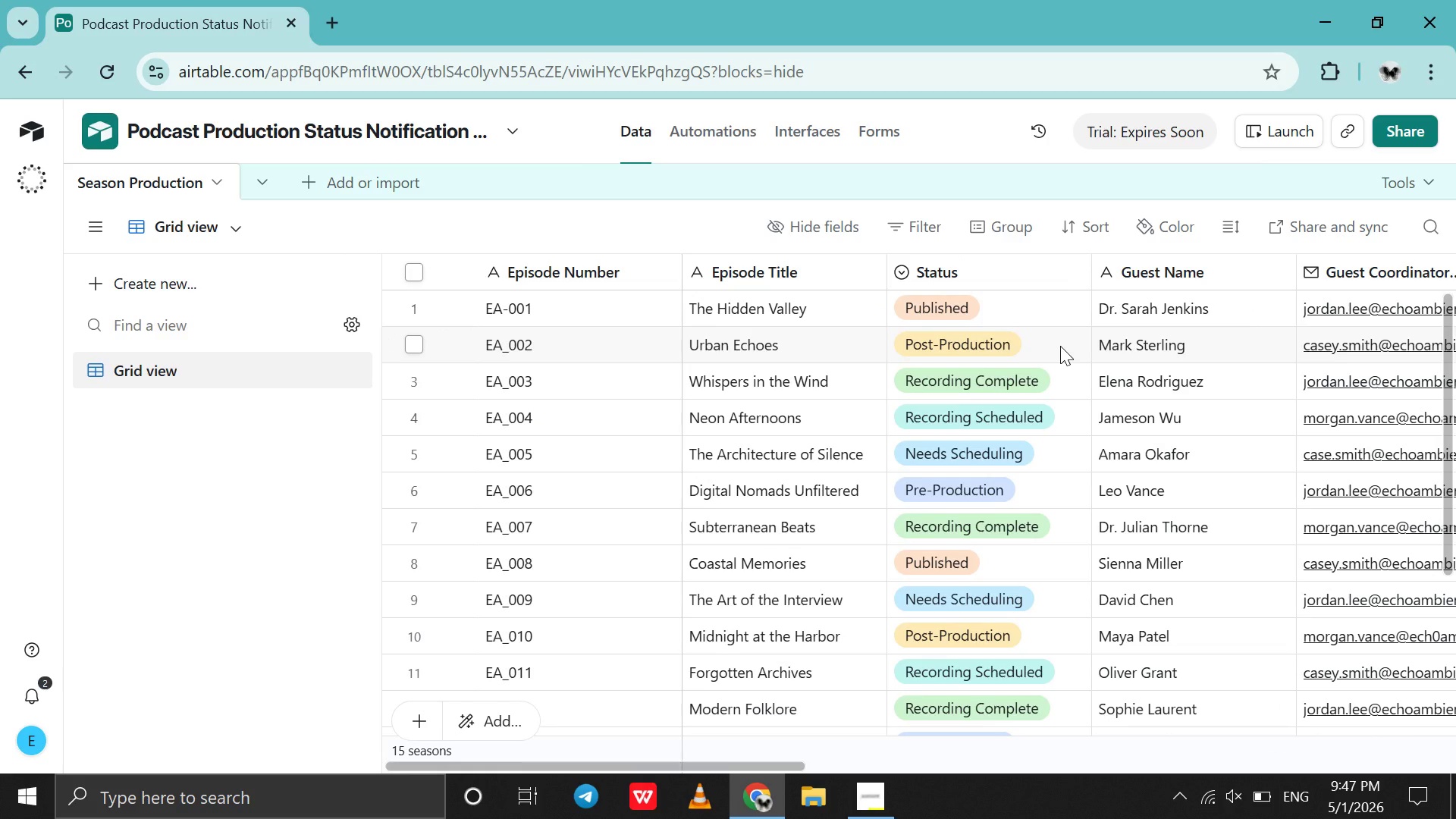 
scroll: coordinate [1060, 346], scroll_direction: down, amount: 5.0
 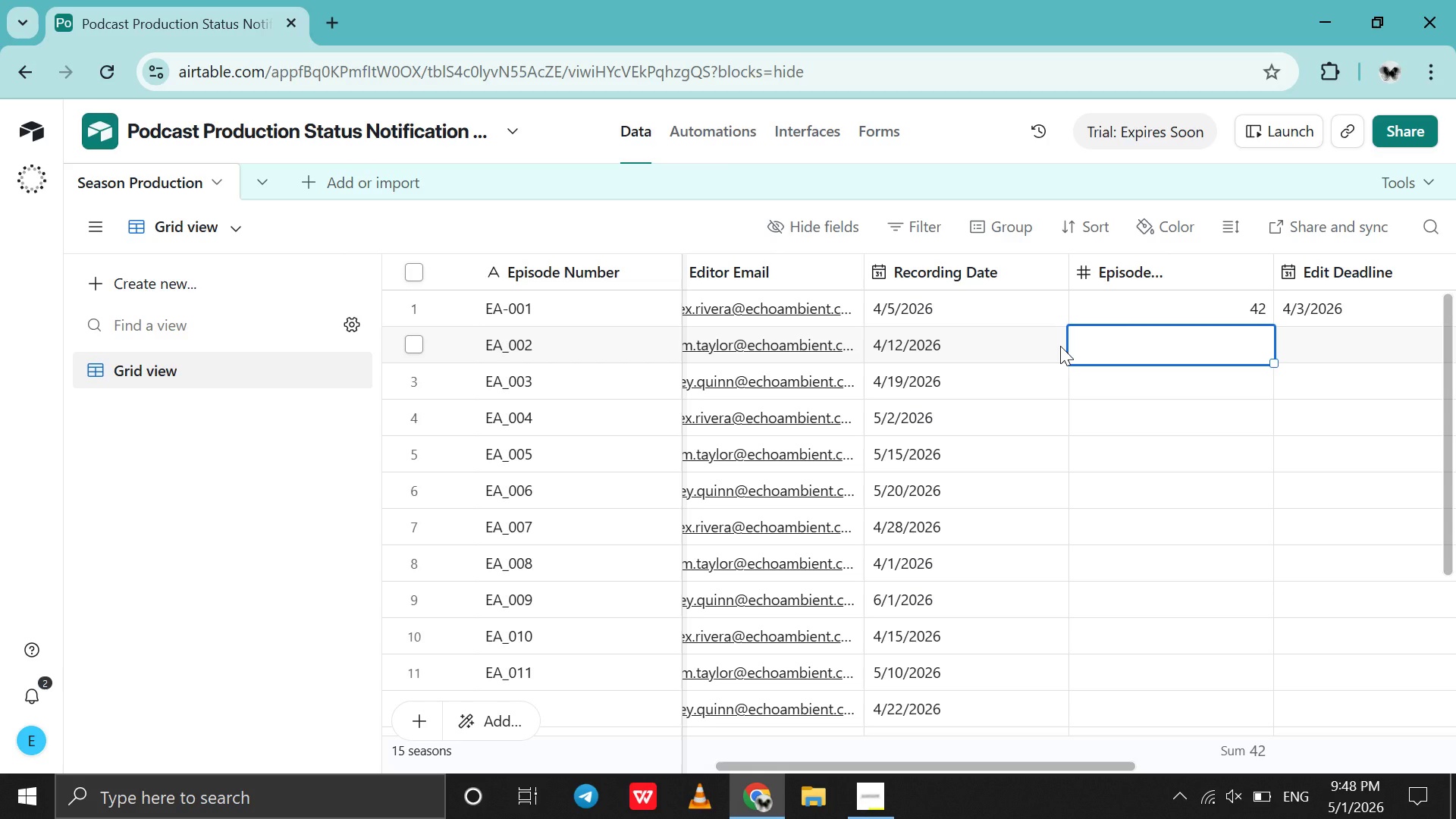 
wait(83.58)
 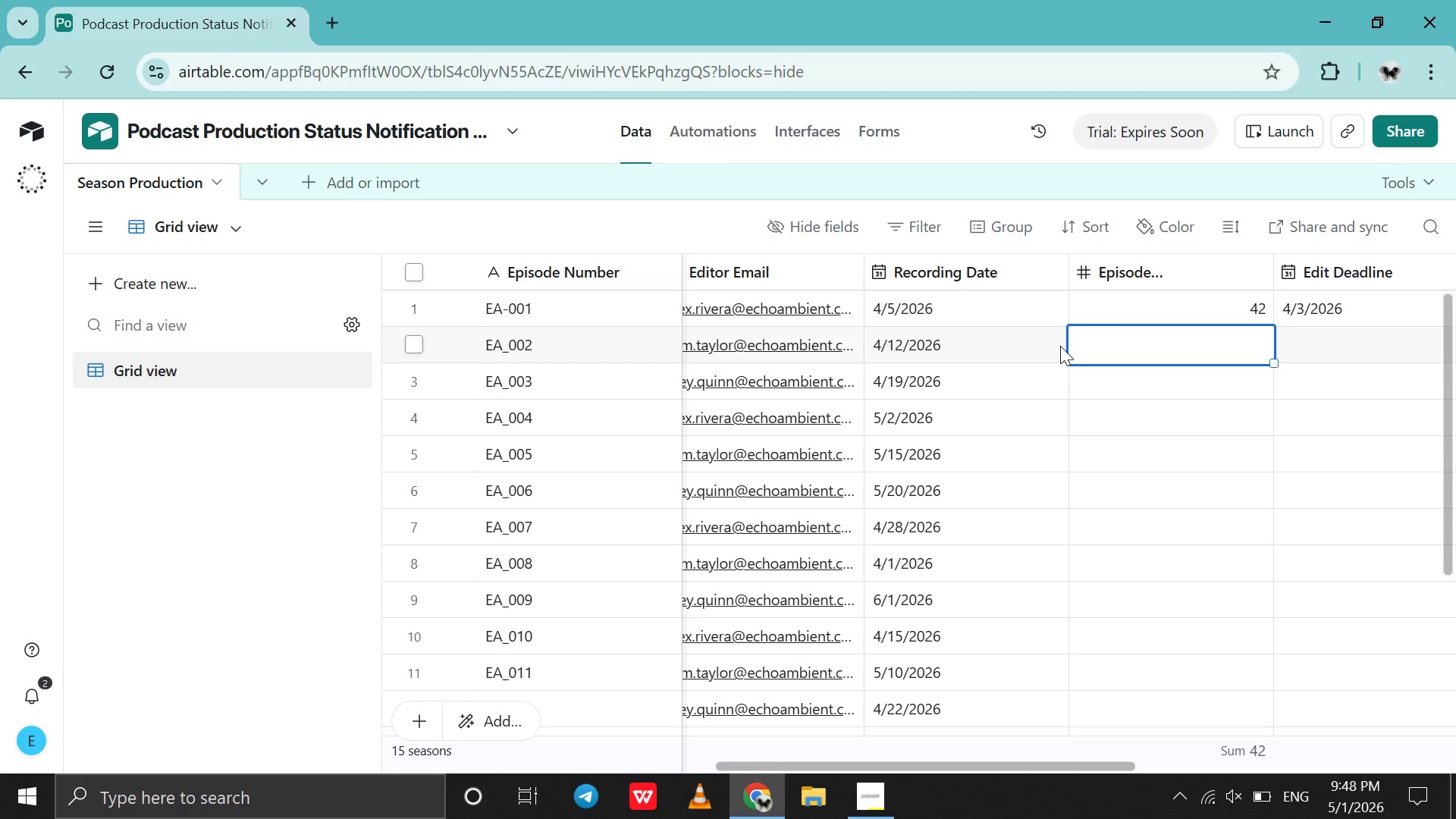 
left_click([1112, 305])
 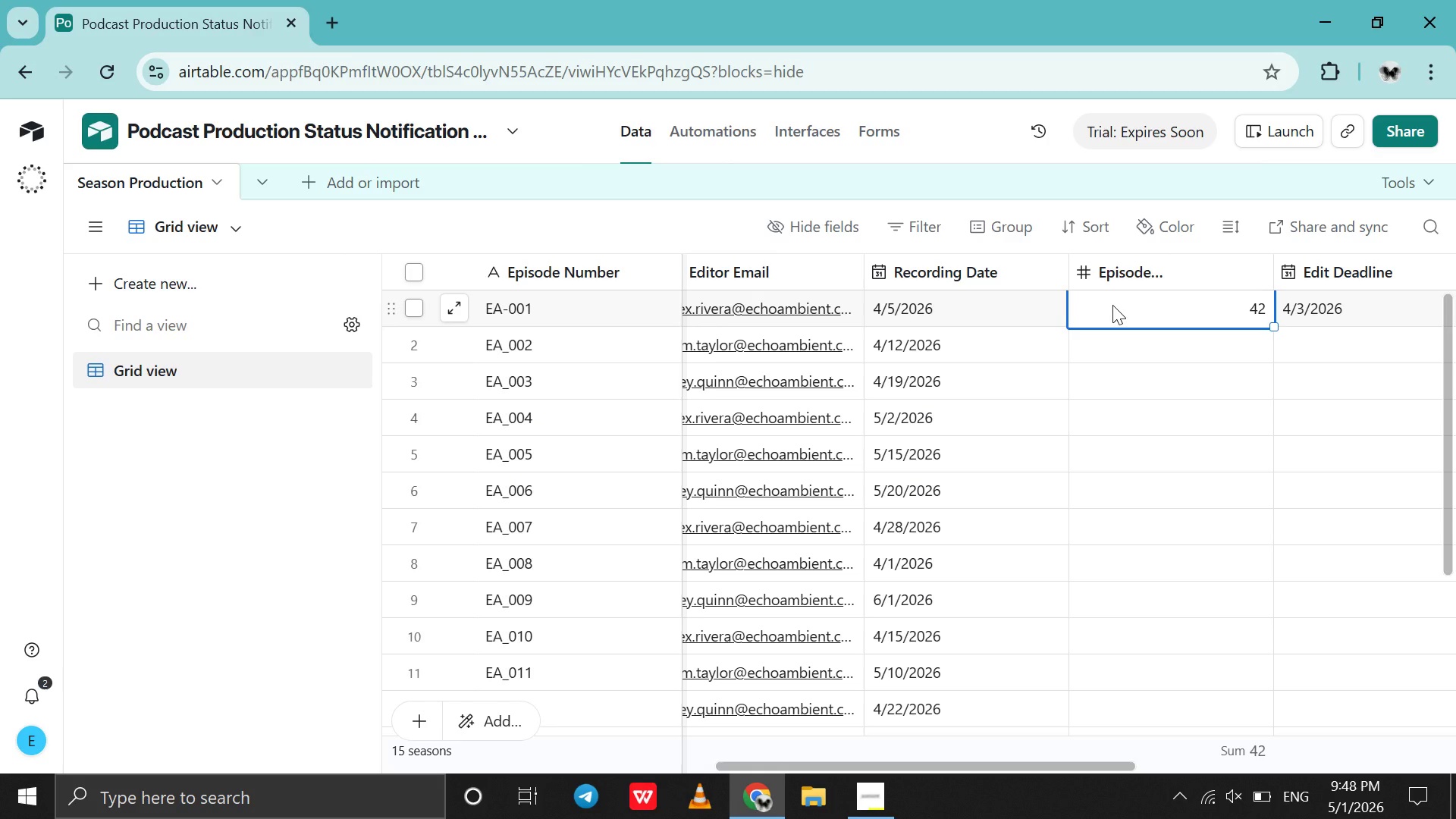 
wait(9.03)
 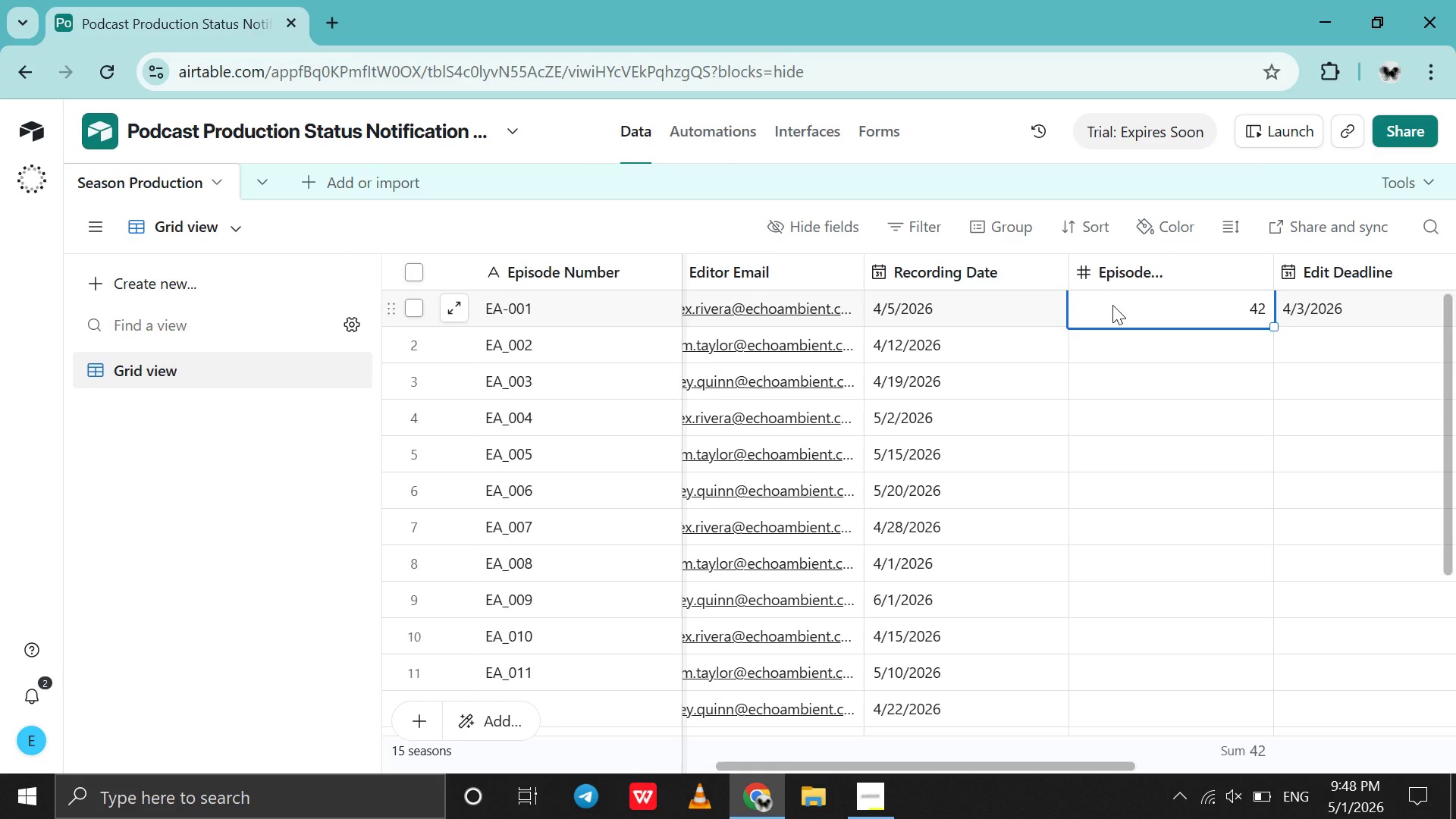 
scroll: coordinate [1101, 308], scroll_direction: none, amount: 0.0
 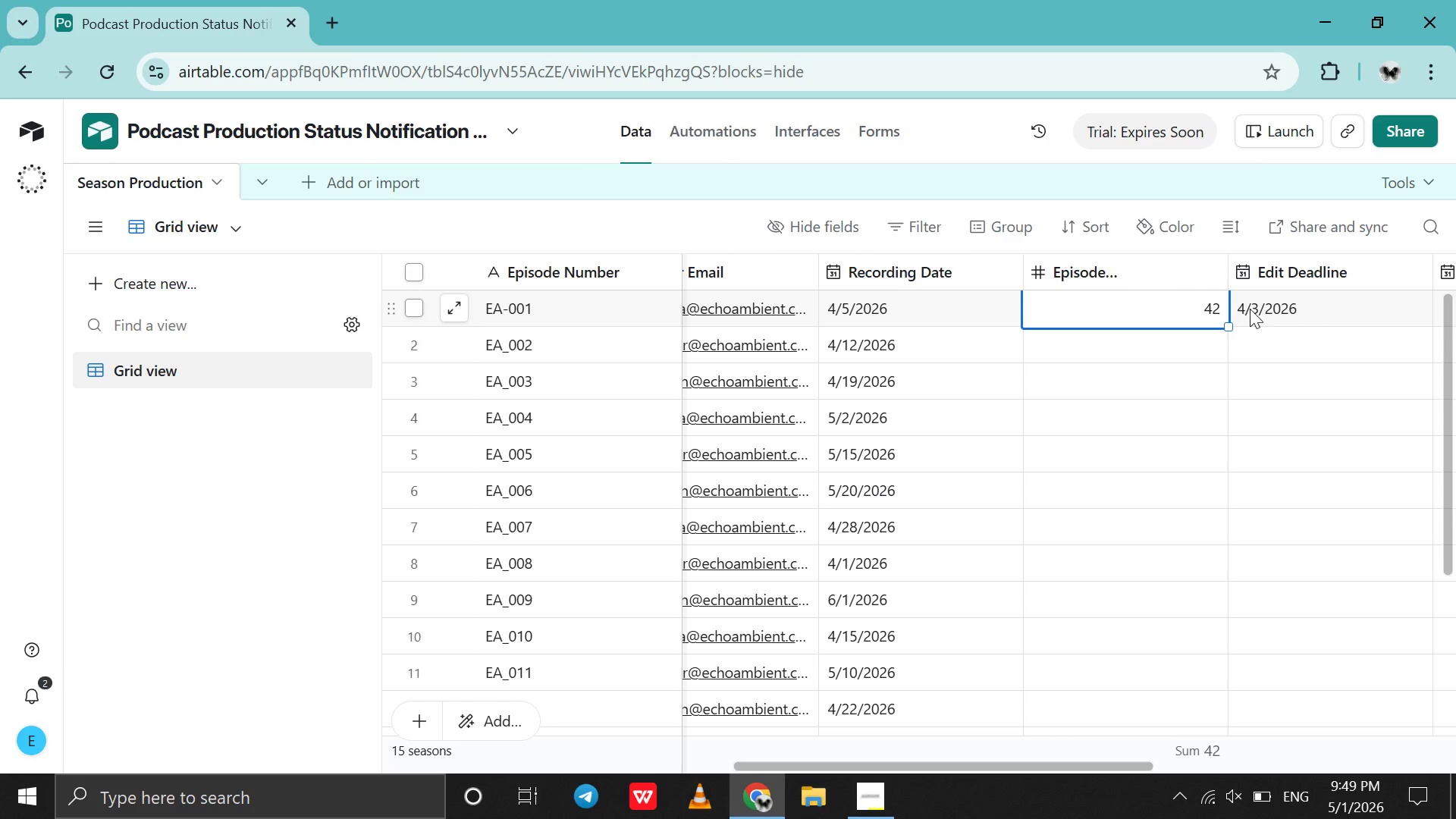 
double_click([1252, 309])
 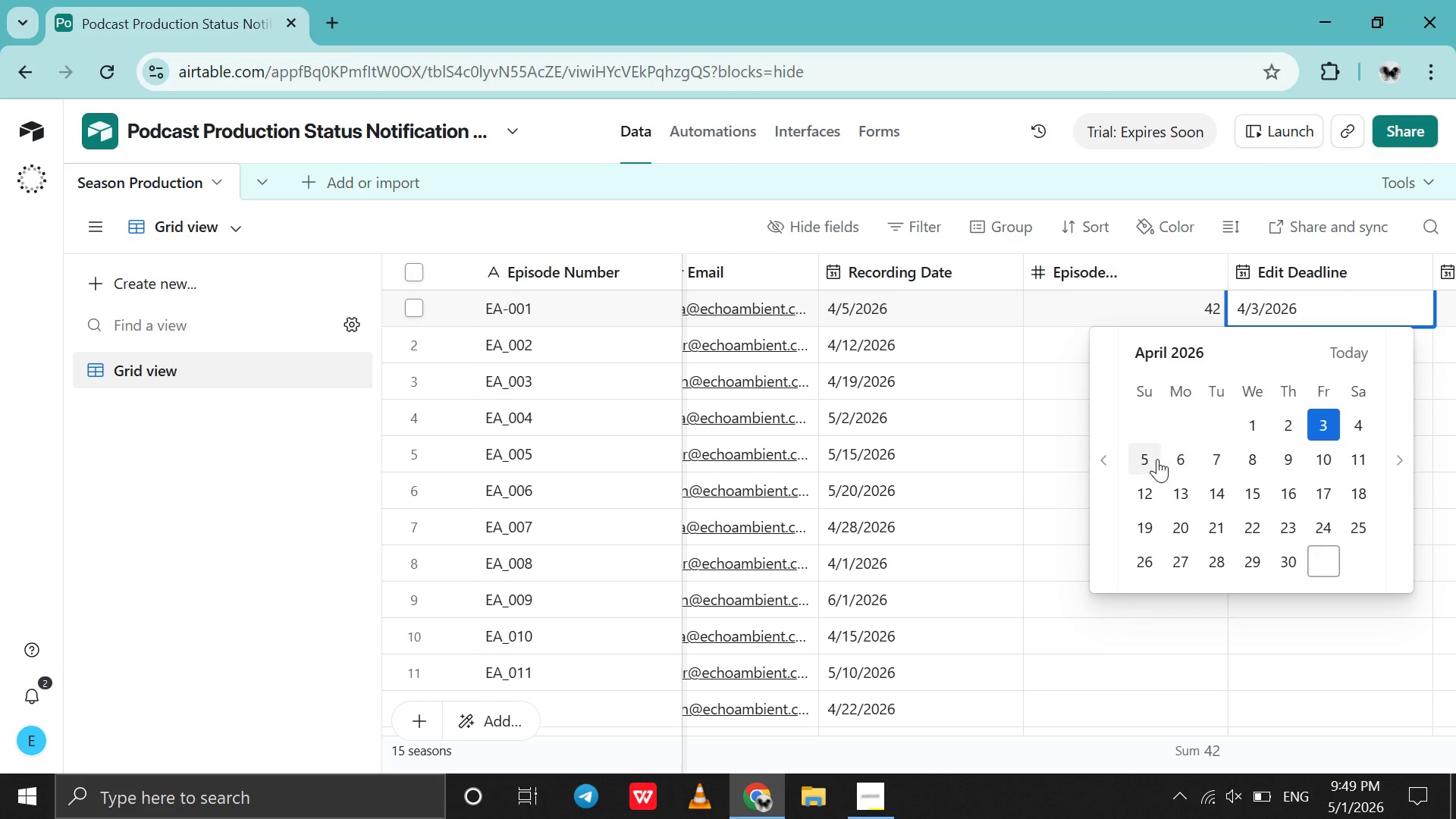 
left_click([1213, 453])
 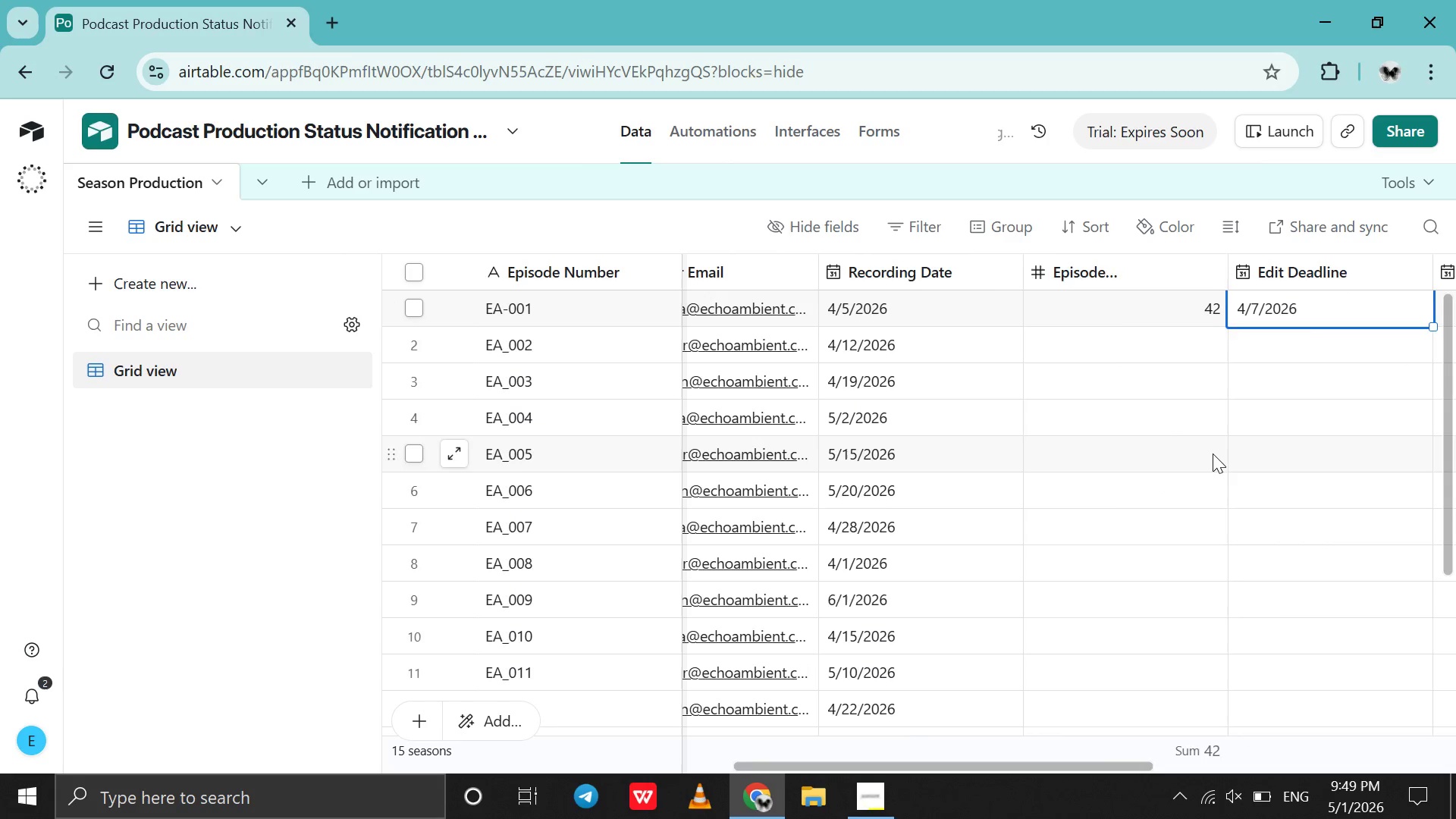 
scroll: coordinate [1213, 453], scroll_direction: down, amount: 2.0
 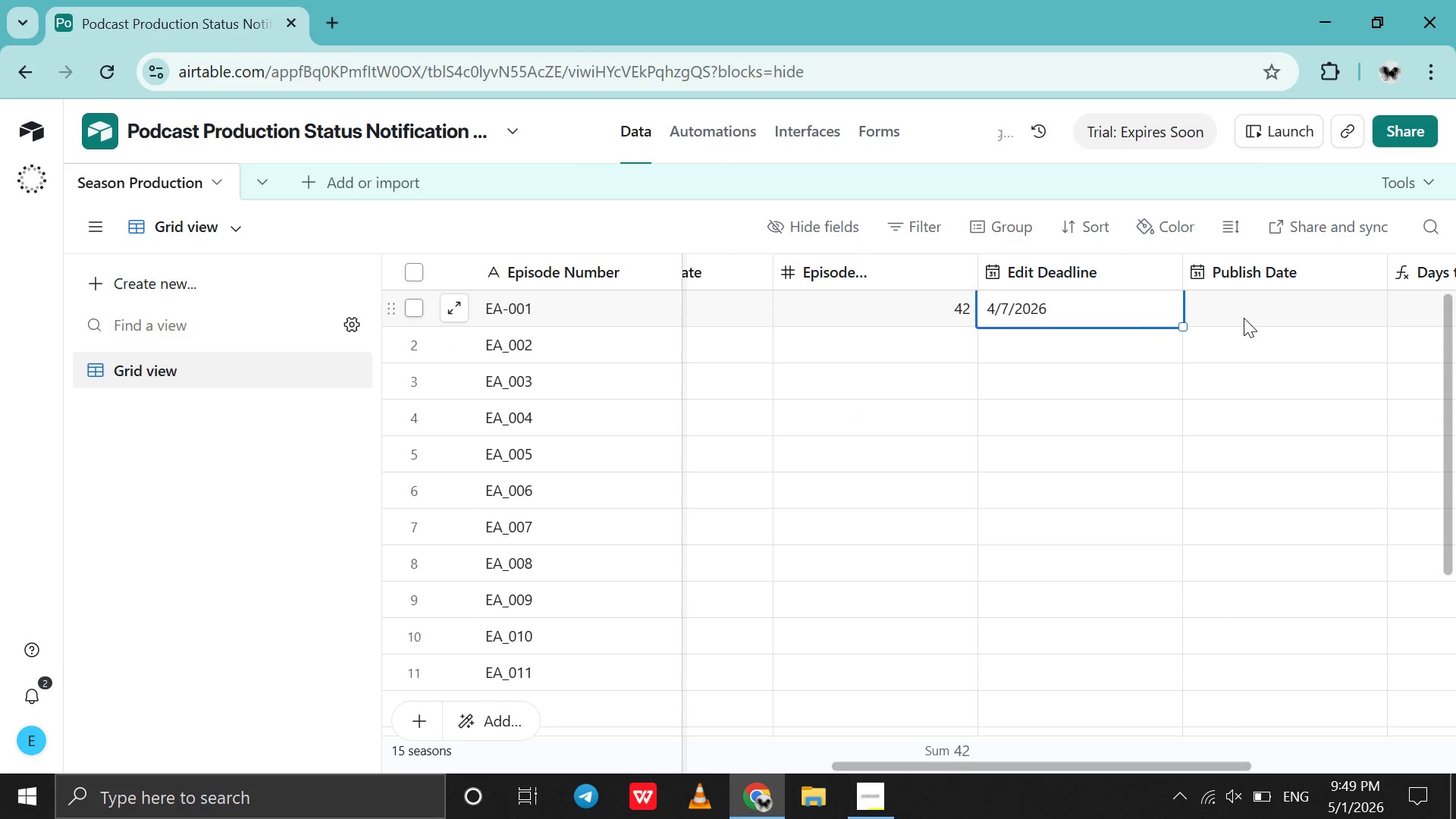 
double_click([1244, 318])
 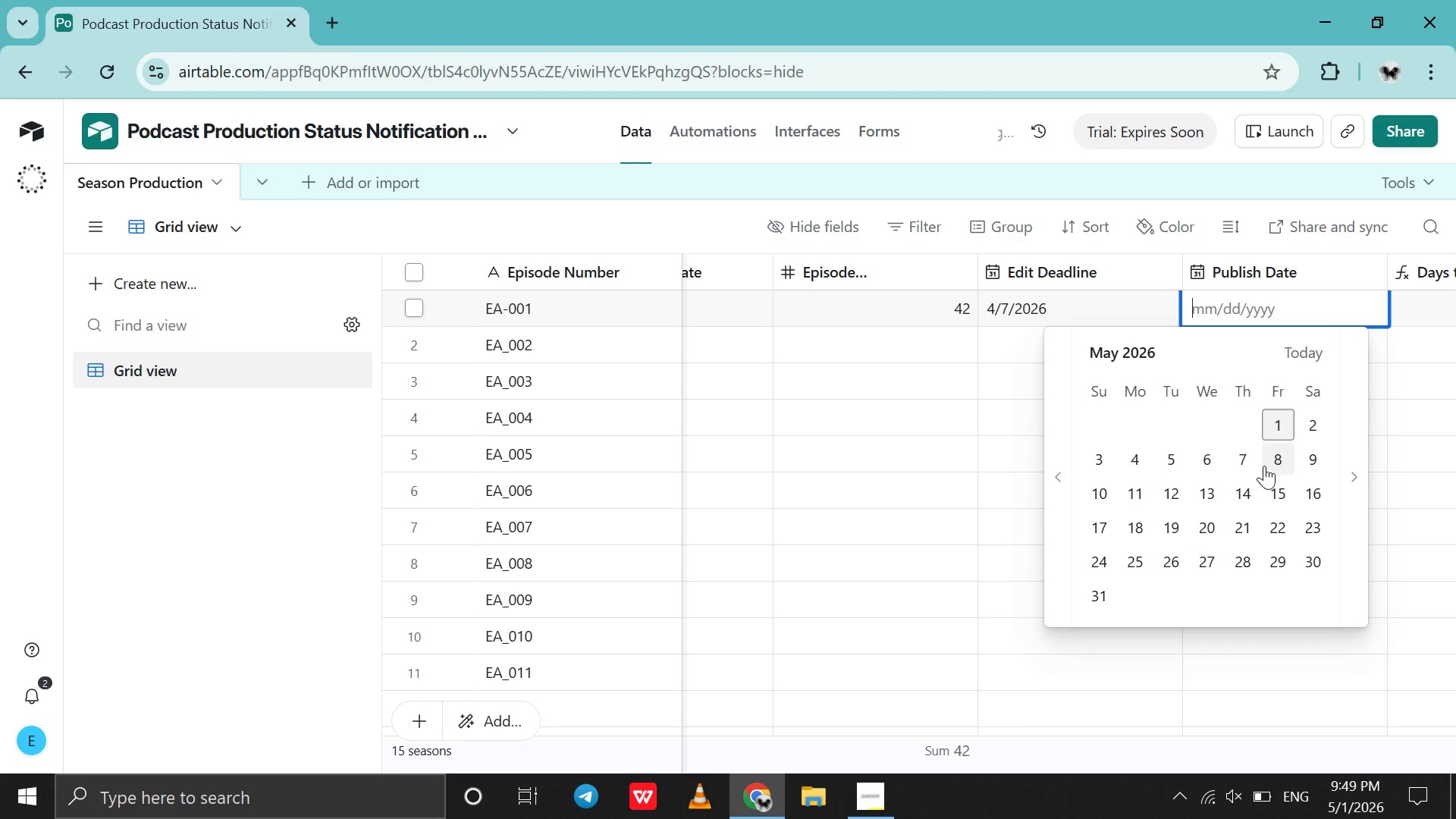 
wait(5.14)
 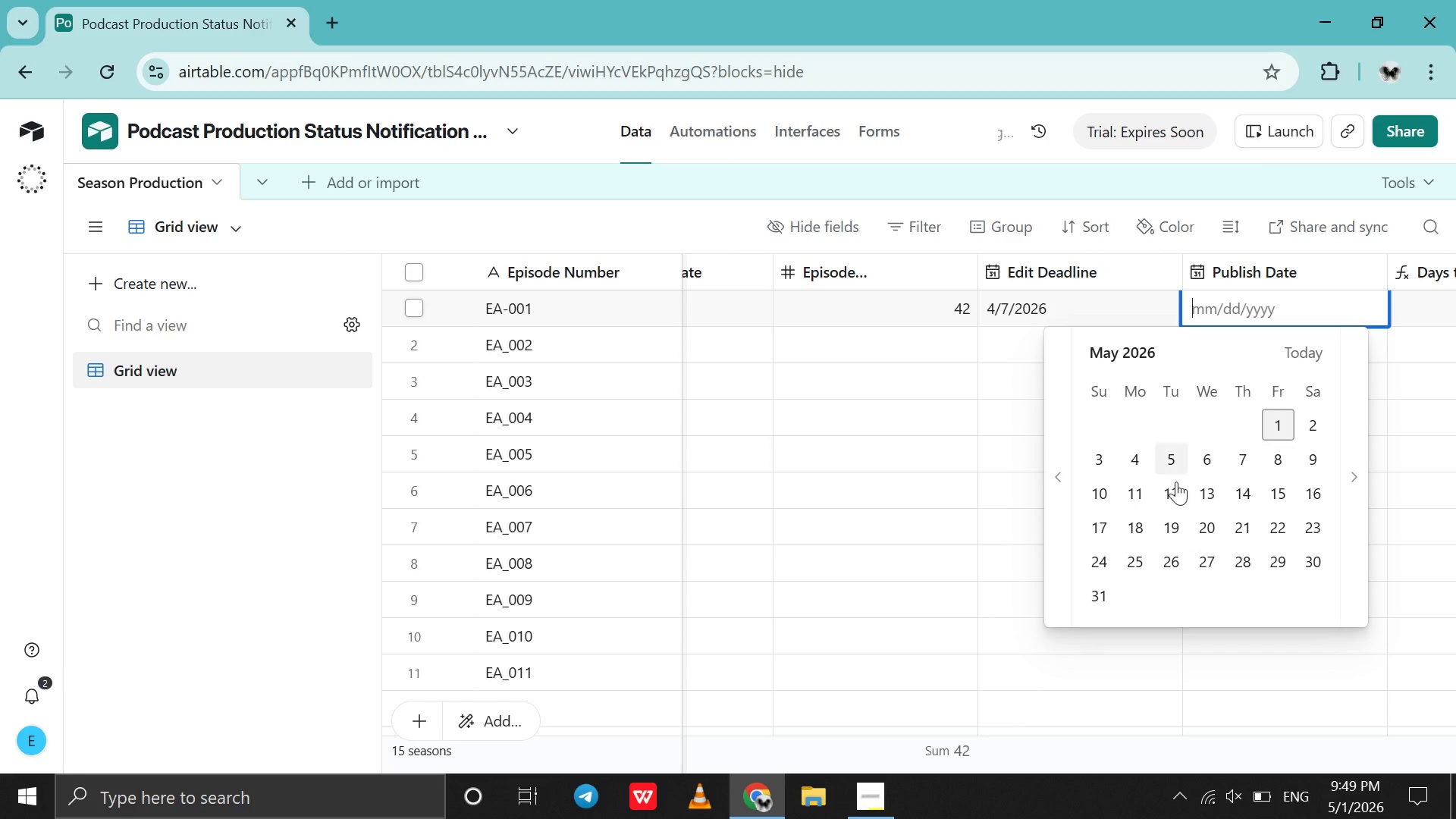 
left_click([1299, 462])
 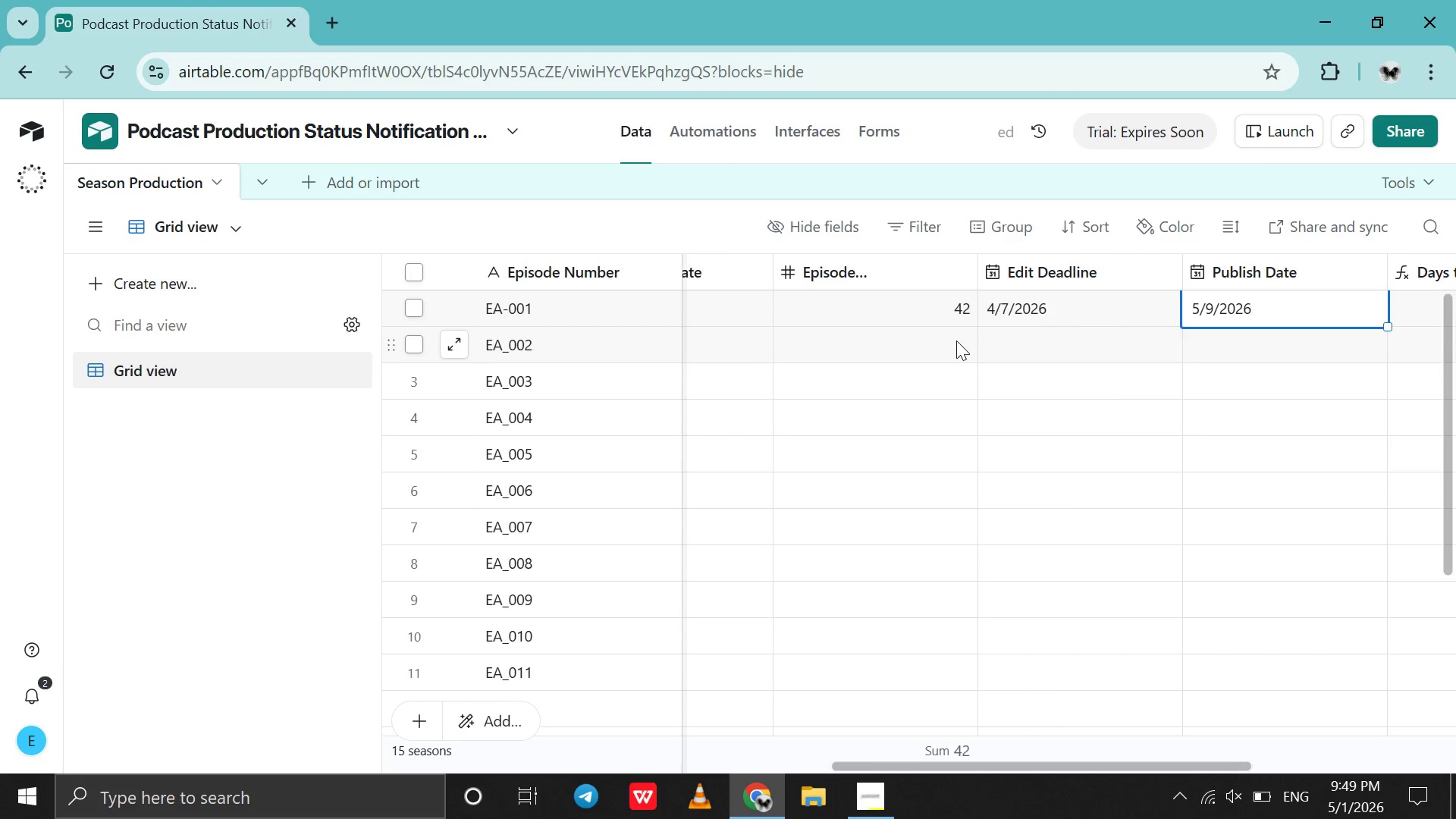 
double_click([956, 340])
 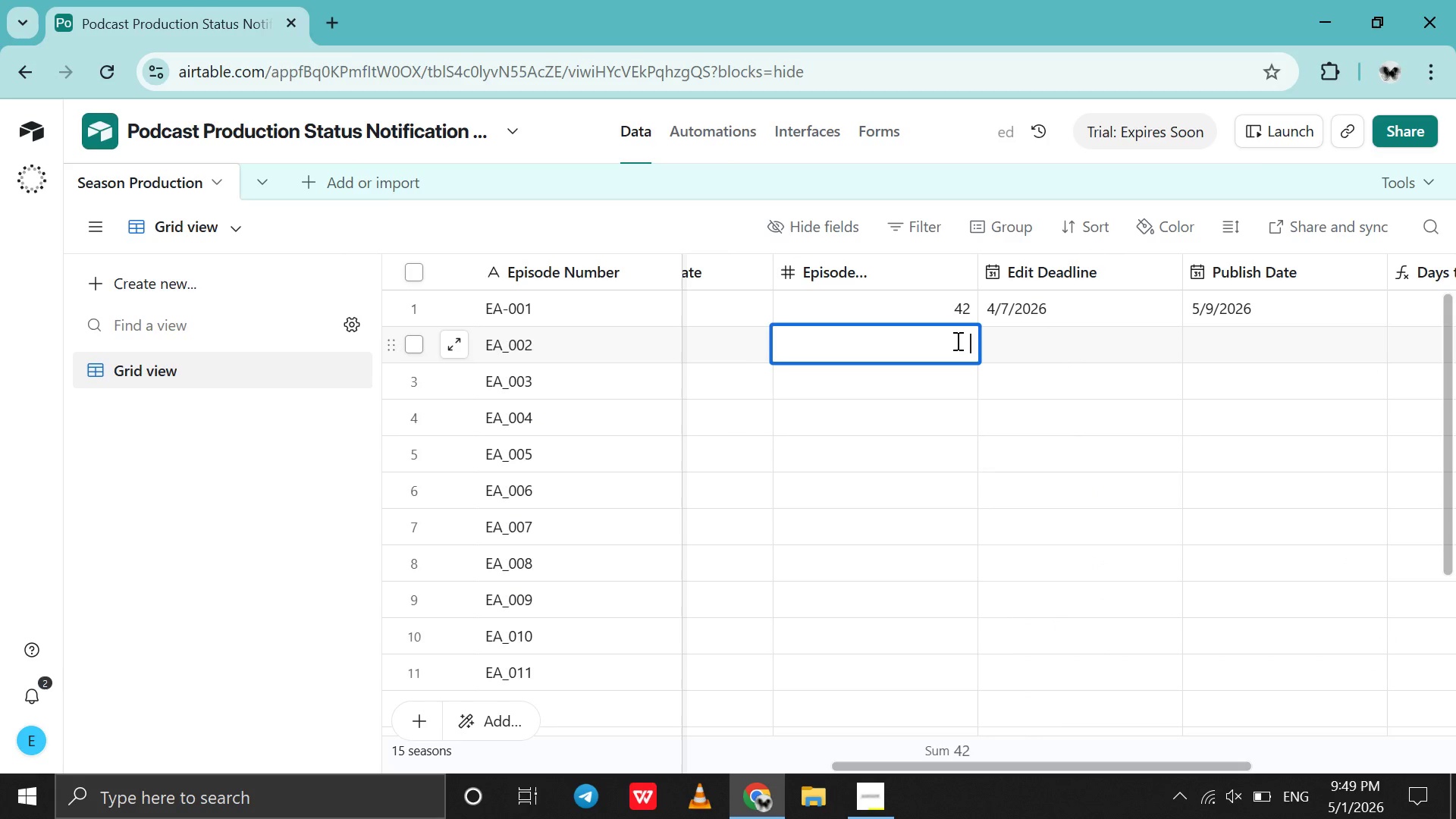 
type(38)
 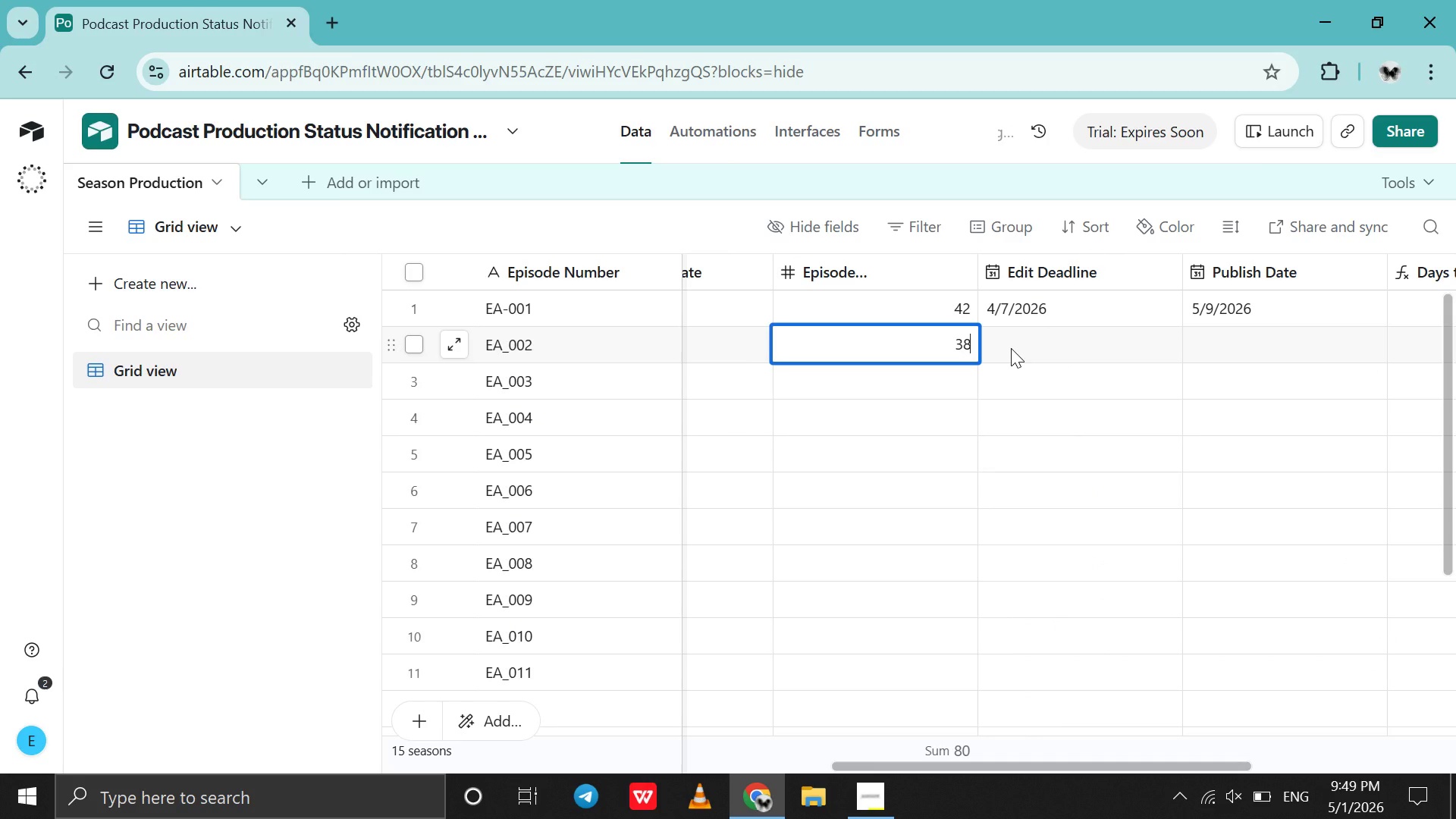 
double_click([1011, 348])
 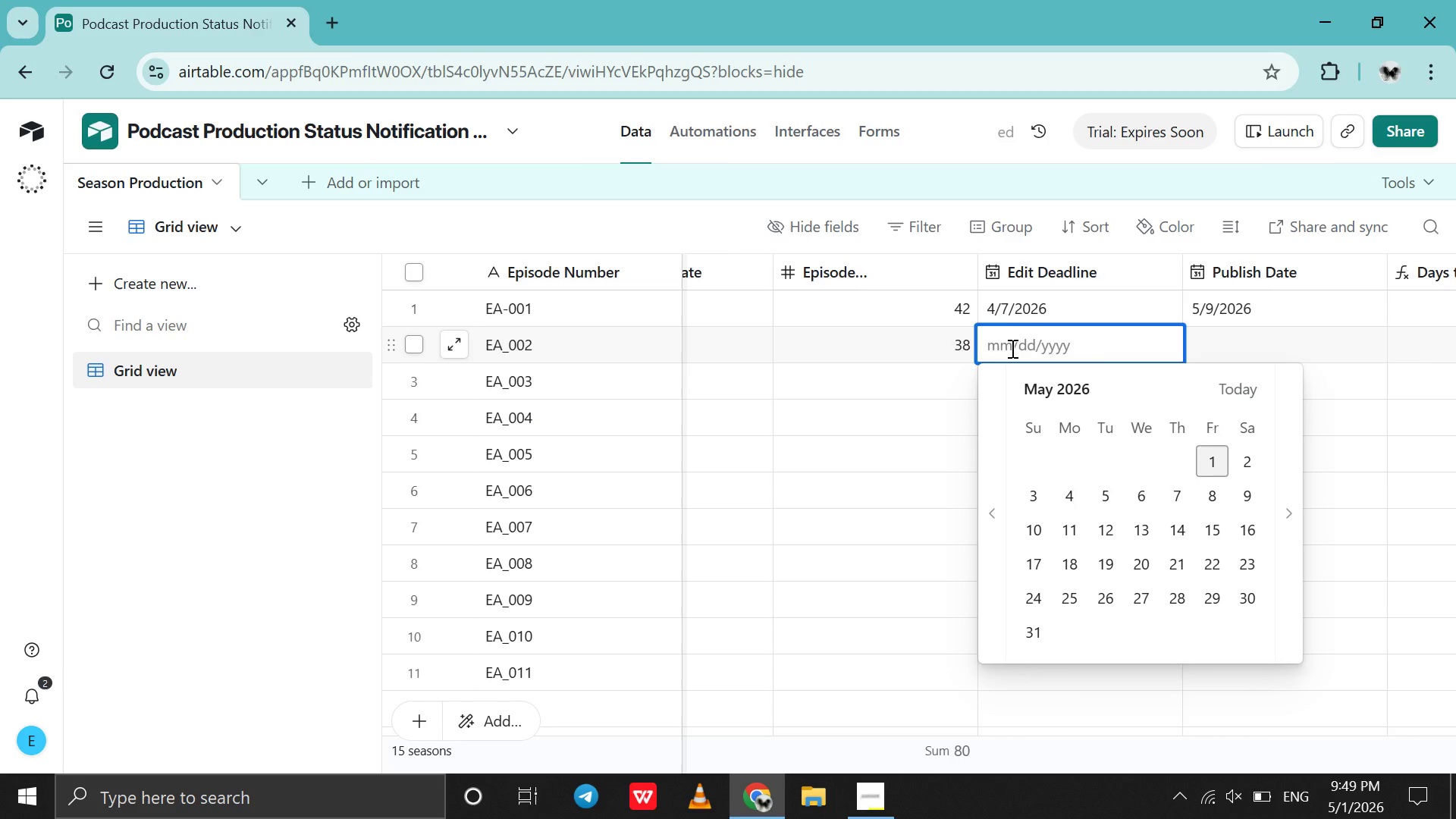 
scroll: coordinate [1011, 348], scroll_direction: none, amount: 0.0
 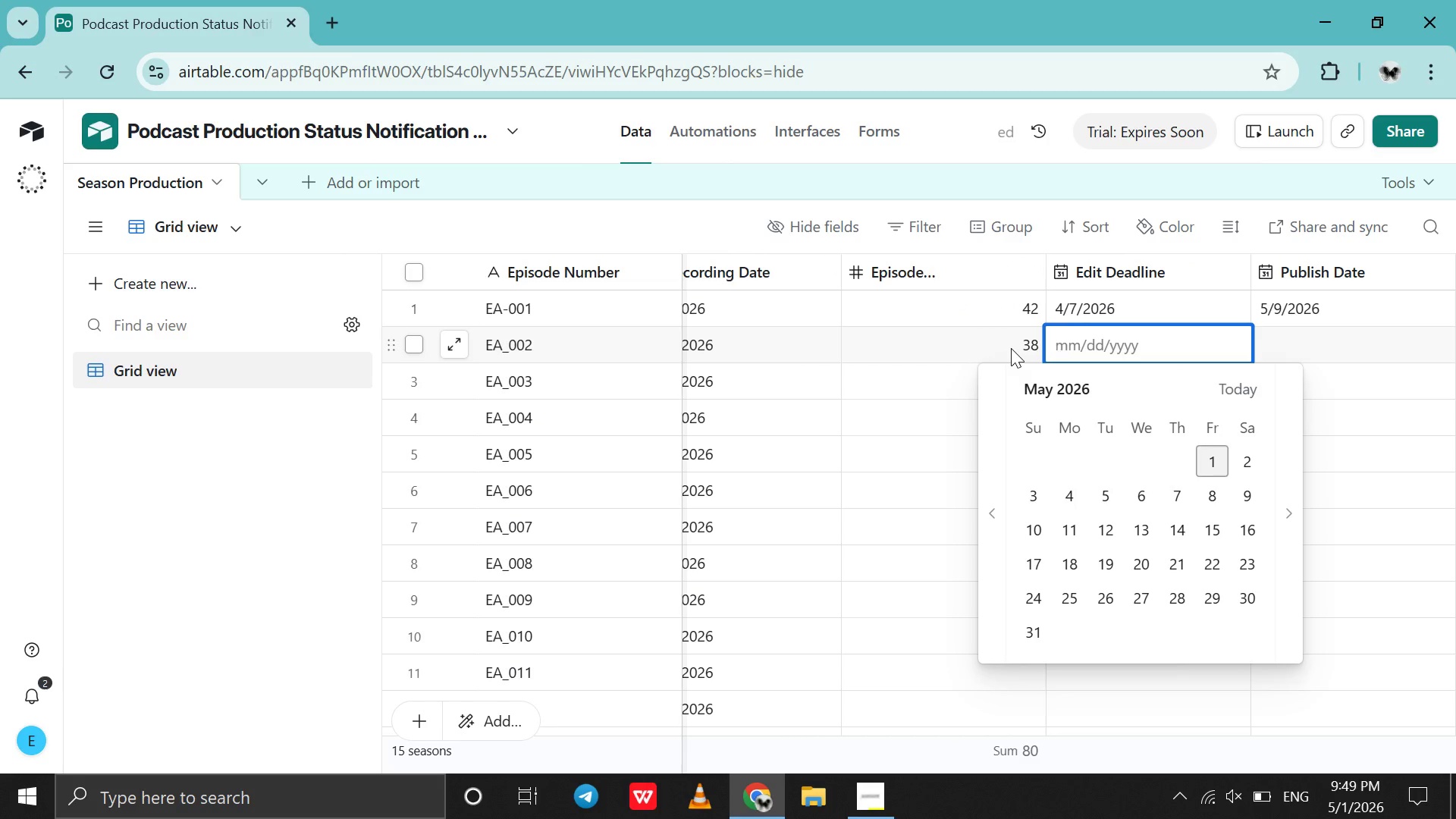 
scroll: coordinate [1011, 348], scroll_direction: up, amount: 1.0
 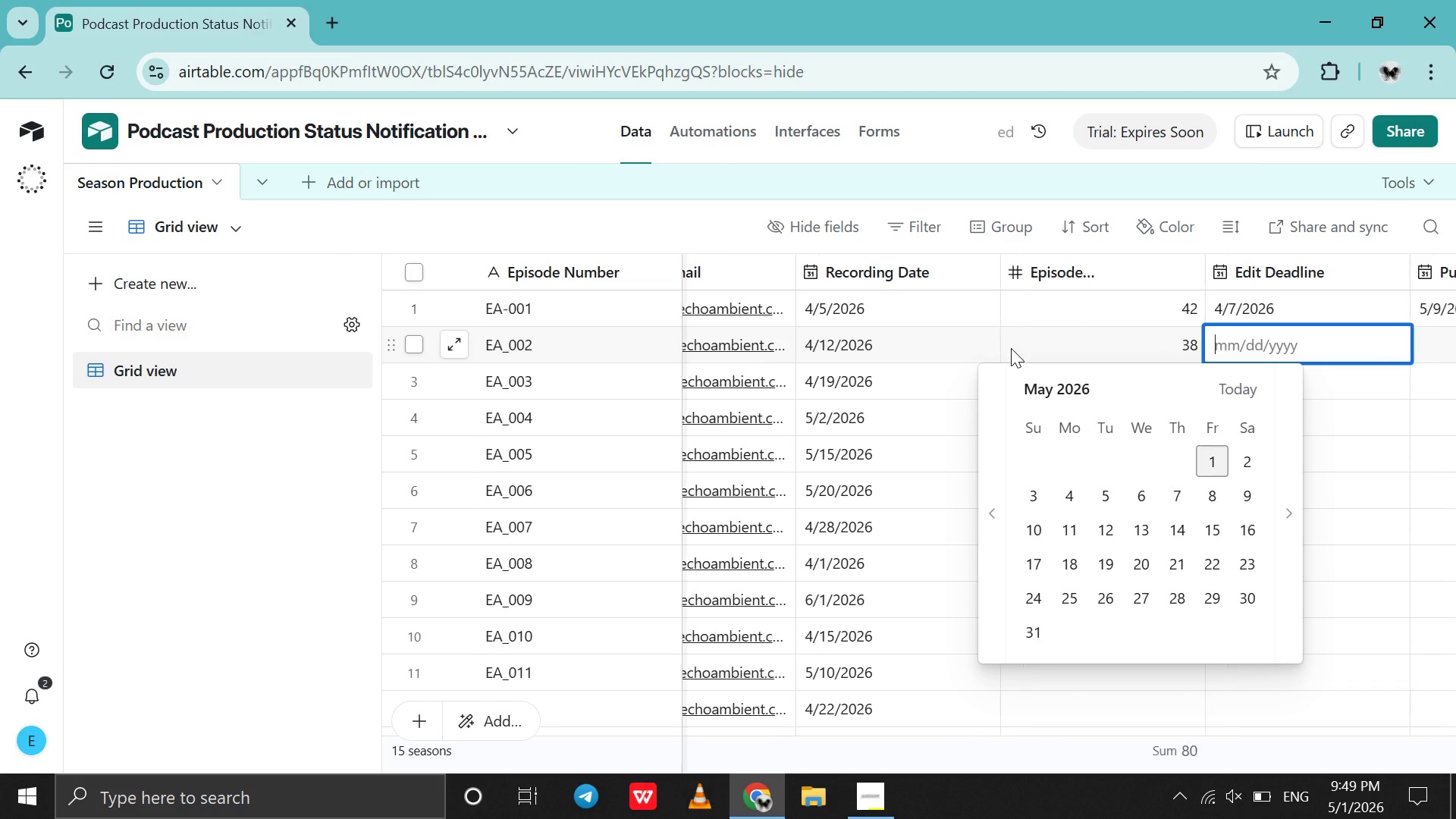 
scroll: coordinate [1011, 348], scroll_direction: none, amount: 0.0
 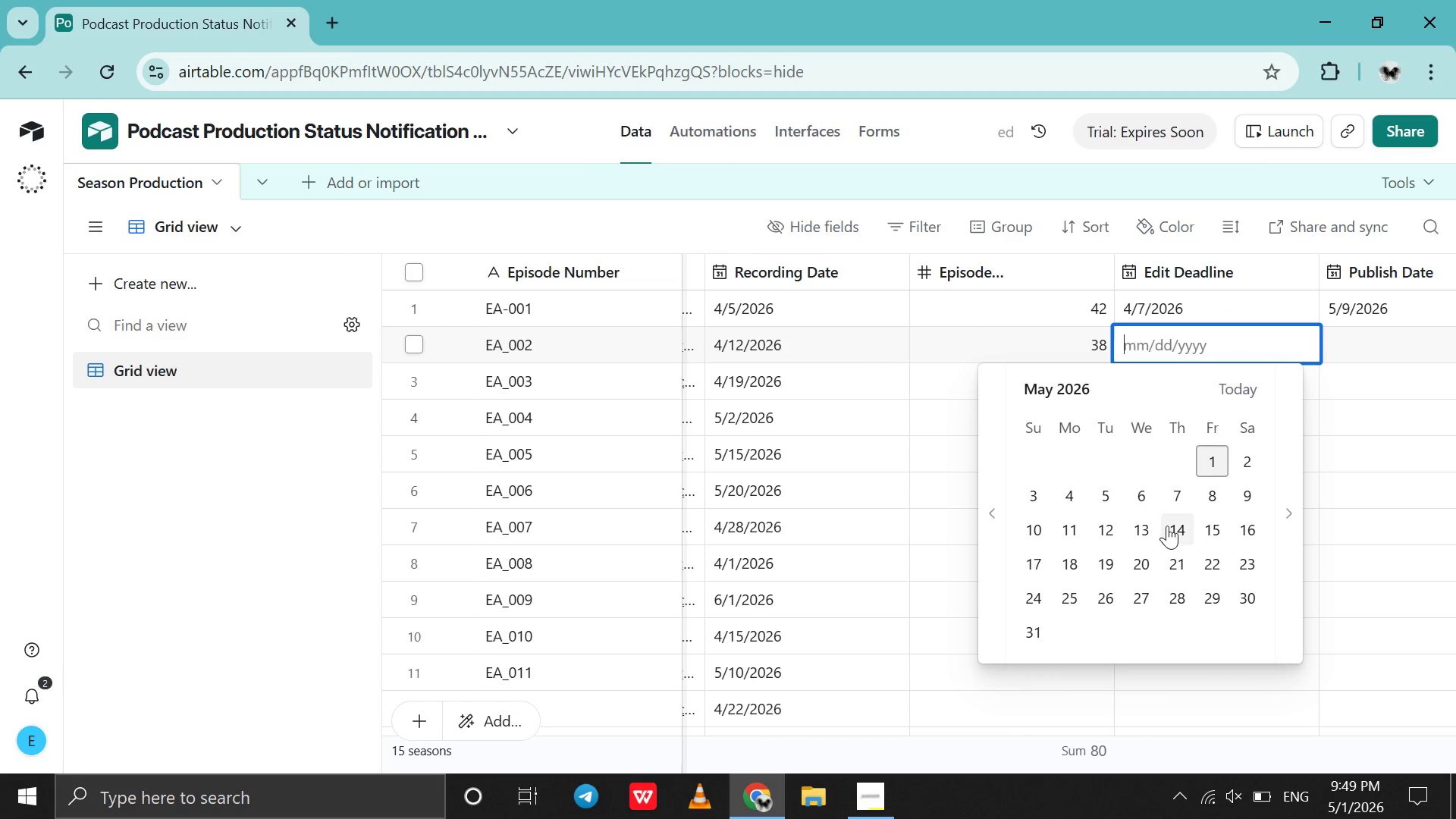 
left_click([1168, 526])
 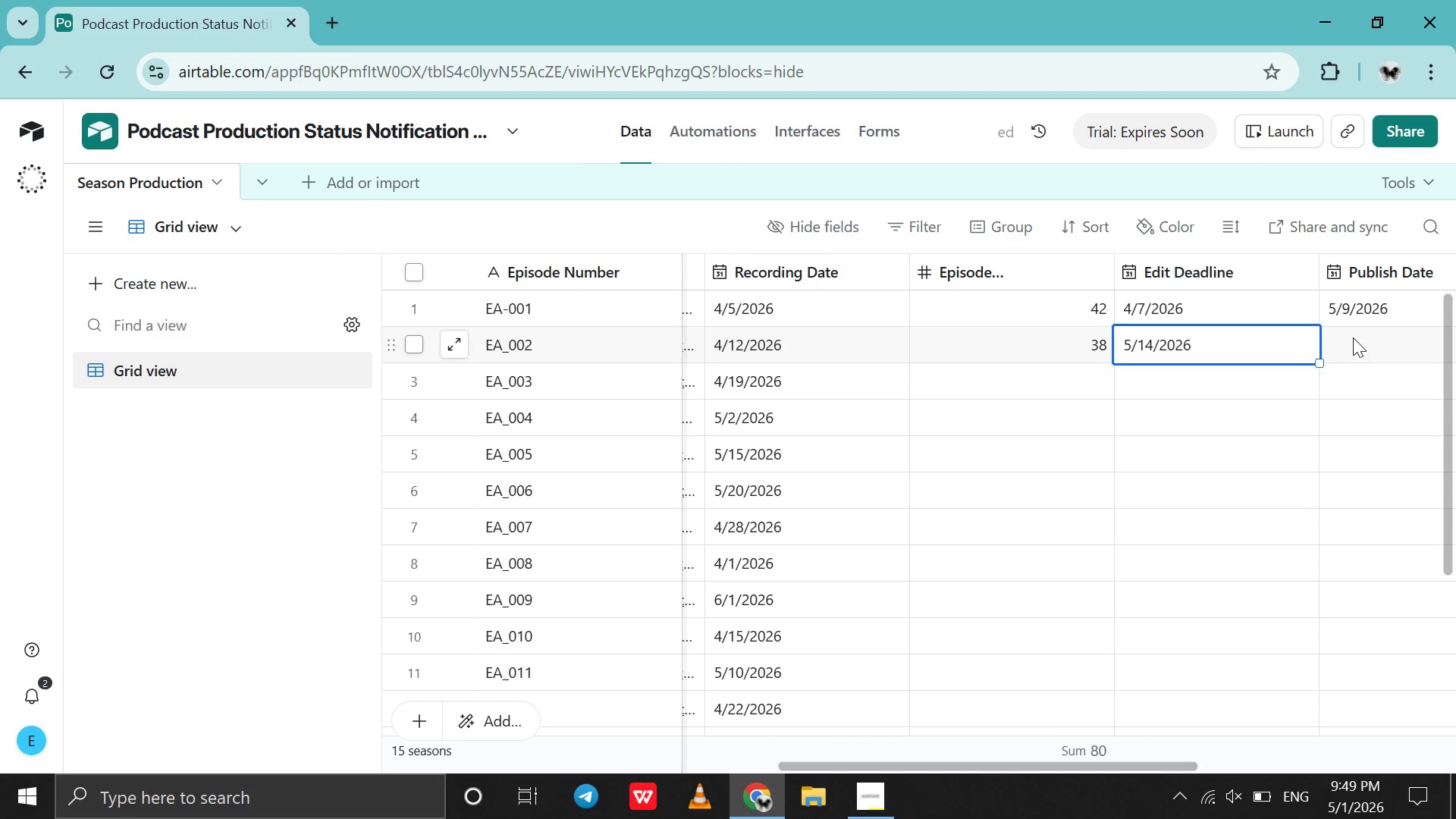 
double_click([1353, 337])
 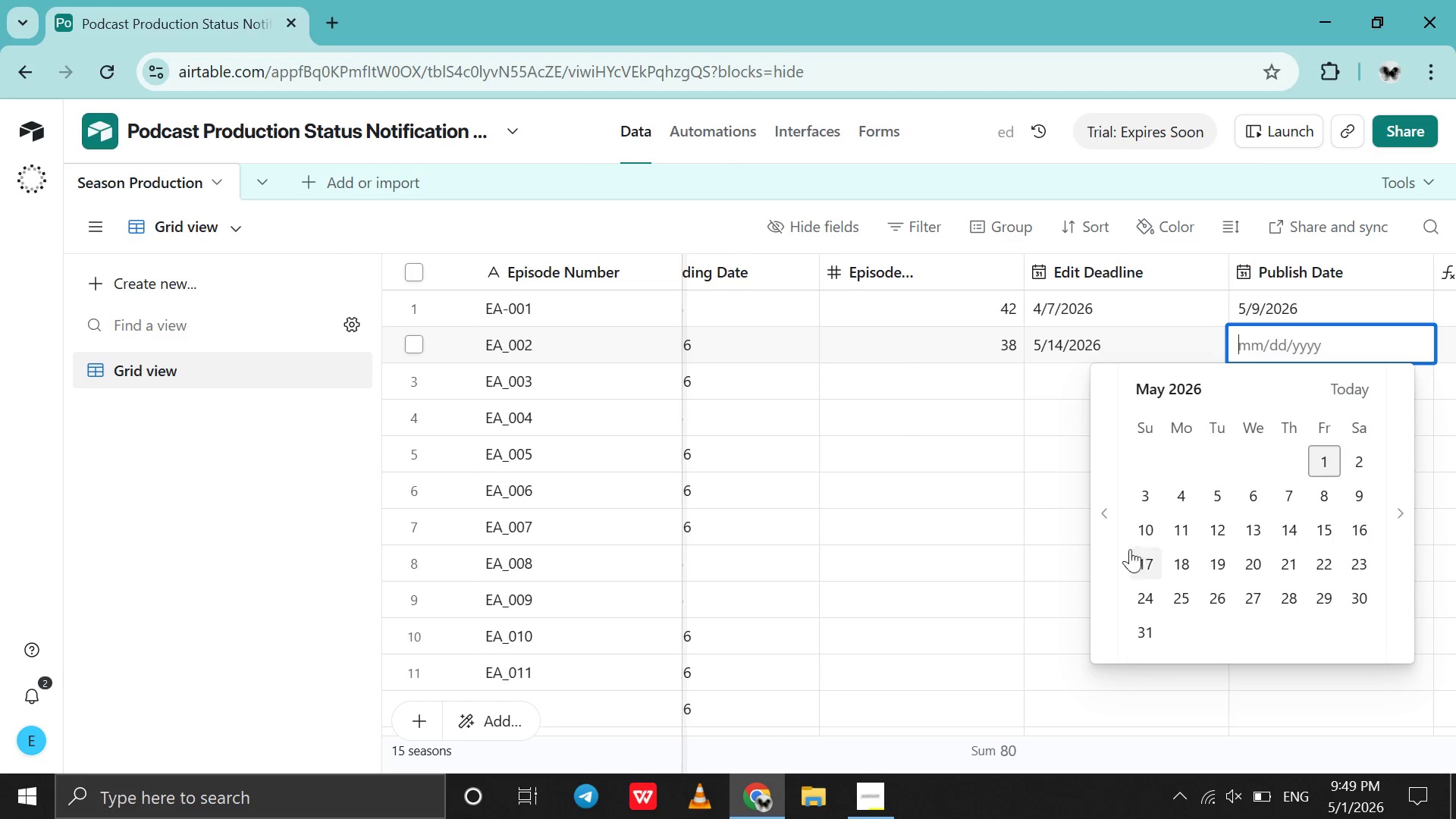 
left_click([1109, 556])
 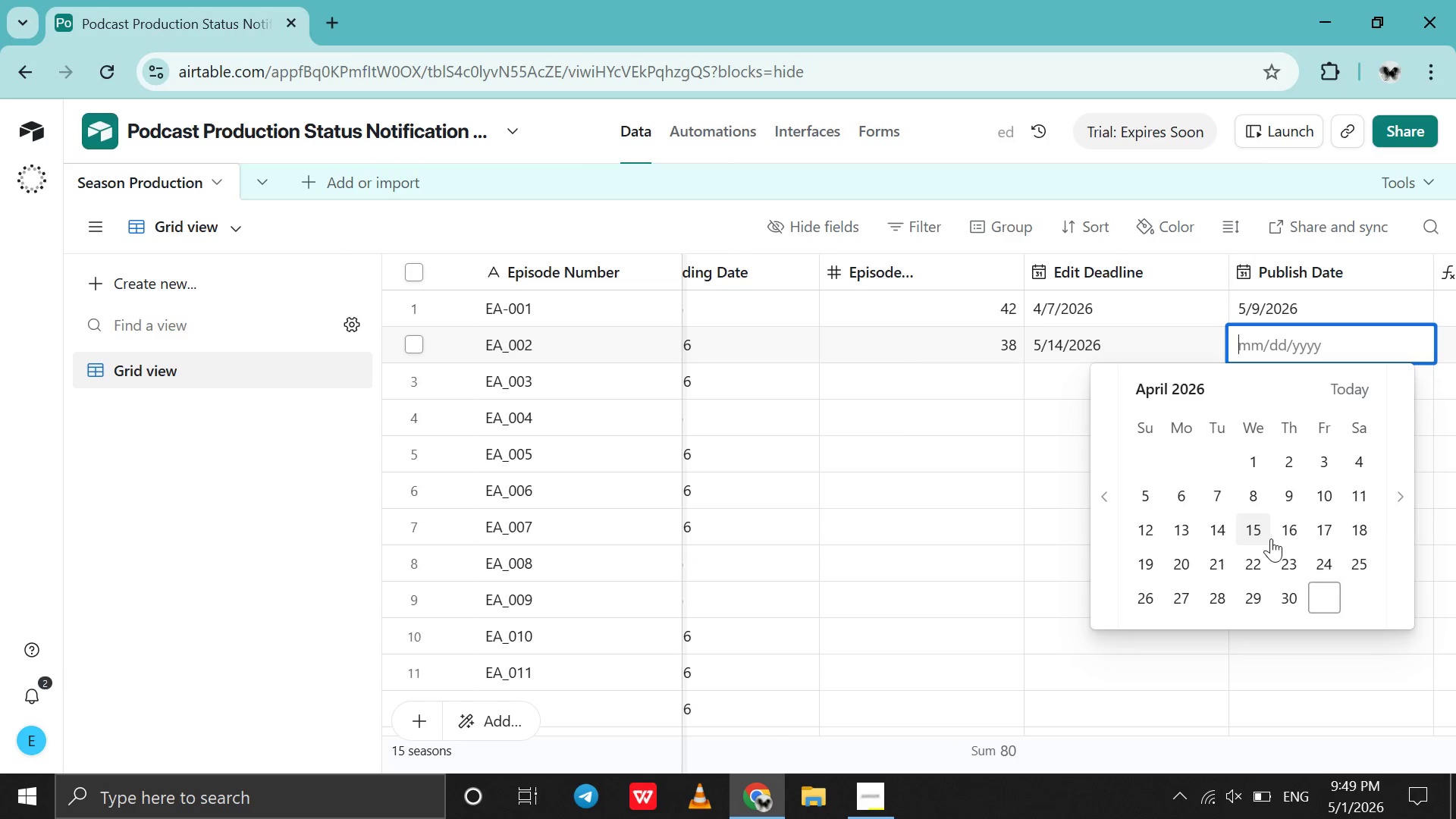 
left_click([1289, 536])
 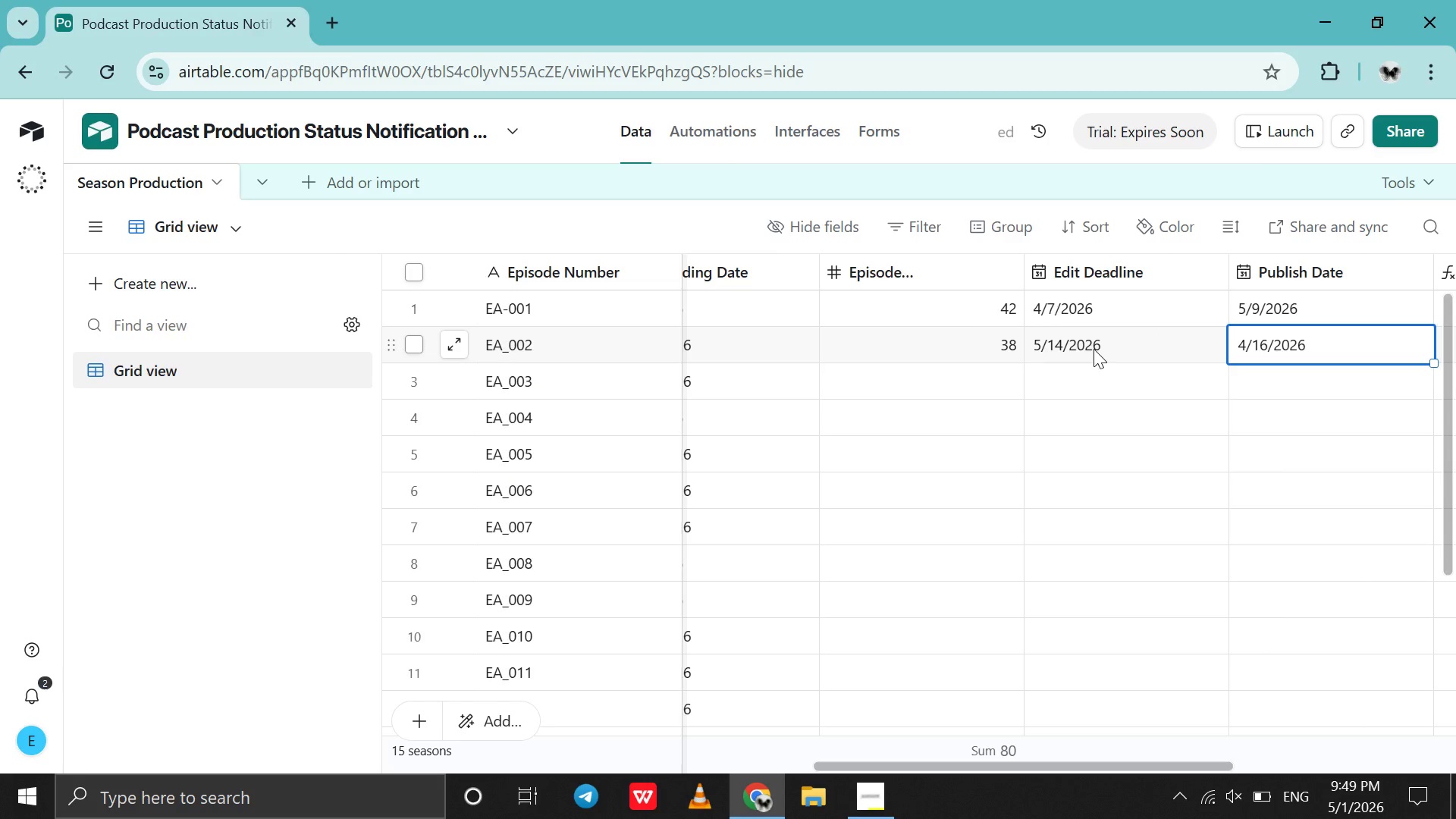 
double_click([1094, 349])
 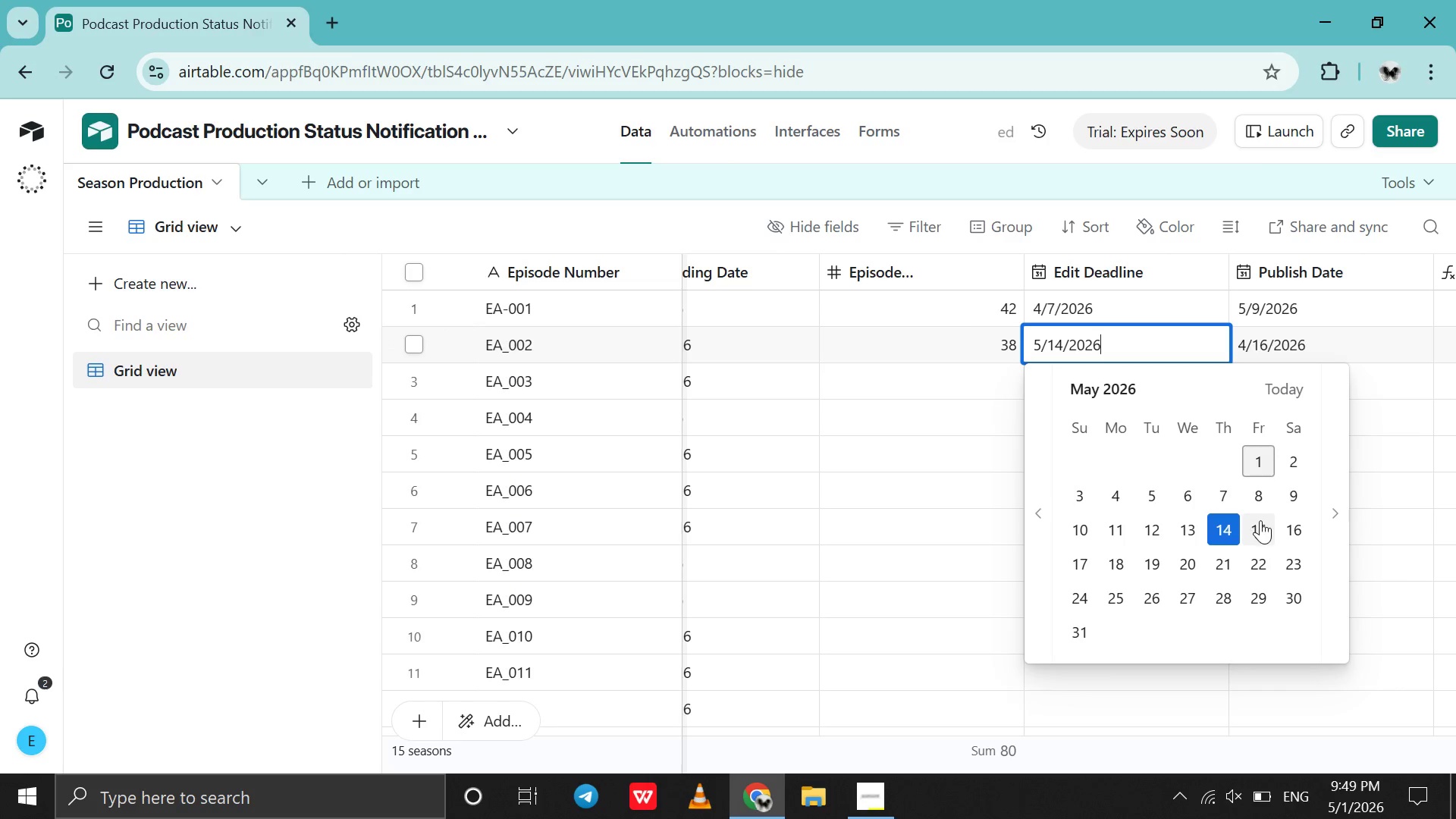 
left_click([1038, 548])
 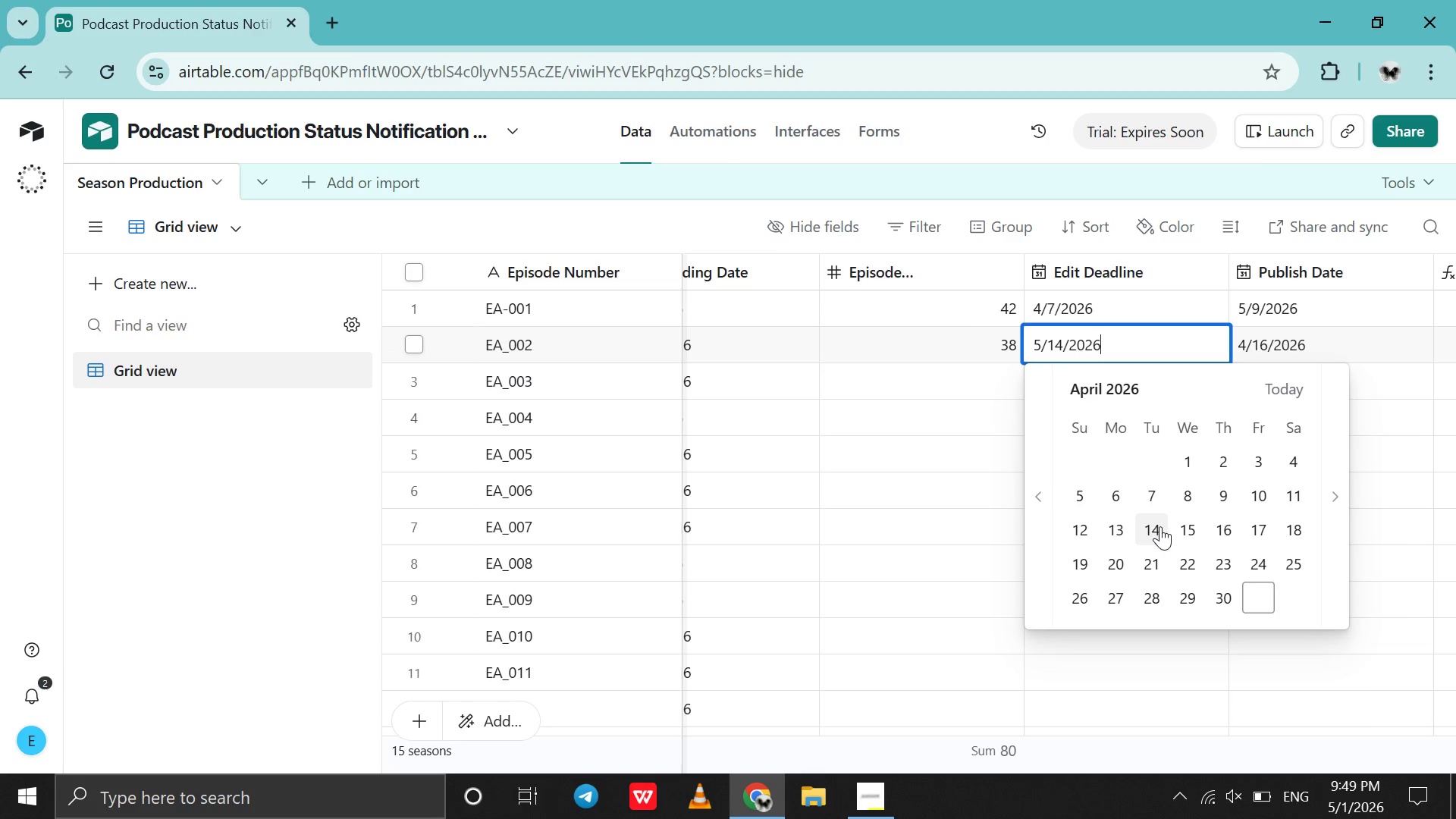 
left_click([1160, 526])
 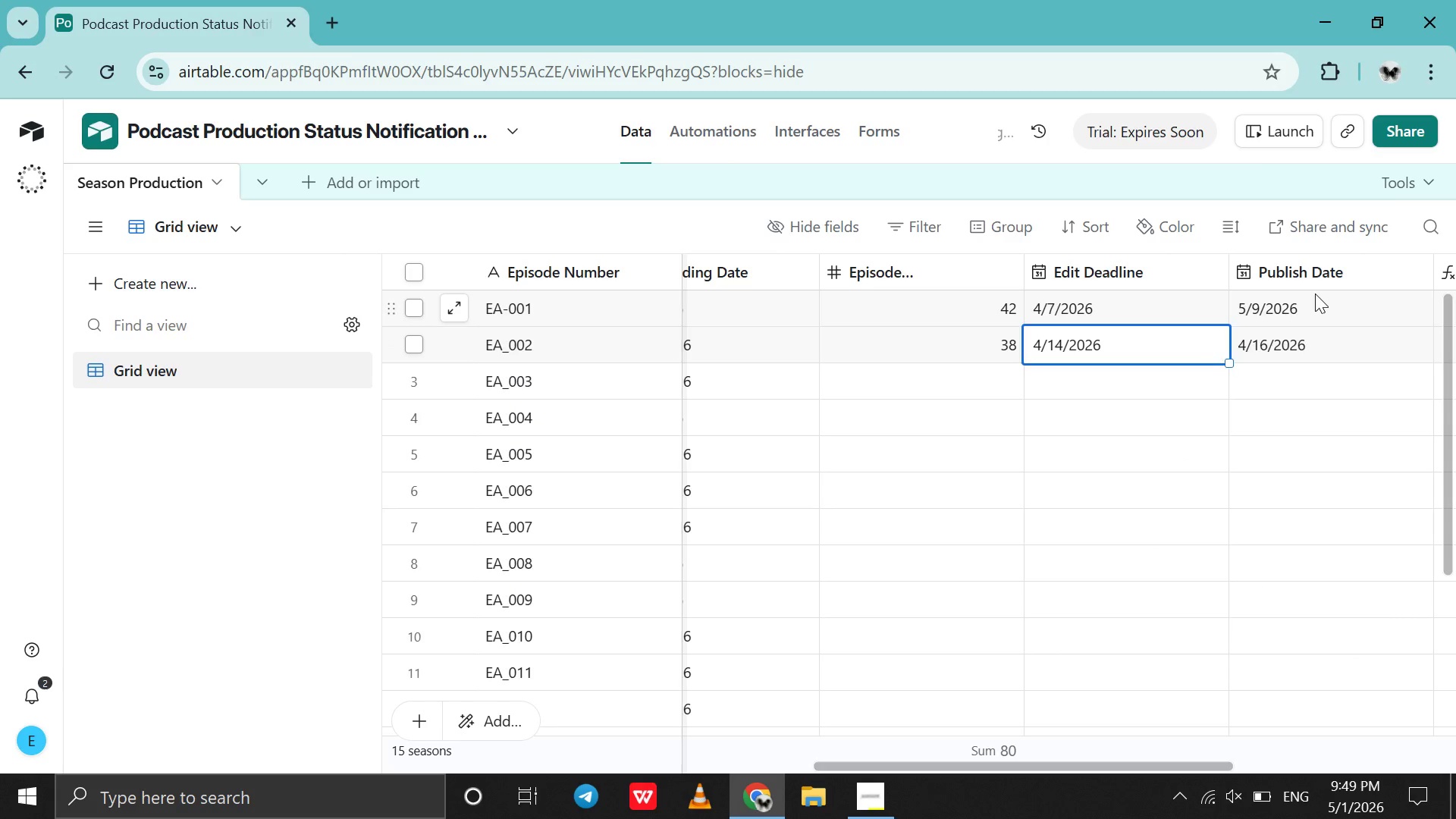 
double_click([1315, 293])
 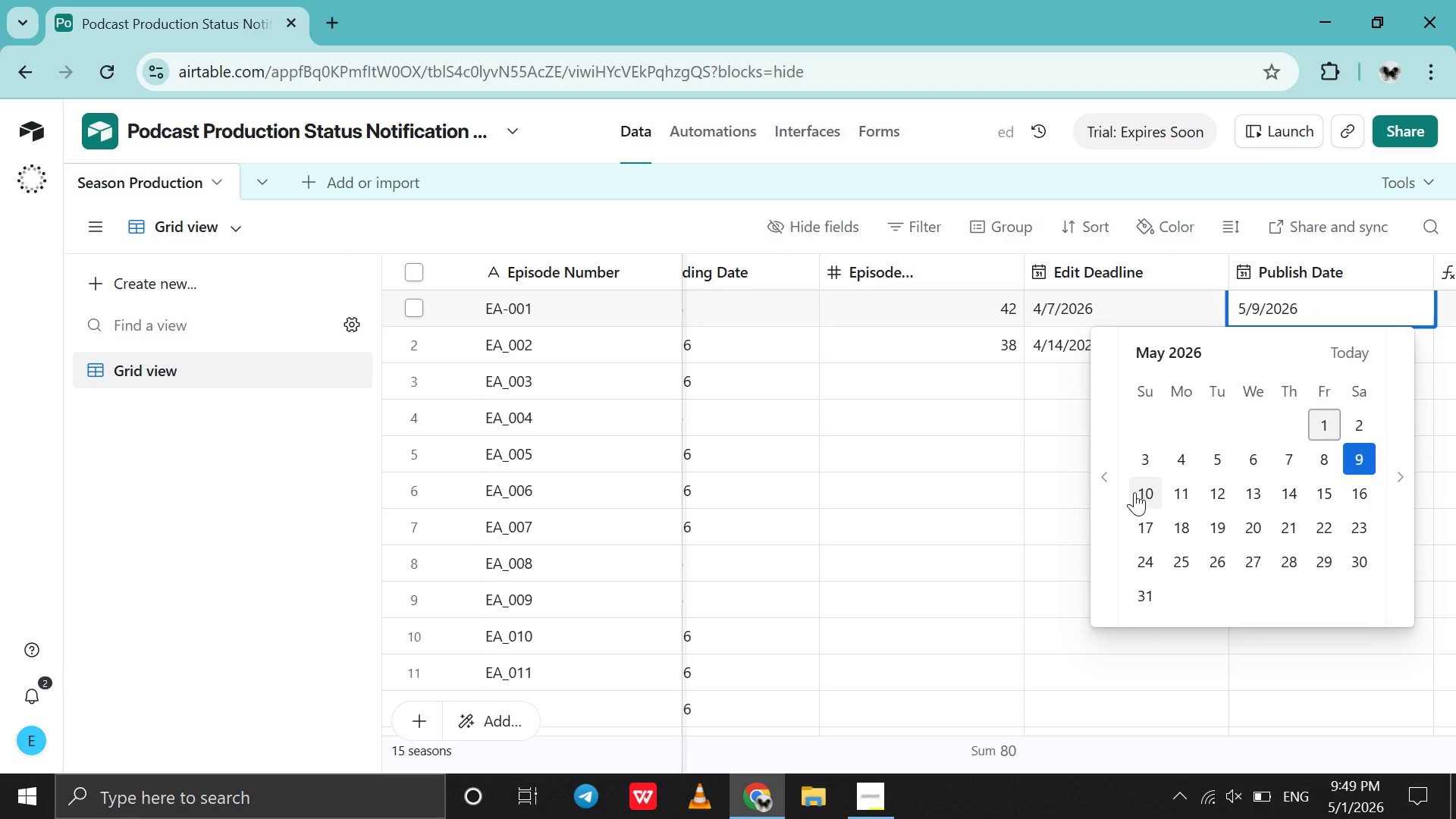 
left_click([1115, 494])
 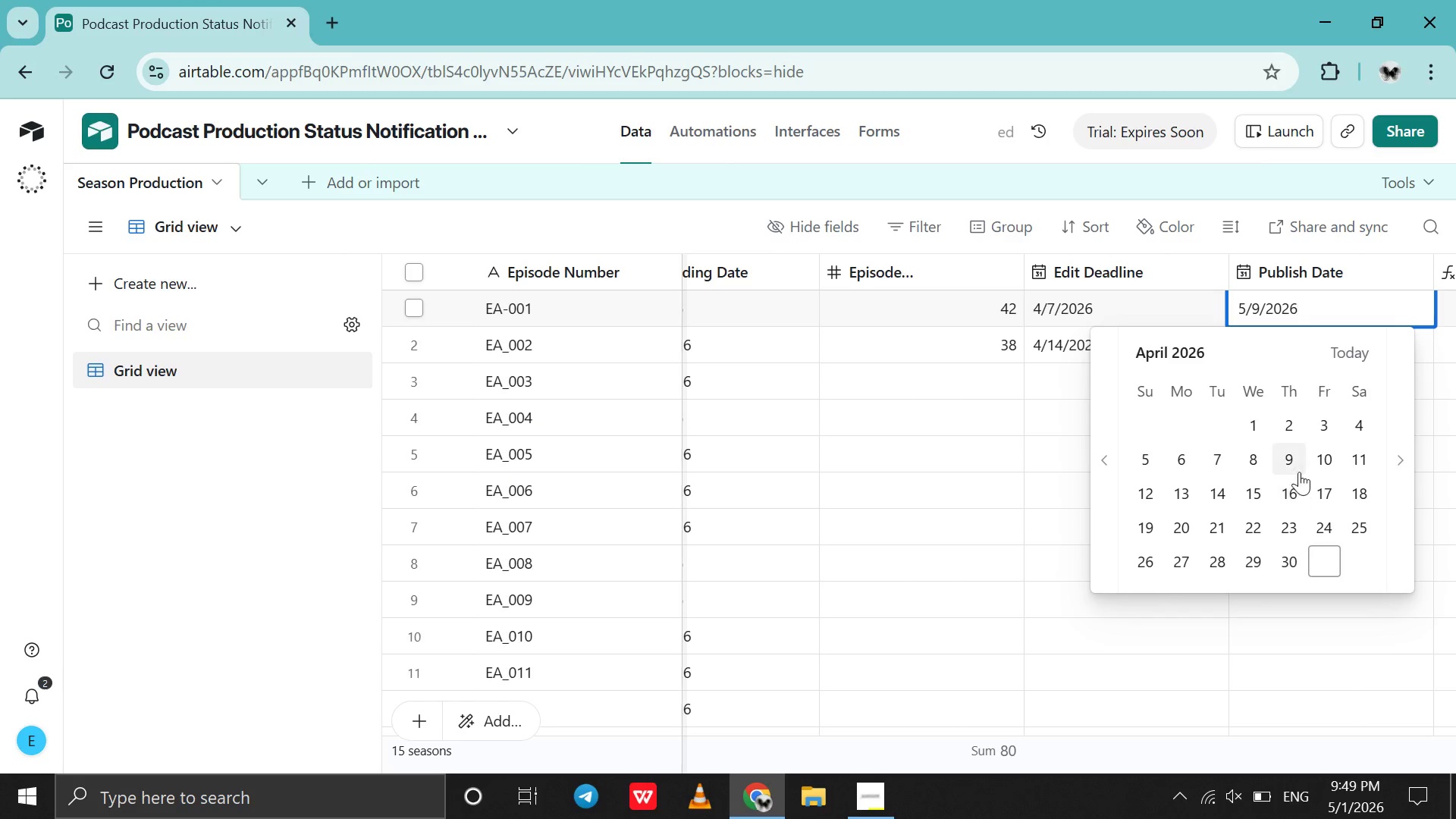 
left_click([1293, 463])
 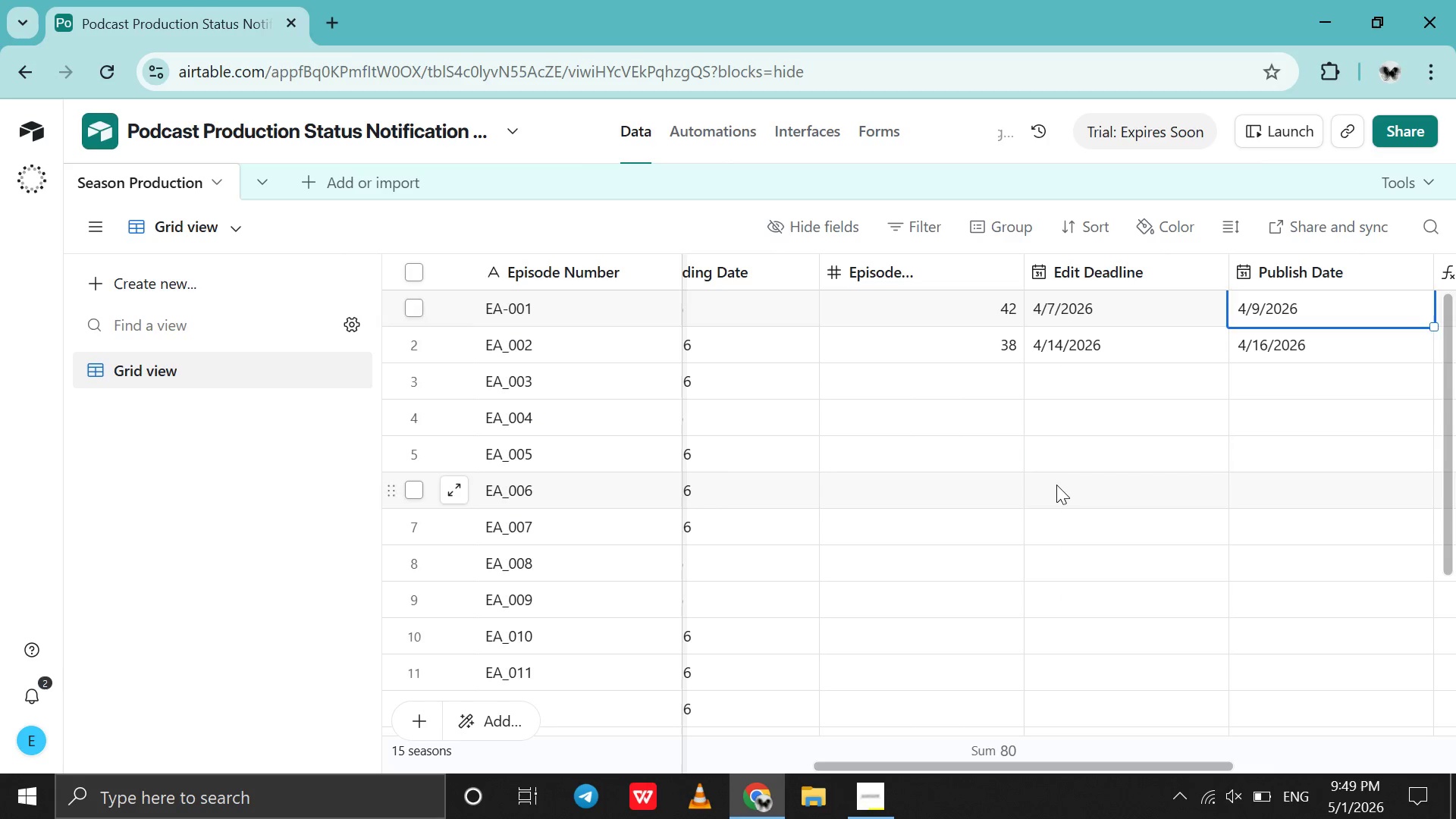 
left_click([1056, 485])
 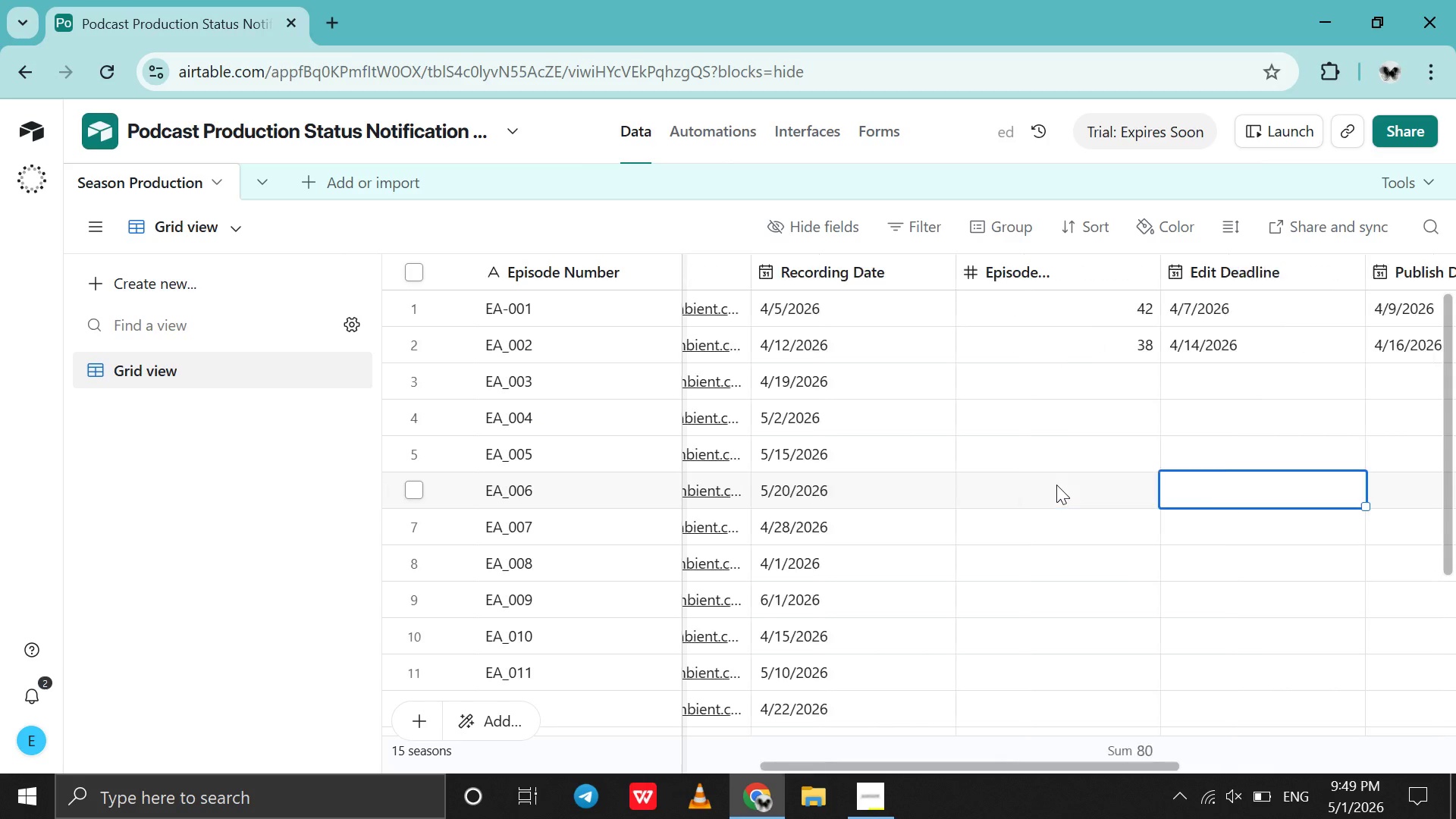 
scroll: coordinate [1056, 485], scroll_direction: up, amount: 2.0
 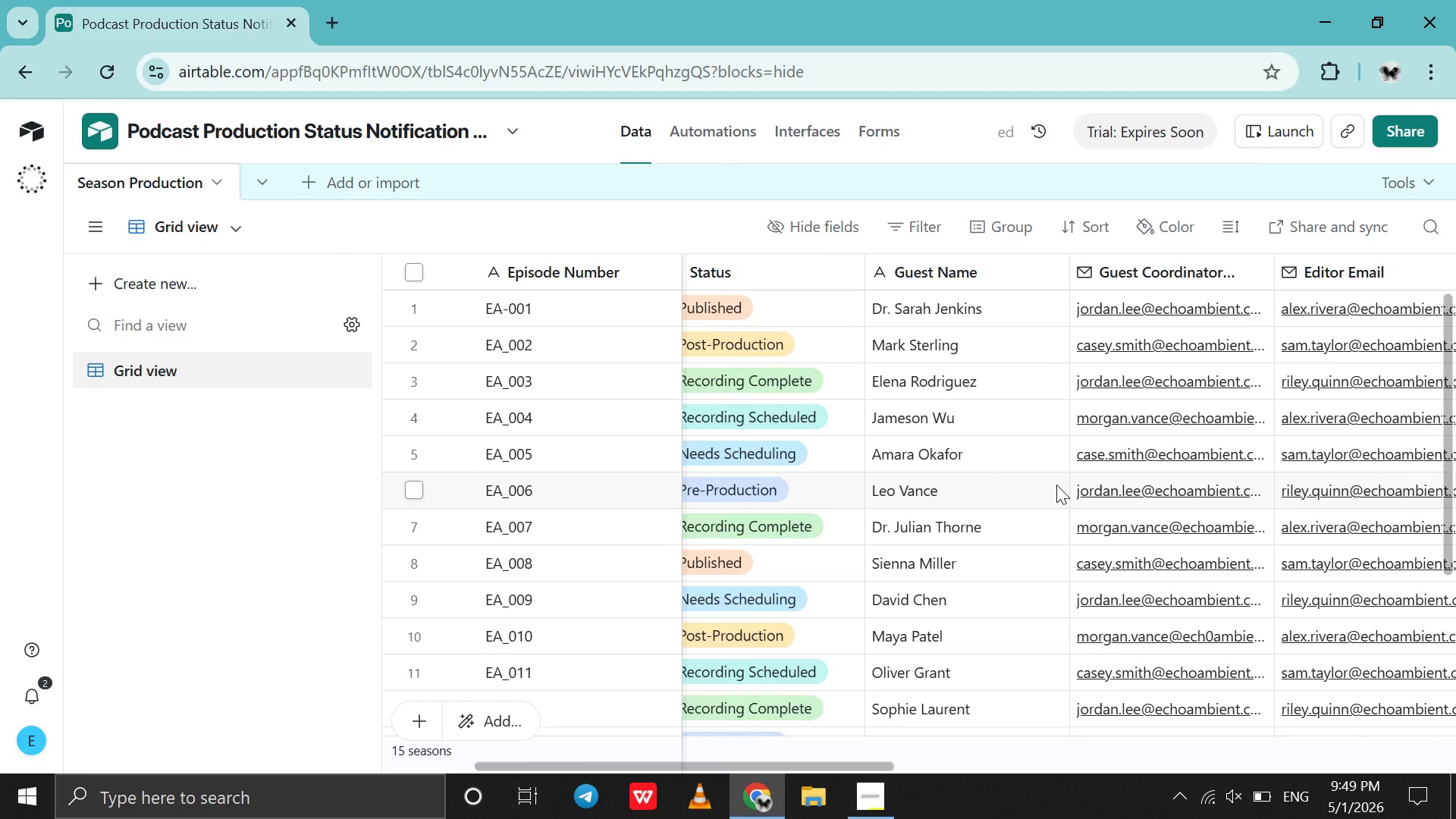 
scroll: coordinate [1056, 485], scroll_direction: none, amount: 0.0
 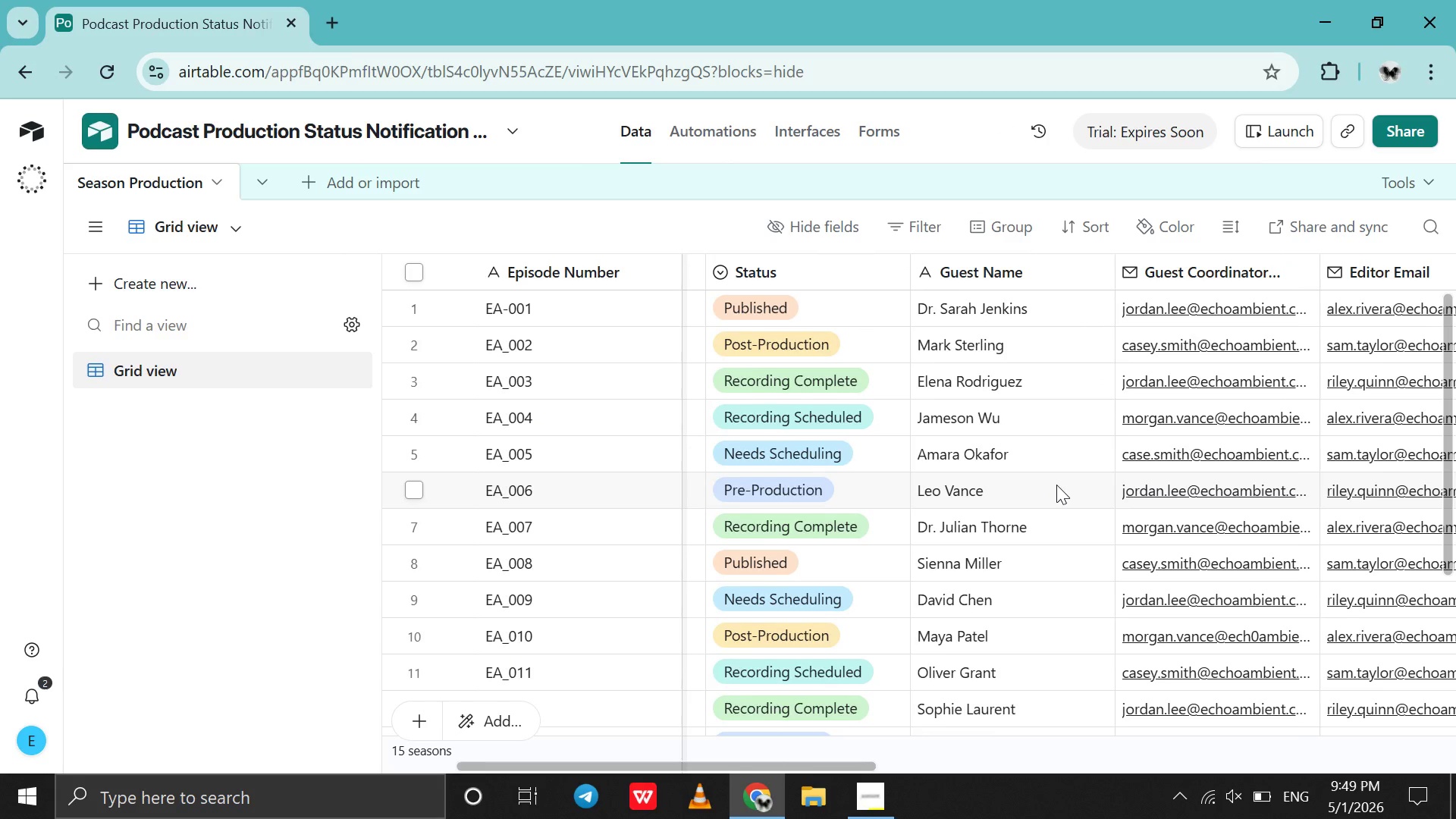 
scroll: coordinate [1226, 406], scroll_direction: down, amount: 7.0
 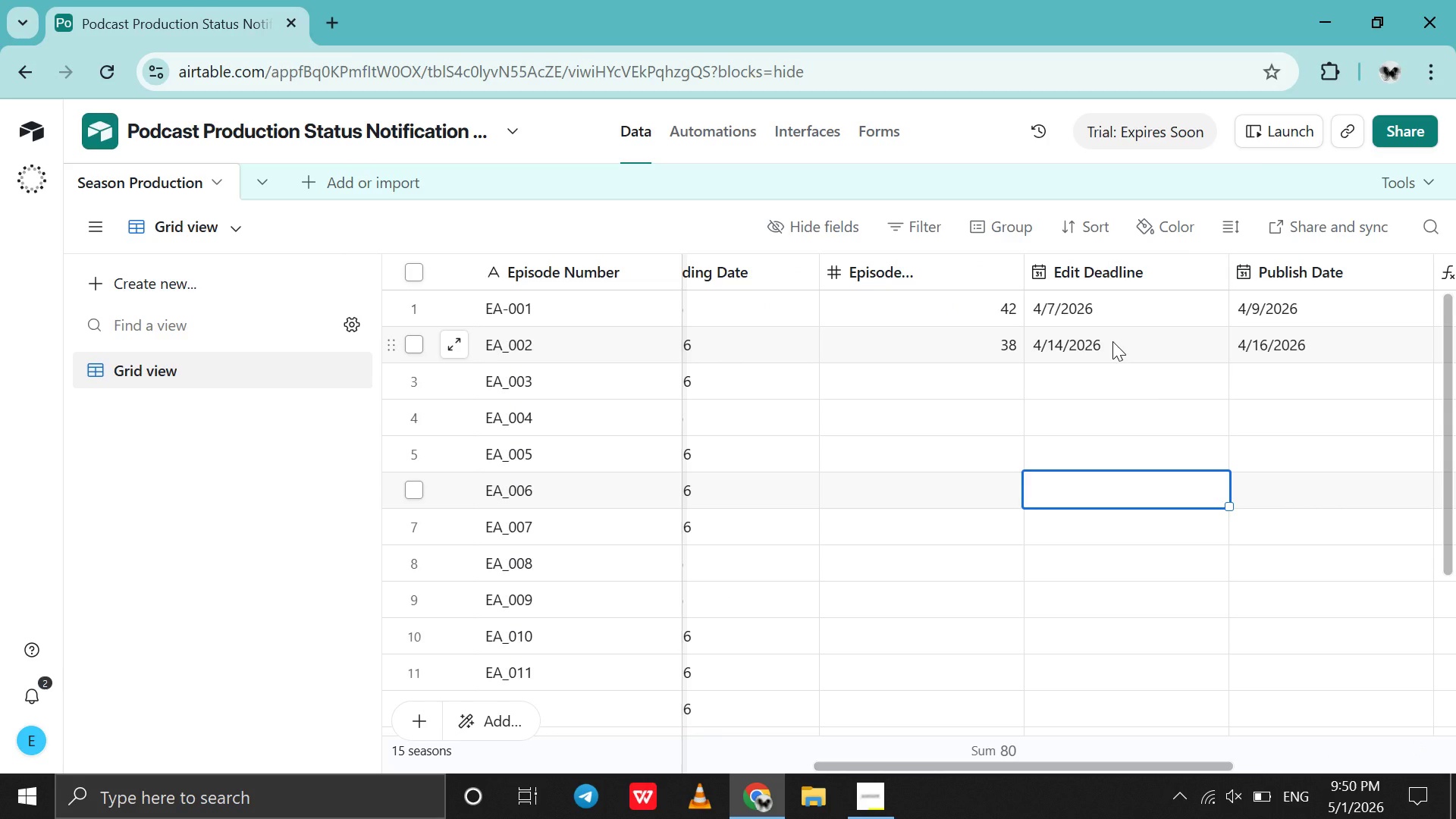 
wait(6.02)
 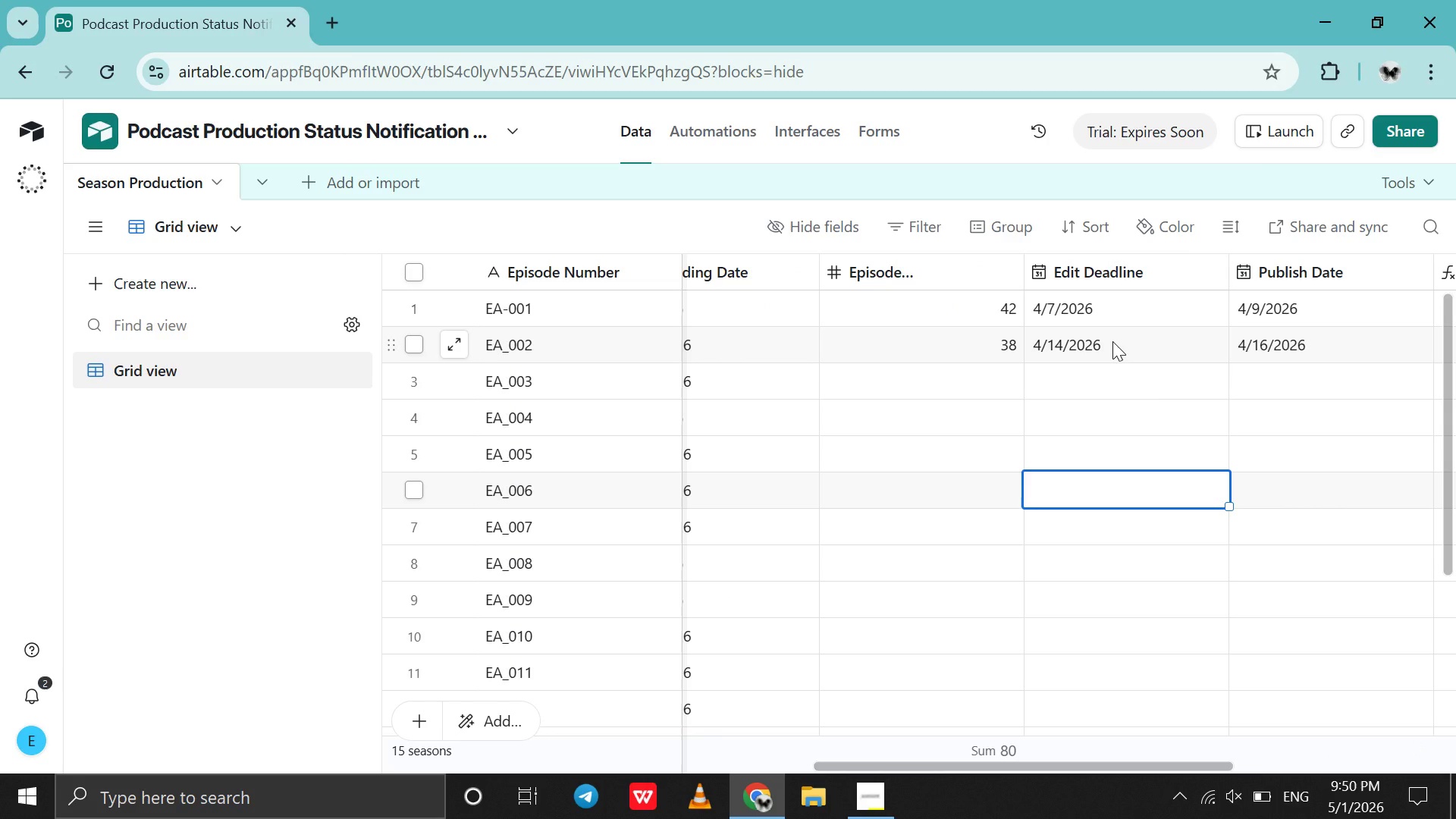 
scroll: coordinate [1112, 341], scroll_direction: up, amount: 1.0
 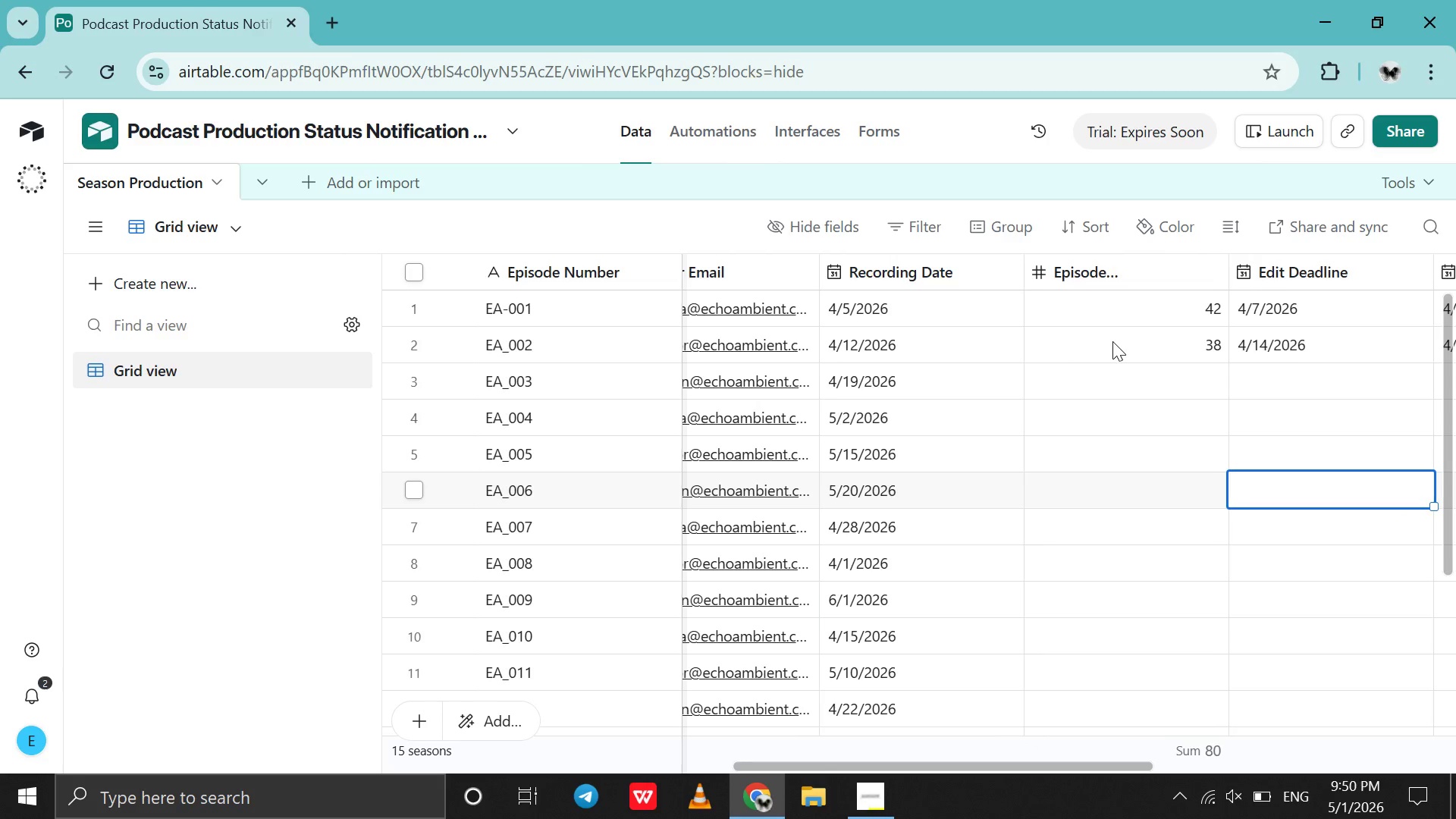 
scroll: coordinate [1112, 341], scroll_direction: none, amount: 0.0
 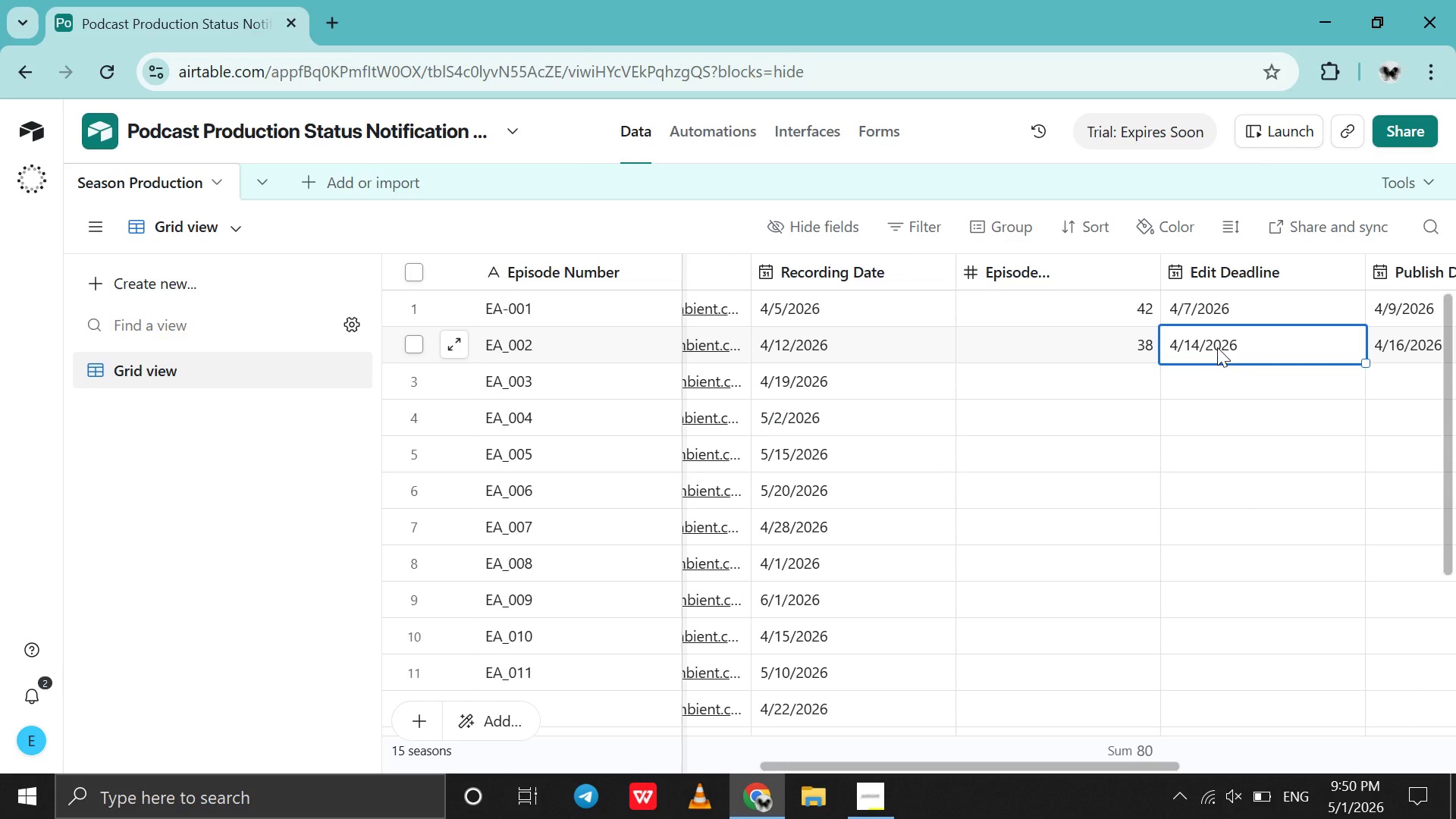 
double_click([1217, 347])
 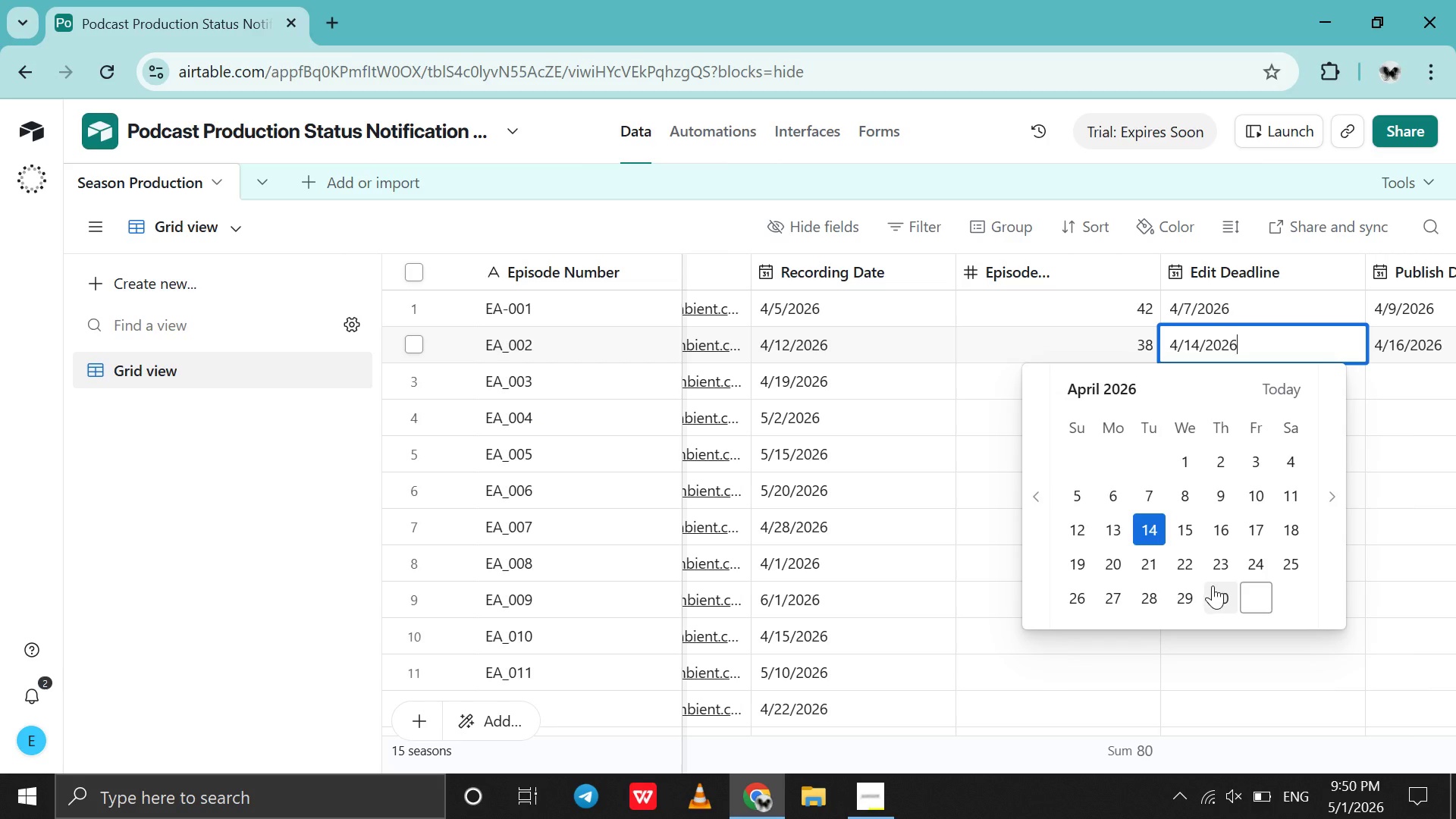 
wait(7.64)
 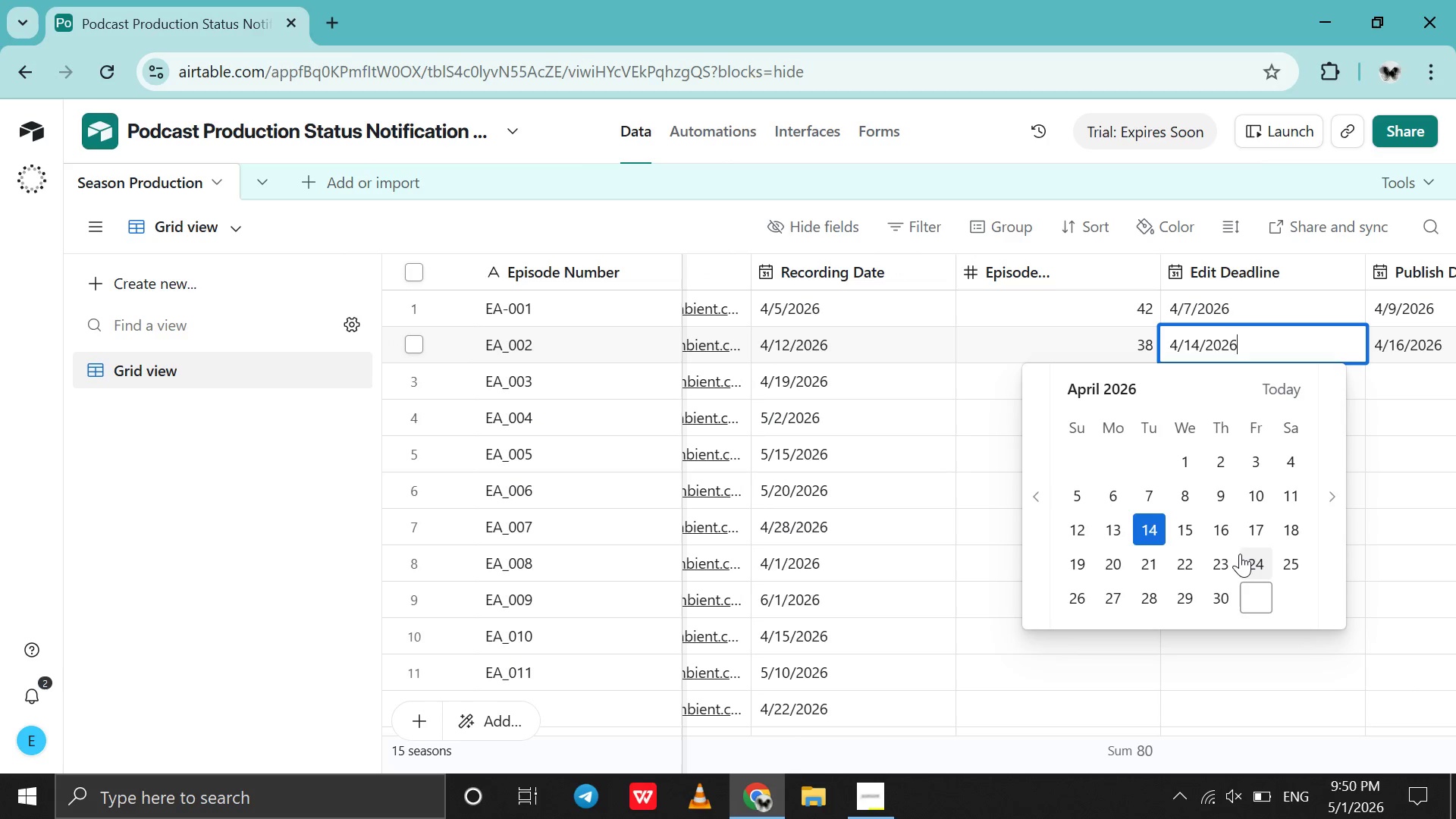 
left_click([1123, 588])
 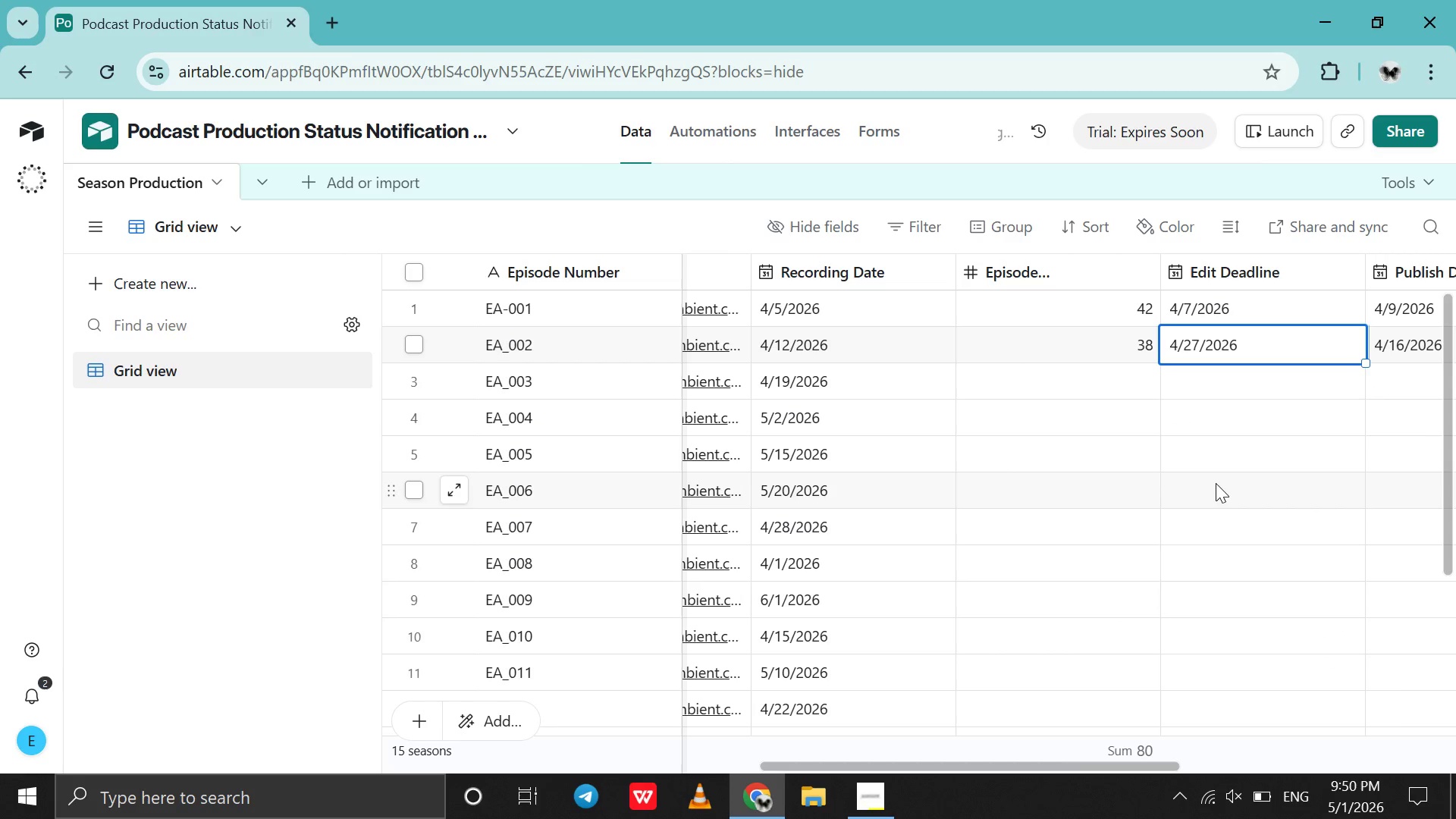 
scroll: coordinate [1216, 483], scroll_direction: down, amount: 2.0
 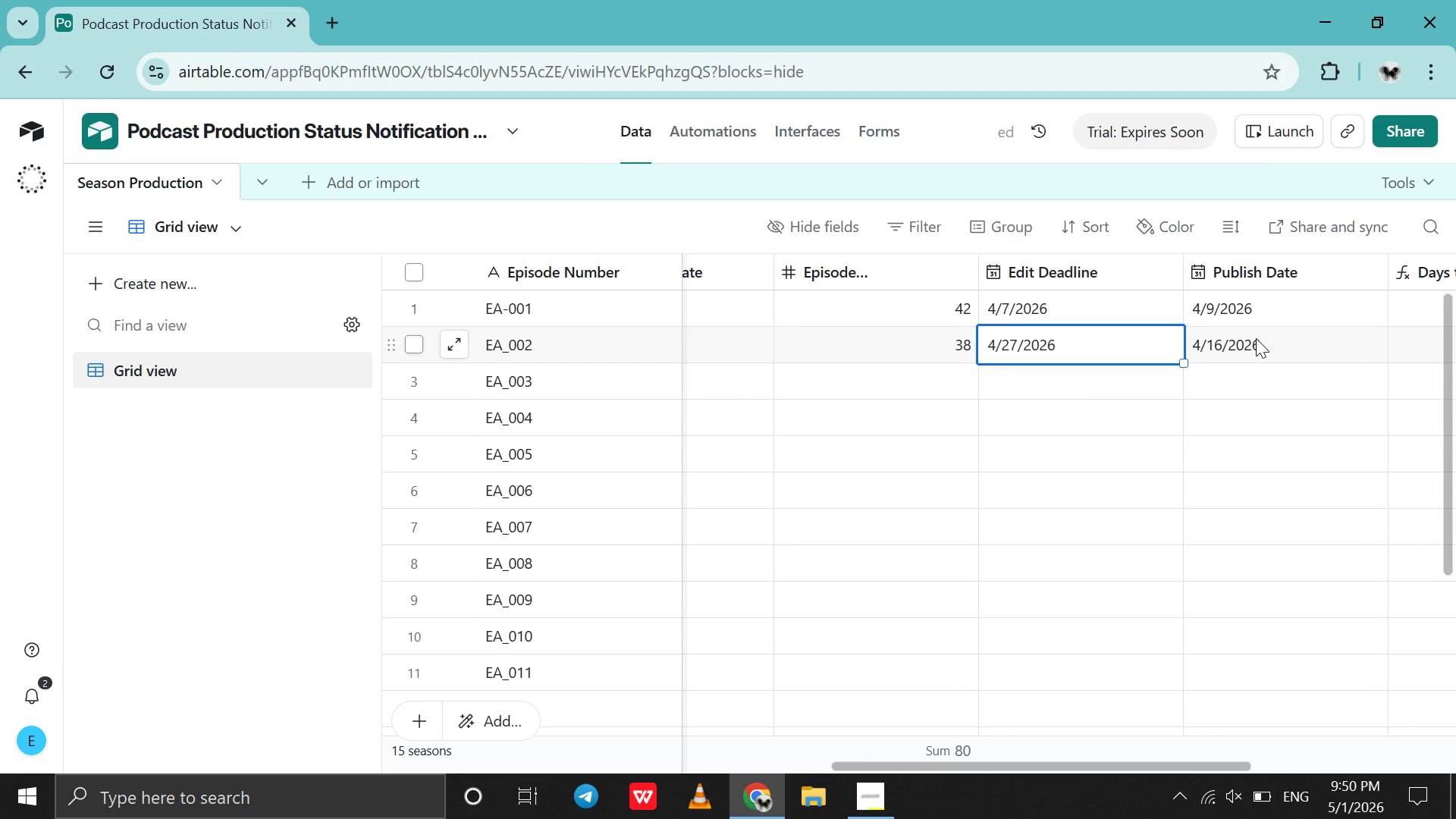 
double_click([1256, 338])
 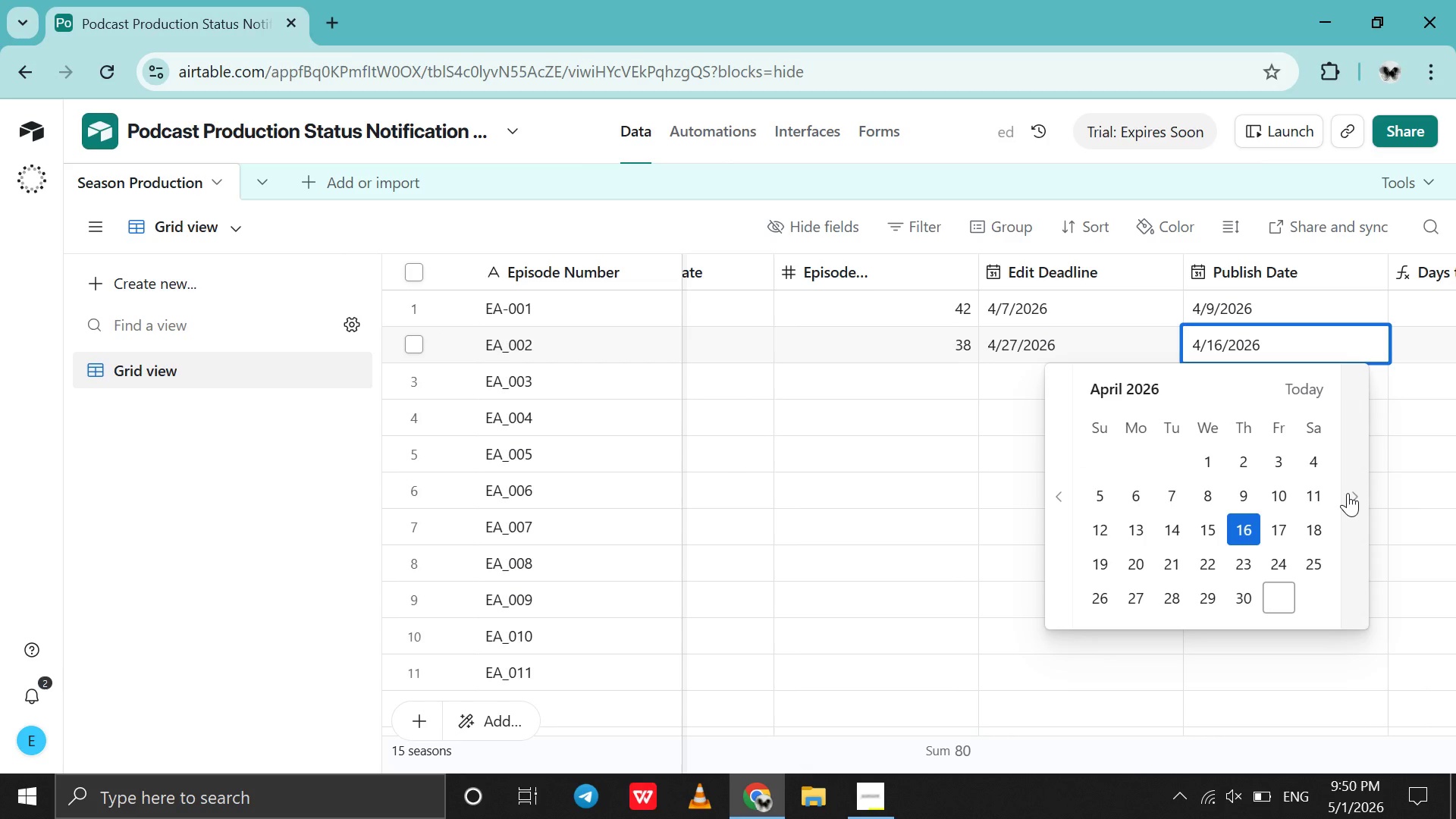 
left_click([1348, 493])
 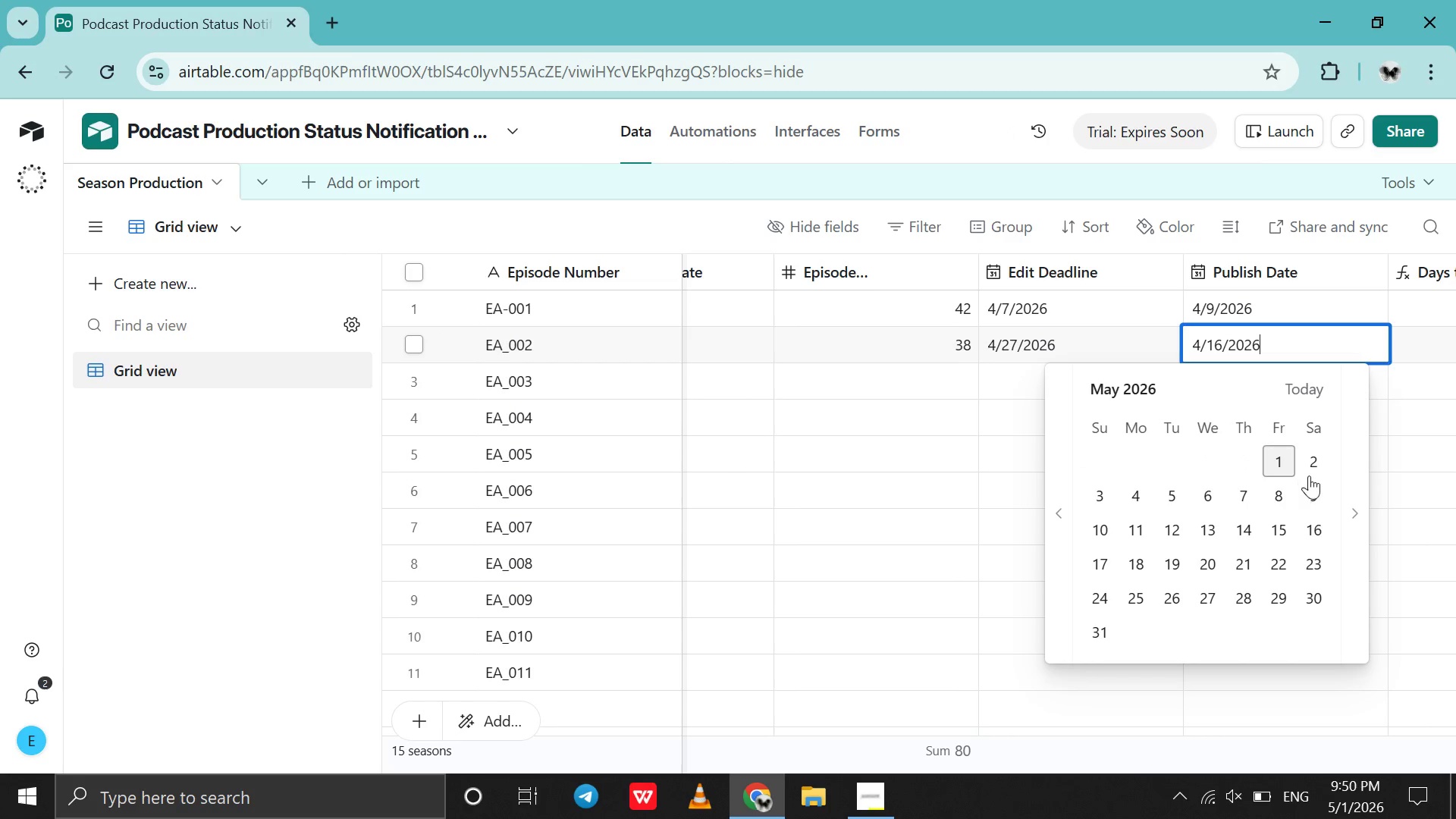 
left_click([1313, 472])
 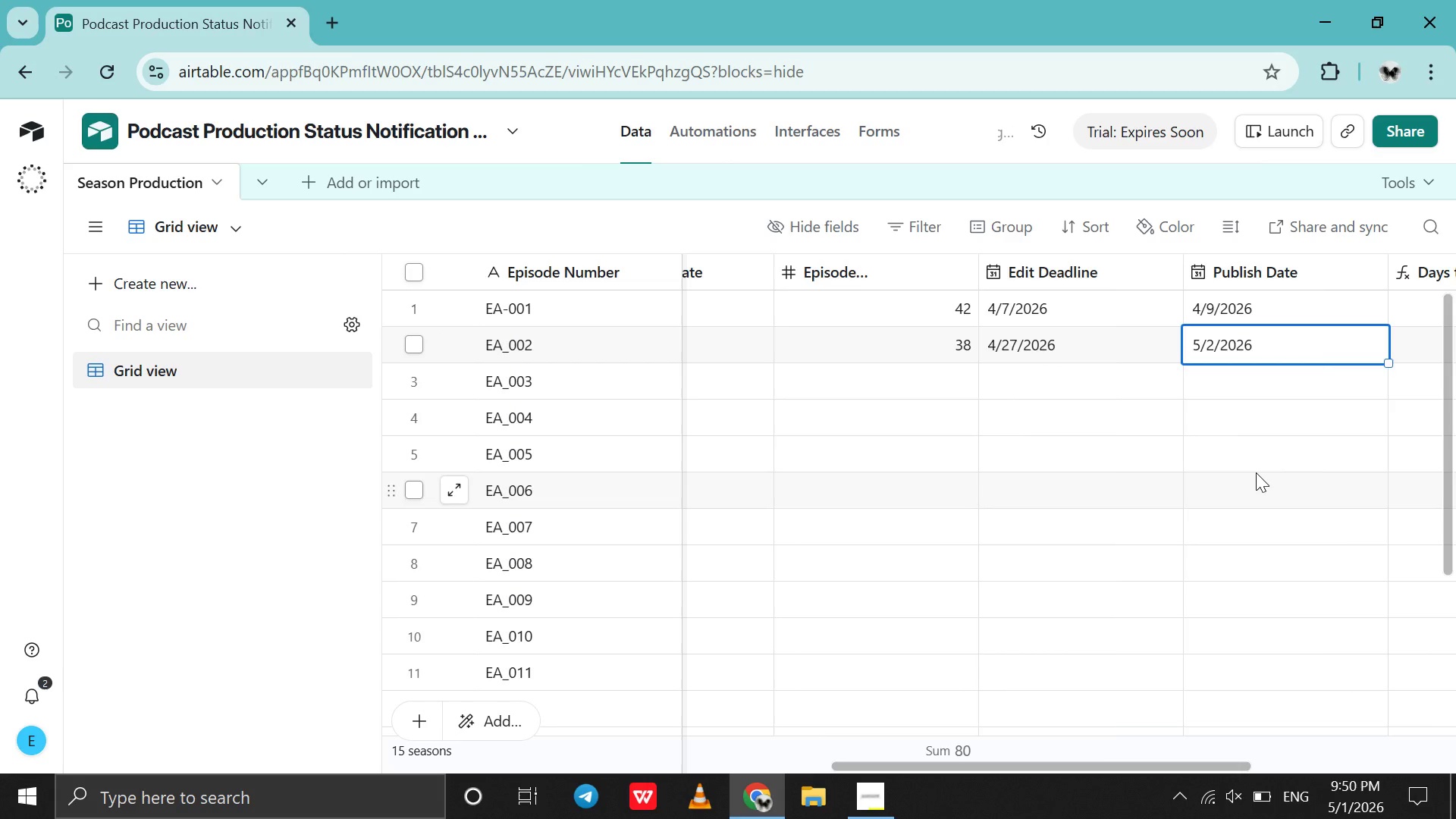 
scroll: coordinate [1256, 472], scroll_direction: none, amount: 0.0
 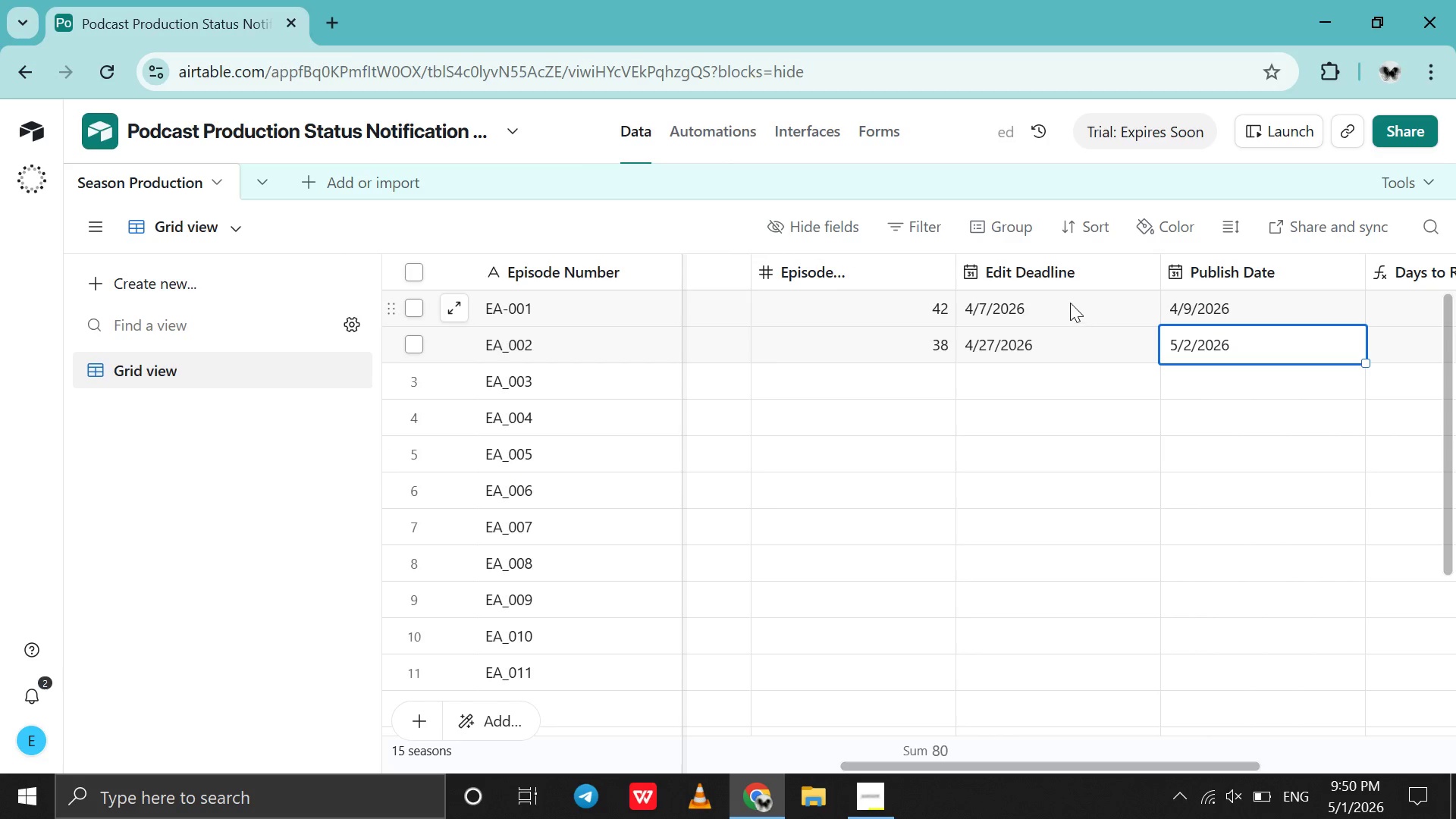 
double_click([1069, 303])
 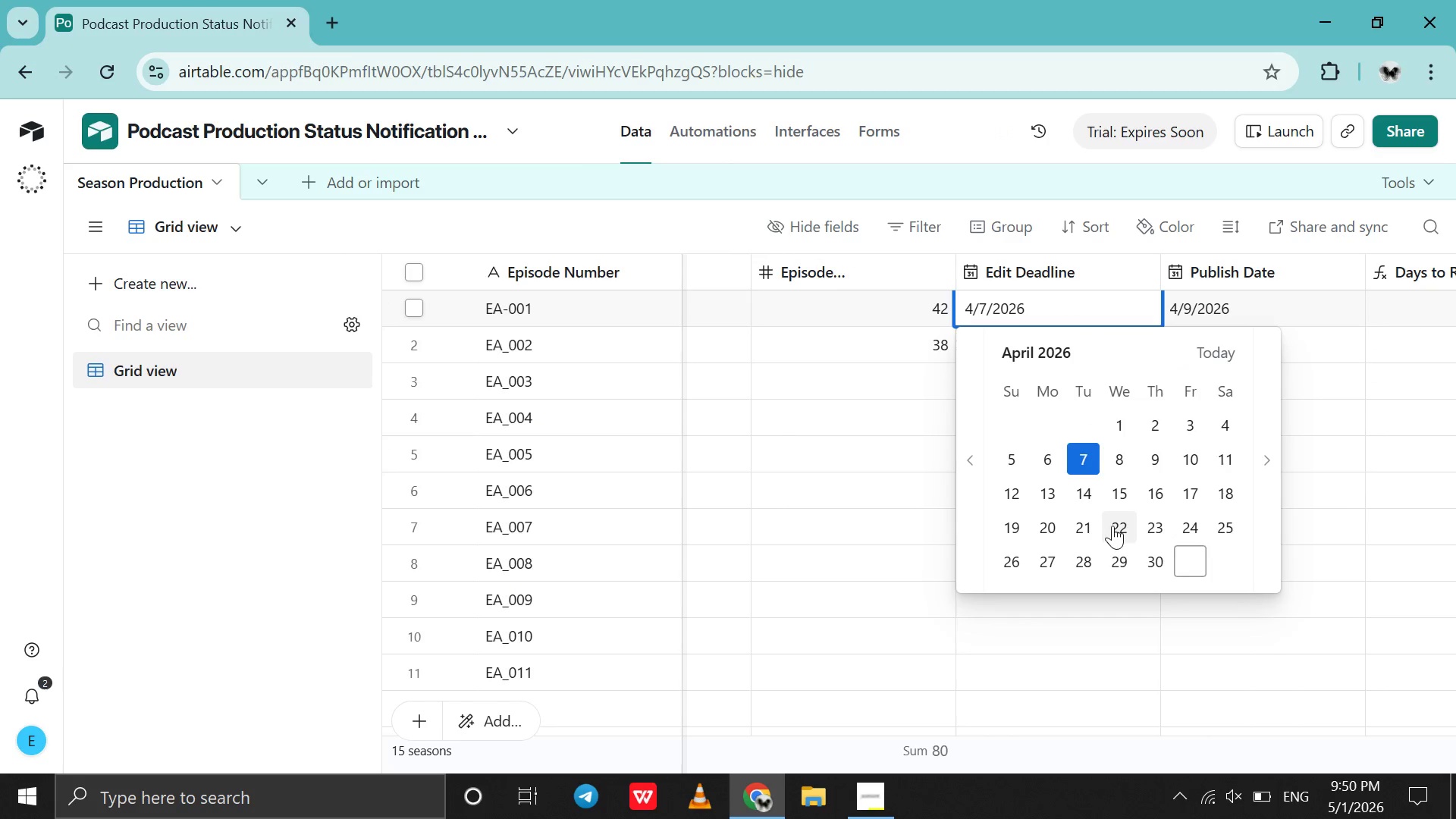 
wait(5.89)
 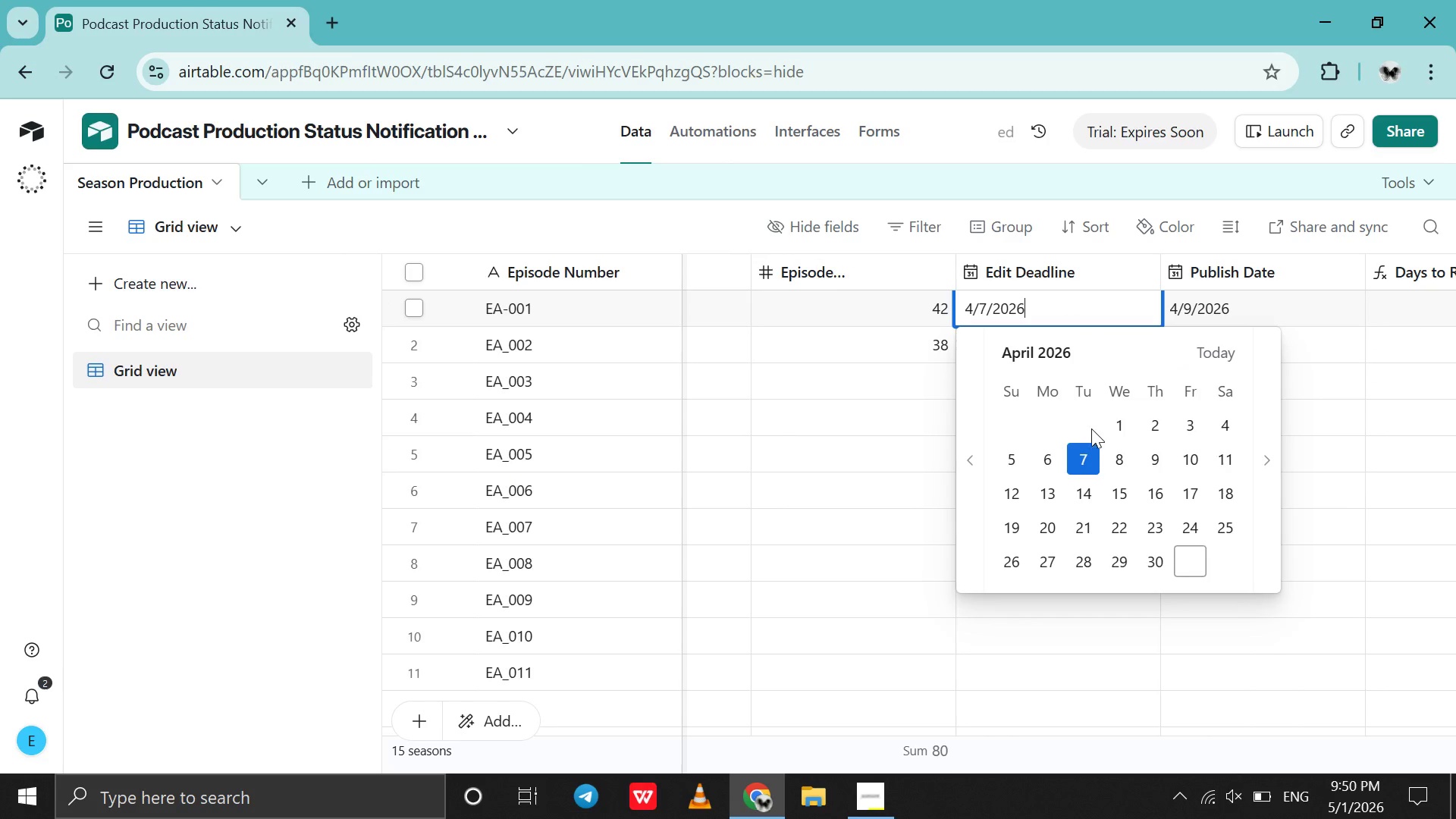 
left_click([1110, 526])
 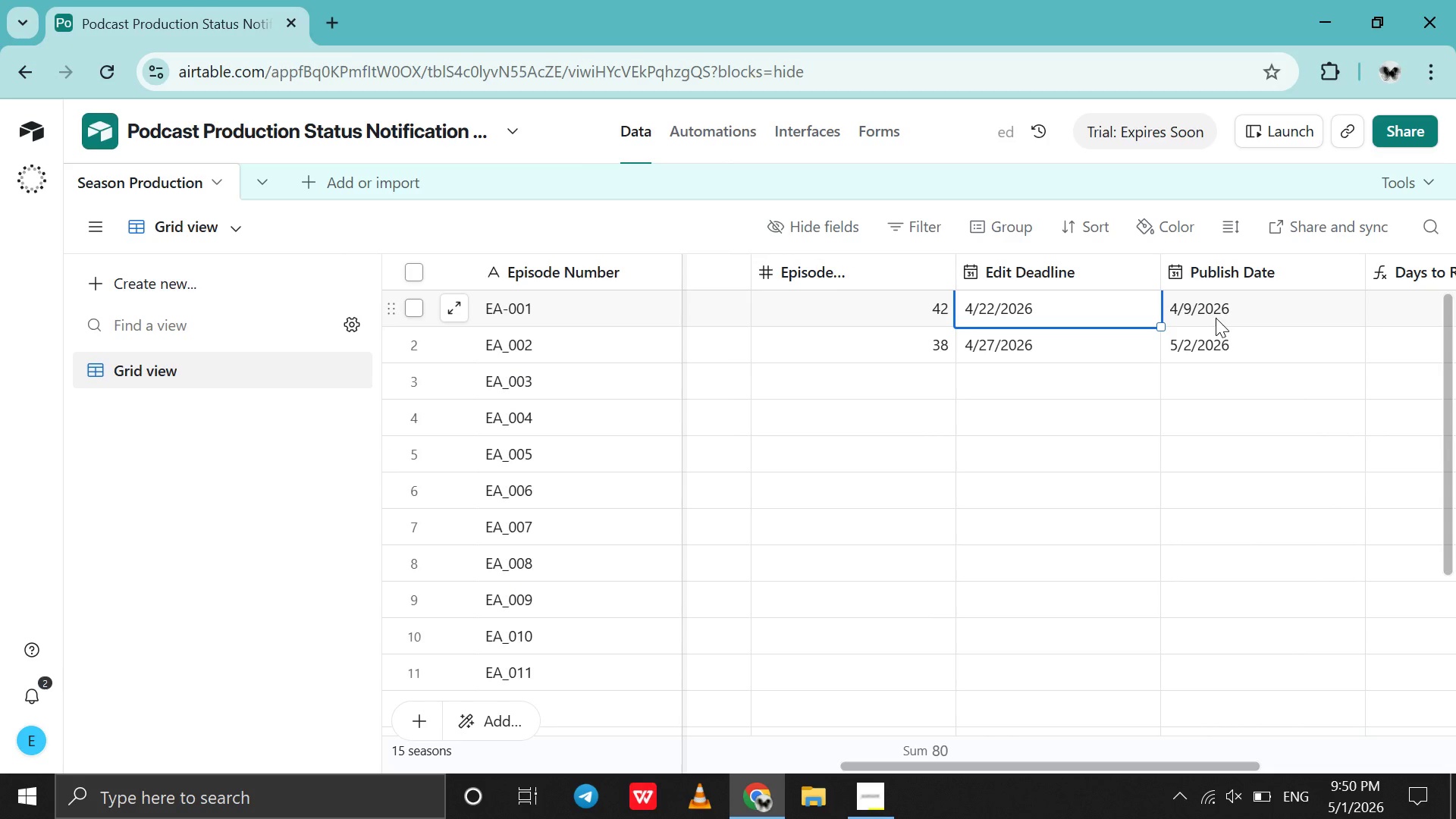 
double_click([1216, 318])
 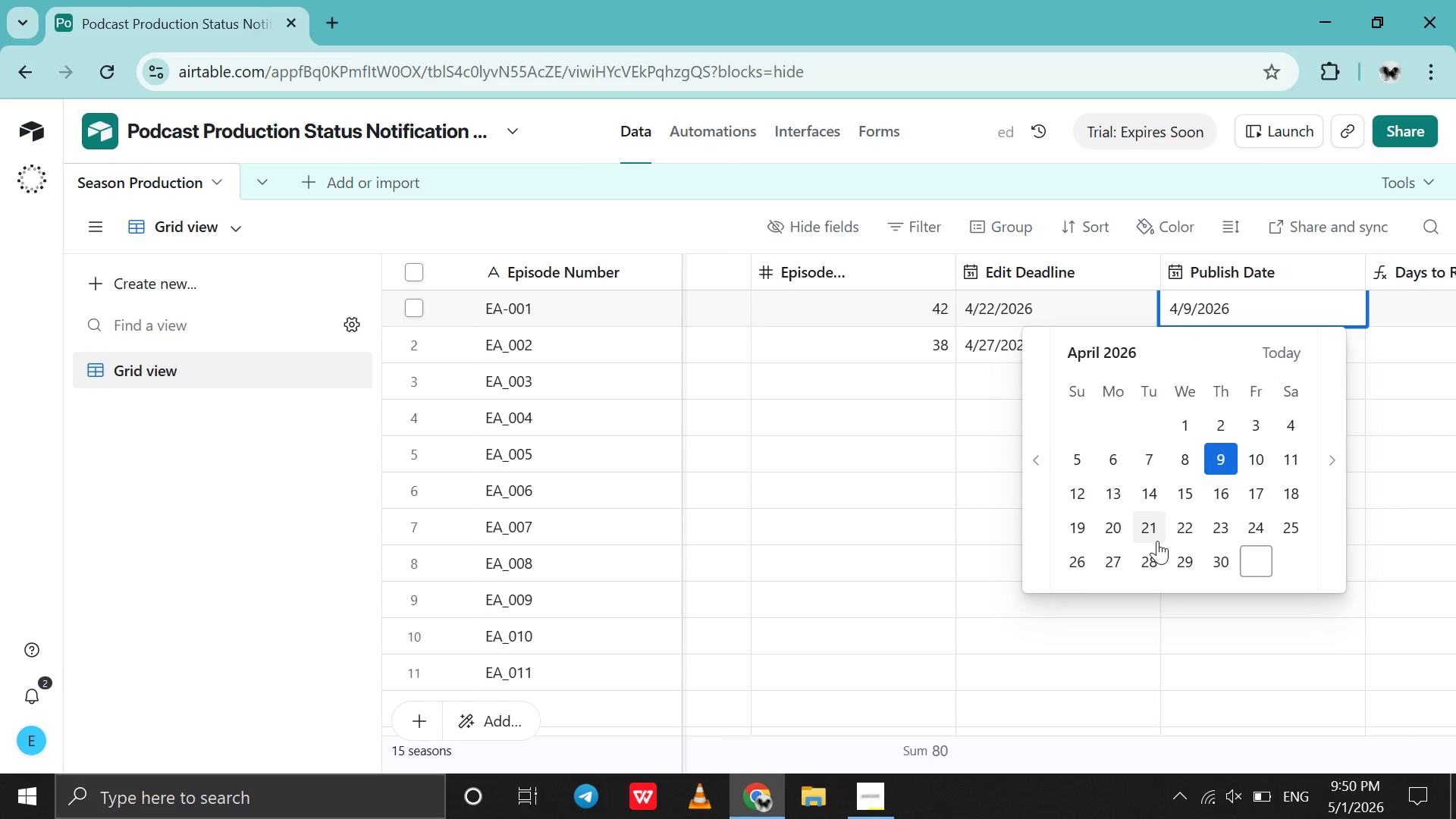 
left_click([1115, 552])
 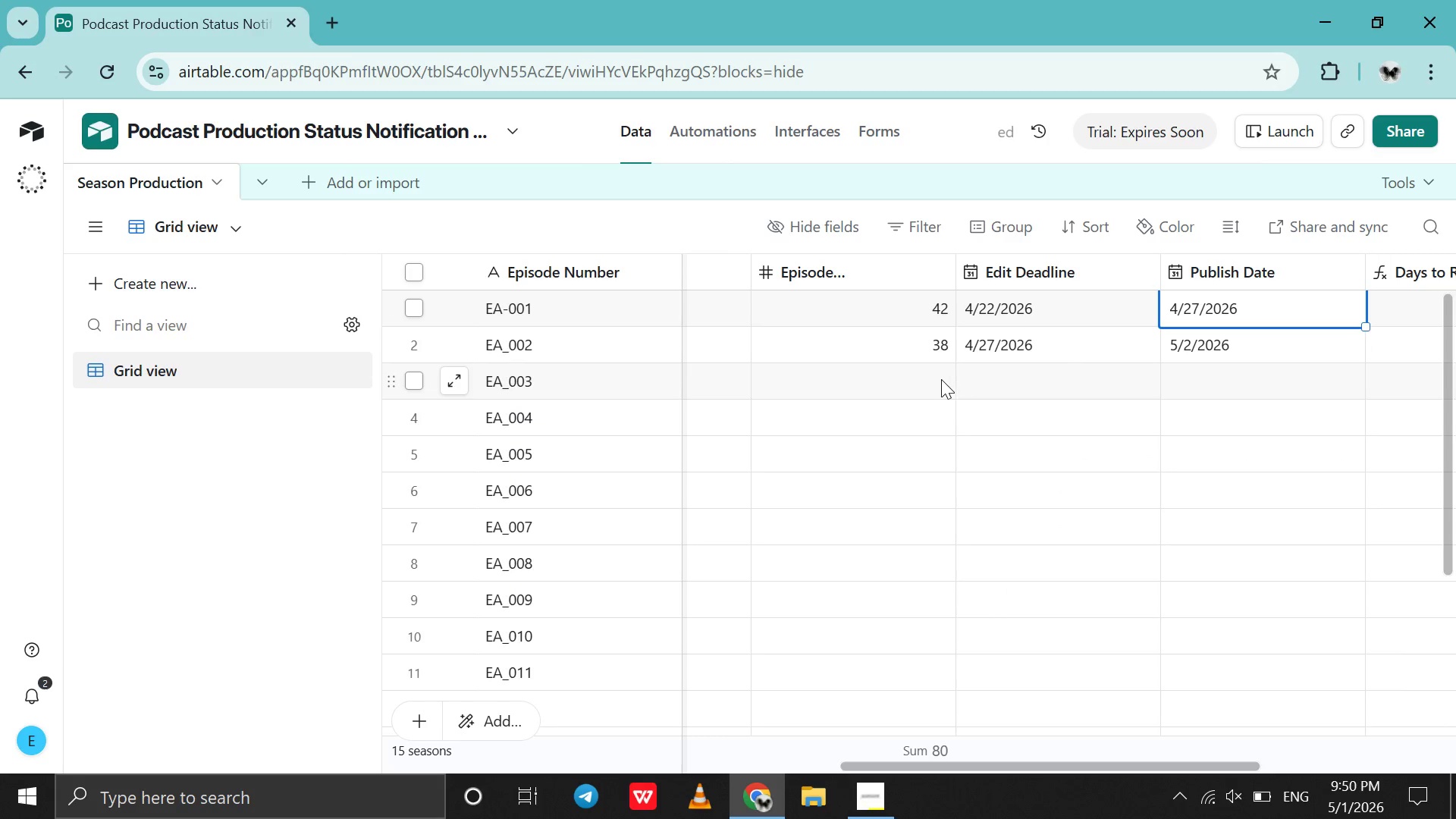 
double_click([941, 379])
 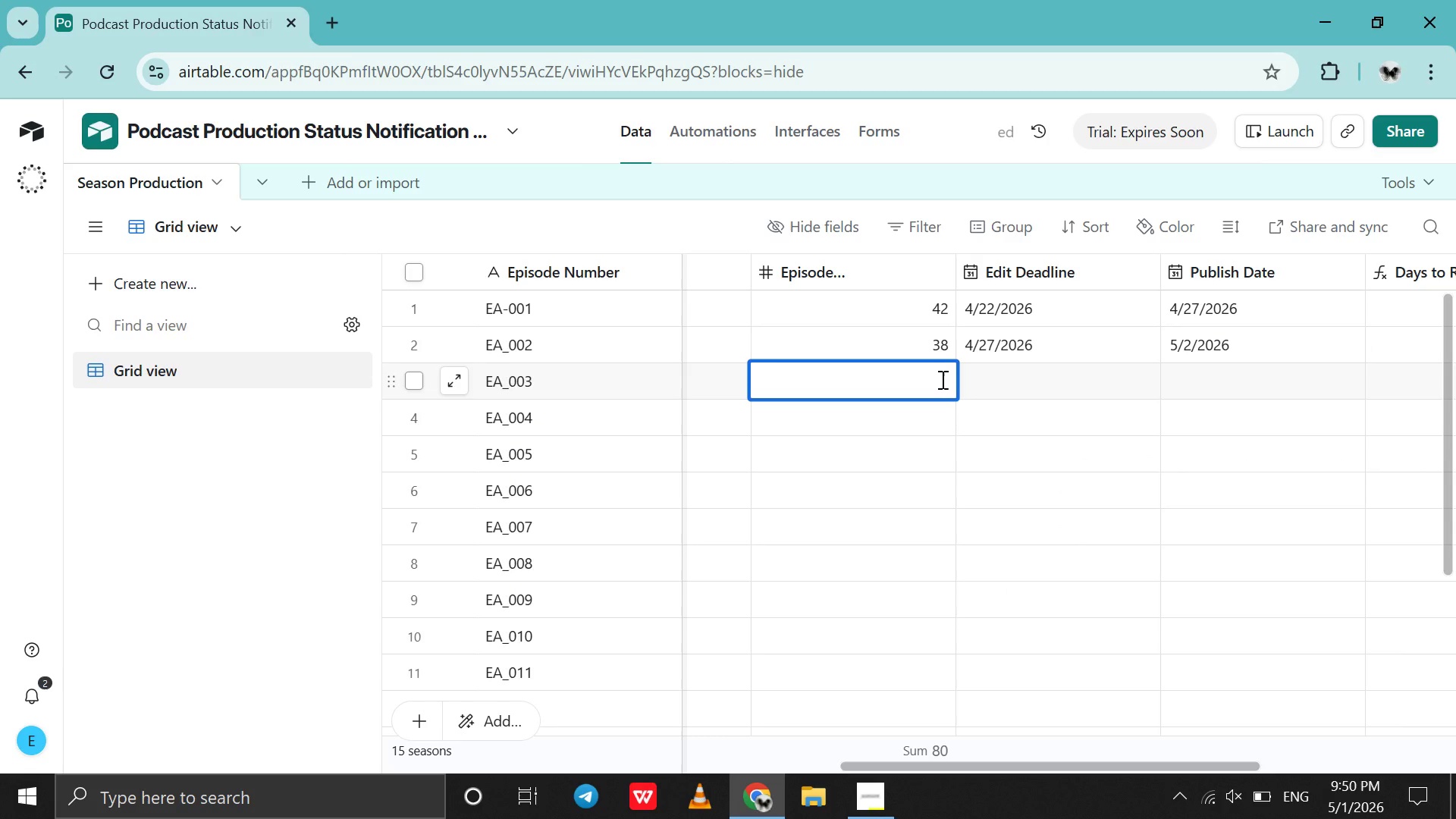 
type(45)
 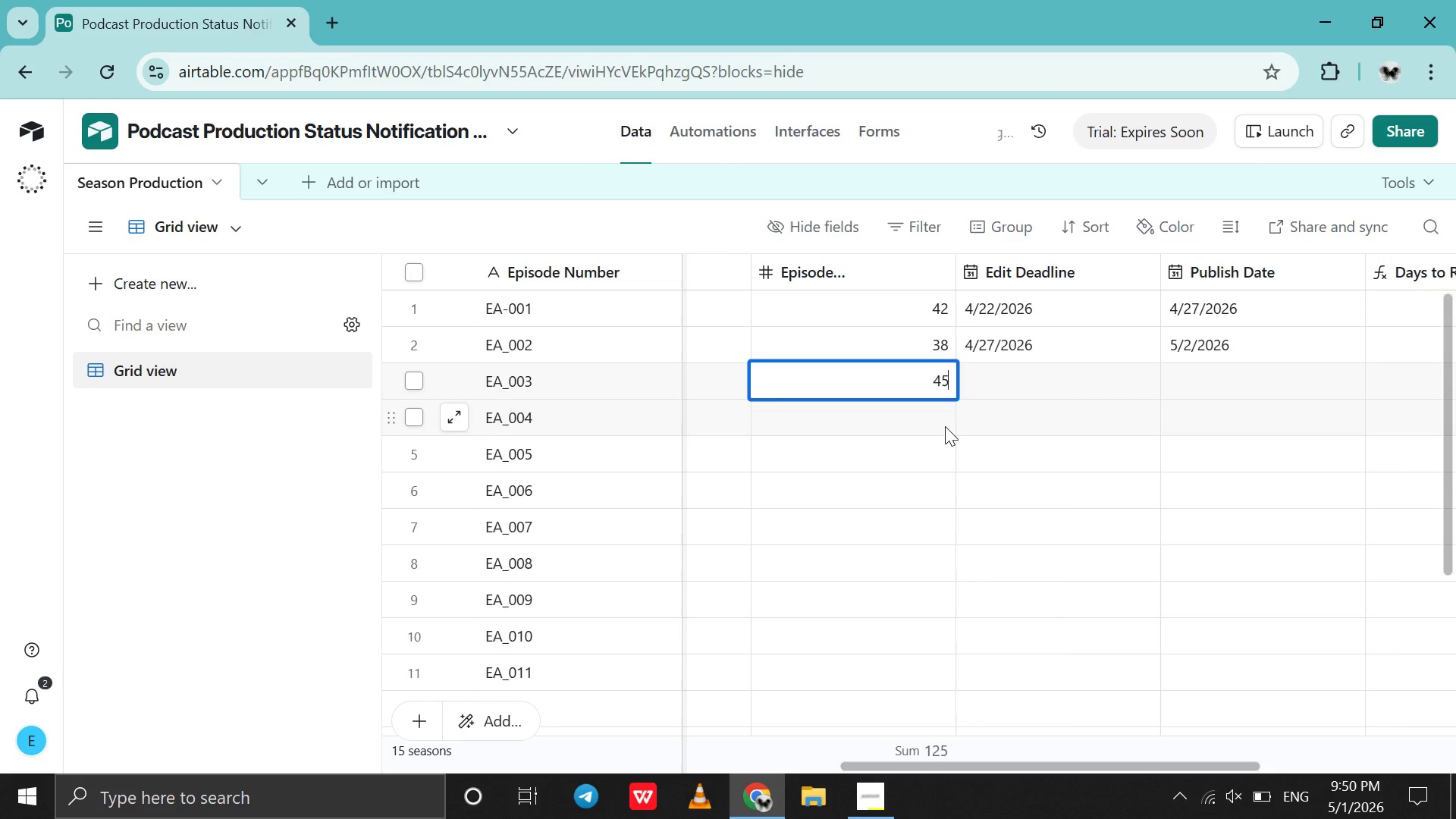 
left_click([945, 426])
 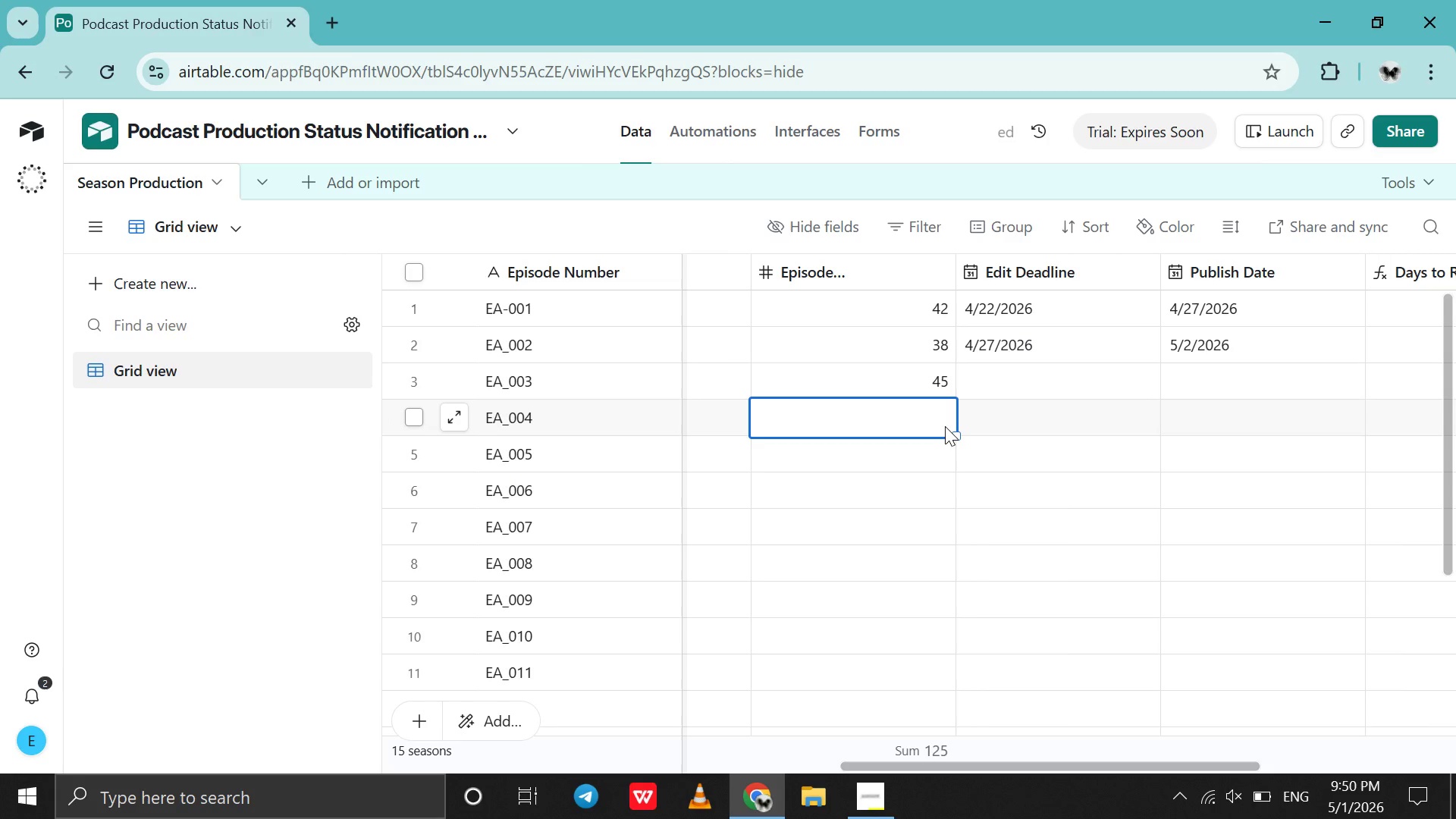 
left_click([945, 426])
 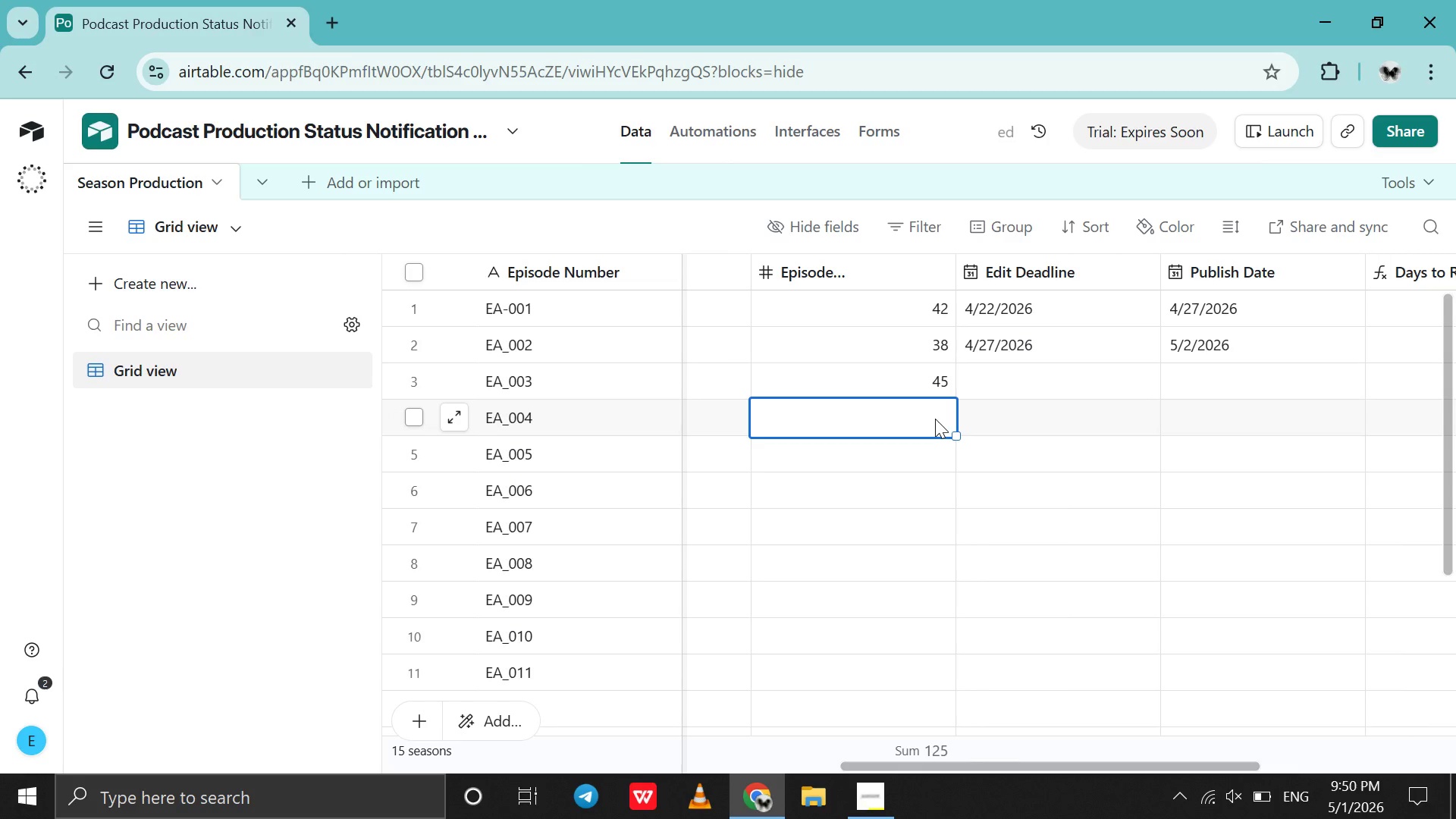 
double_click([935, 419])
 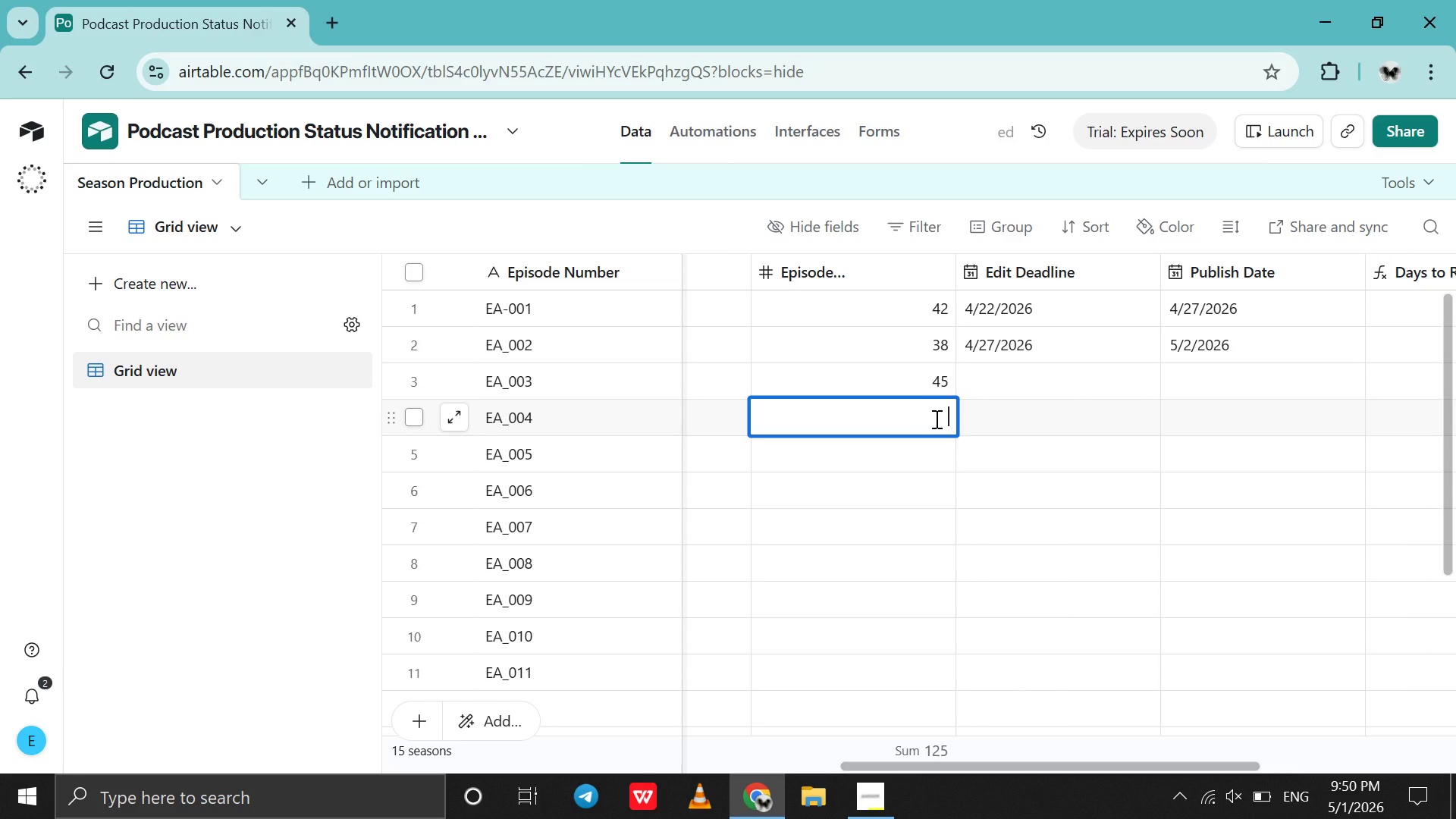 
type(40)
 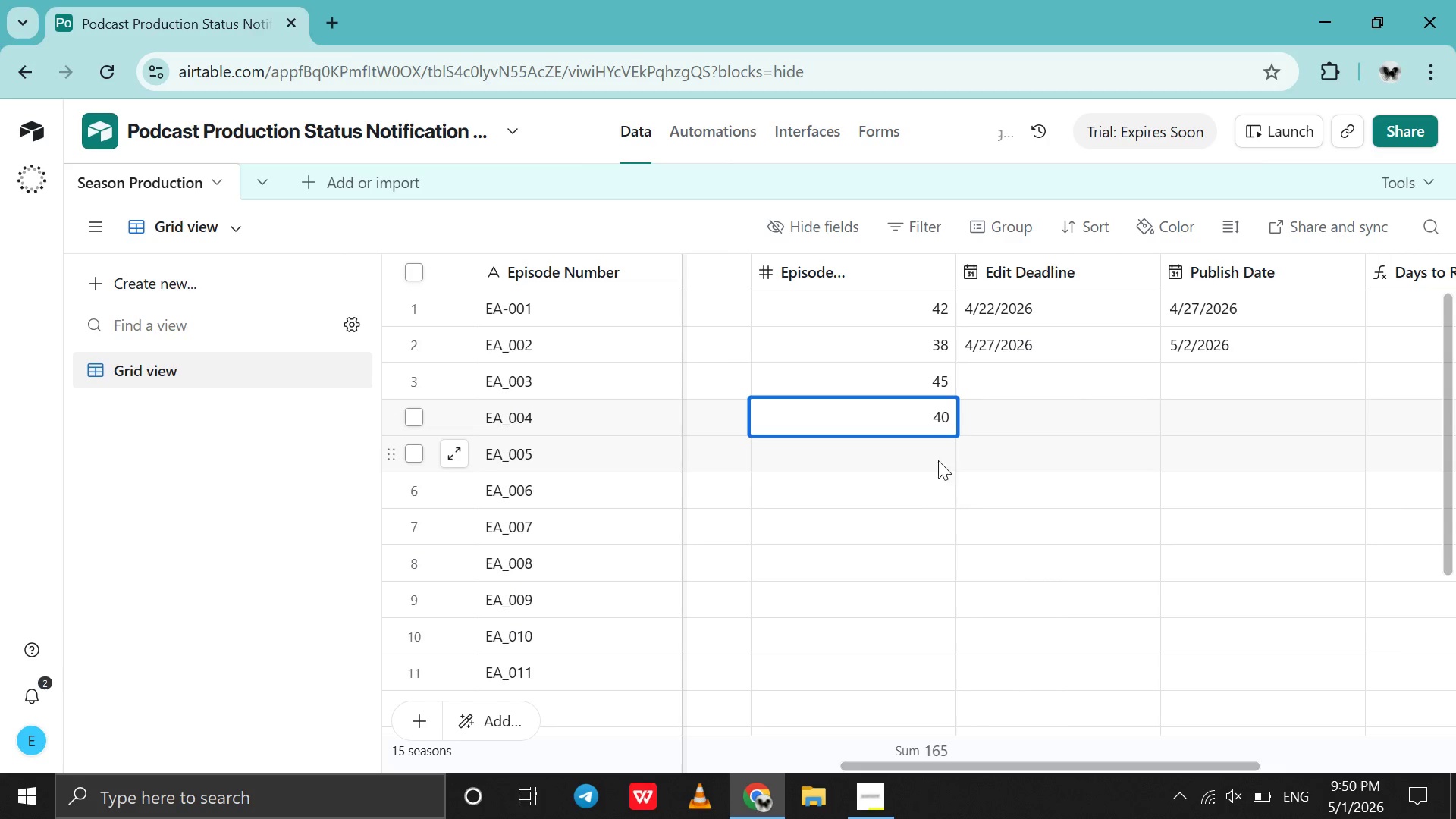 
left_click([933, 457])
 